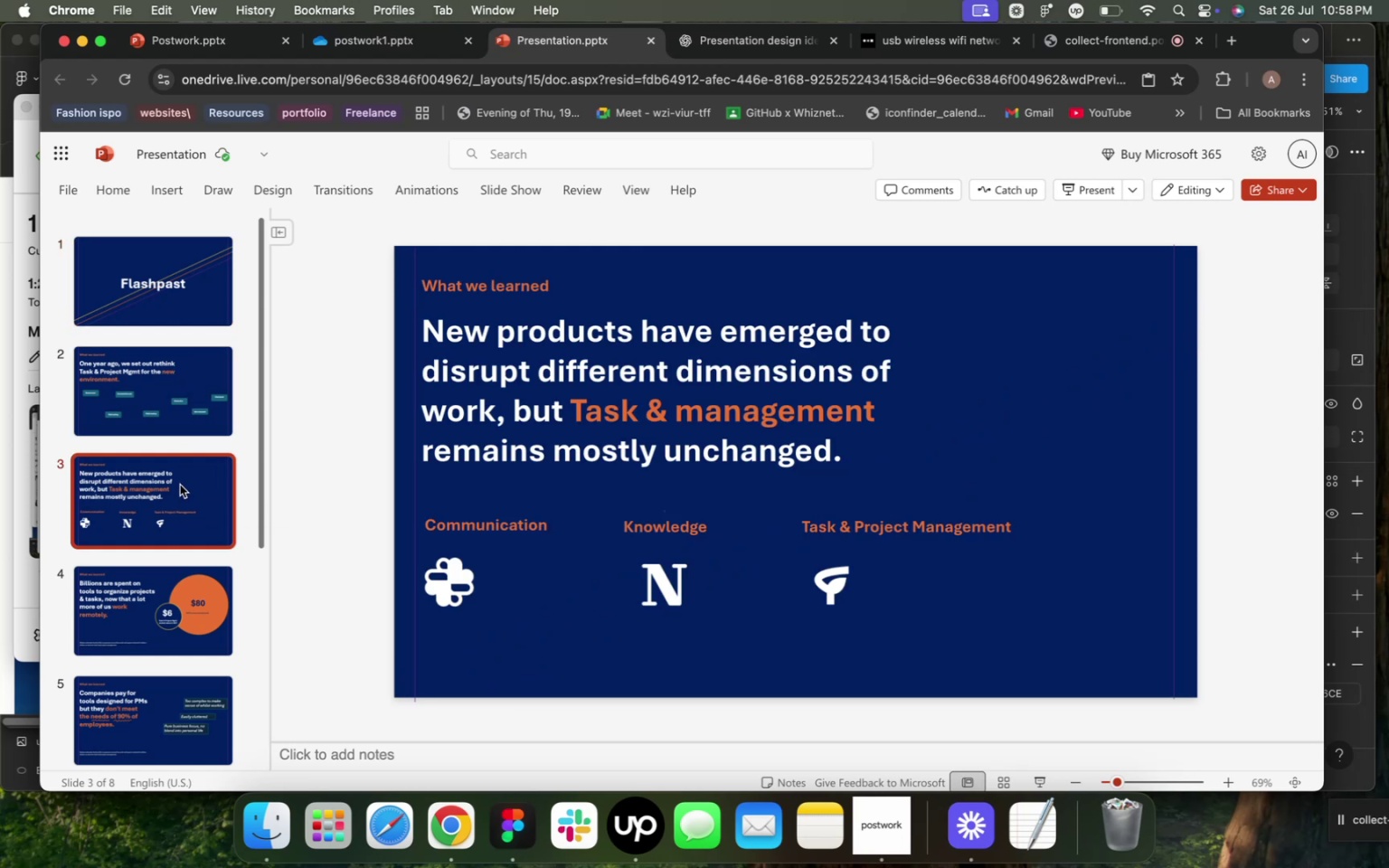 
left_click([156, 620])
 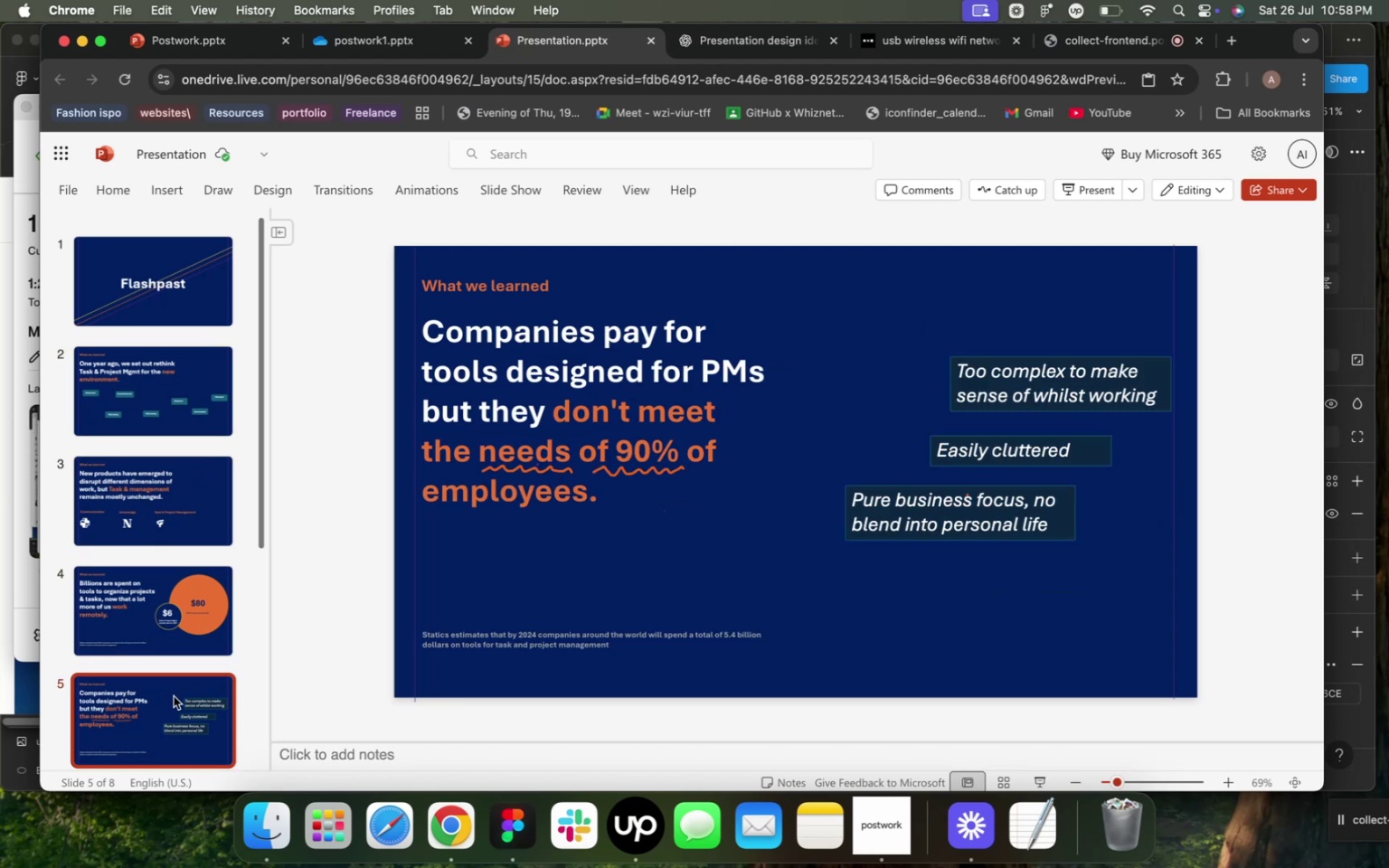 
scroll: coordinate [179, 684], scroll_direction: down, amount: 10.0
 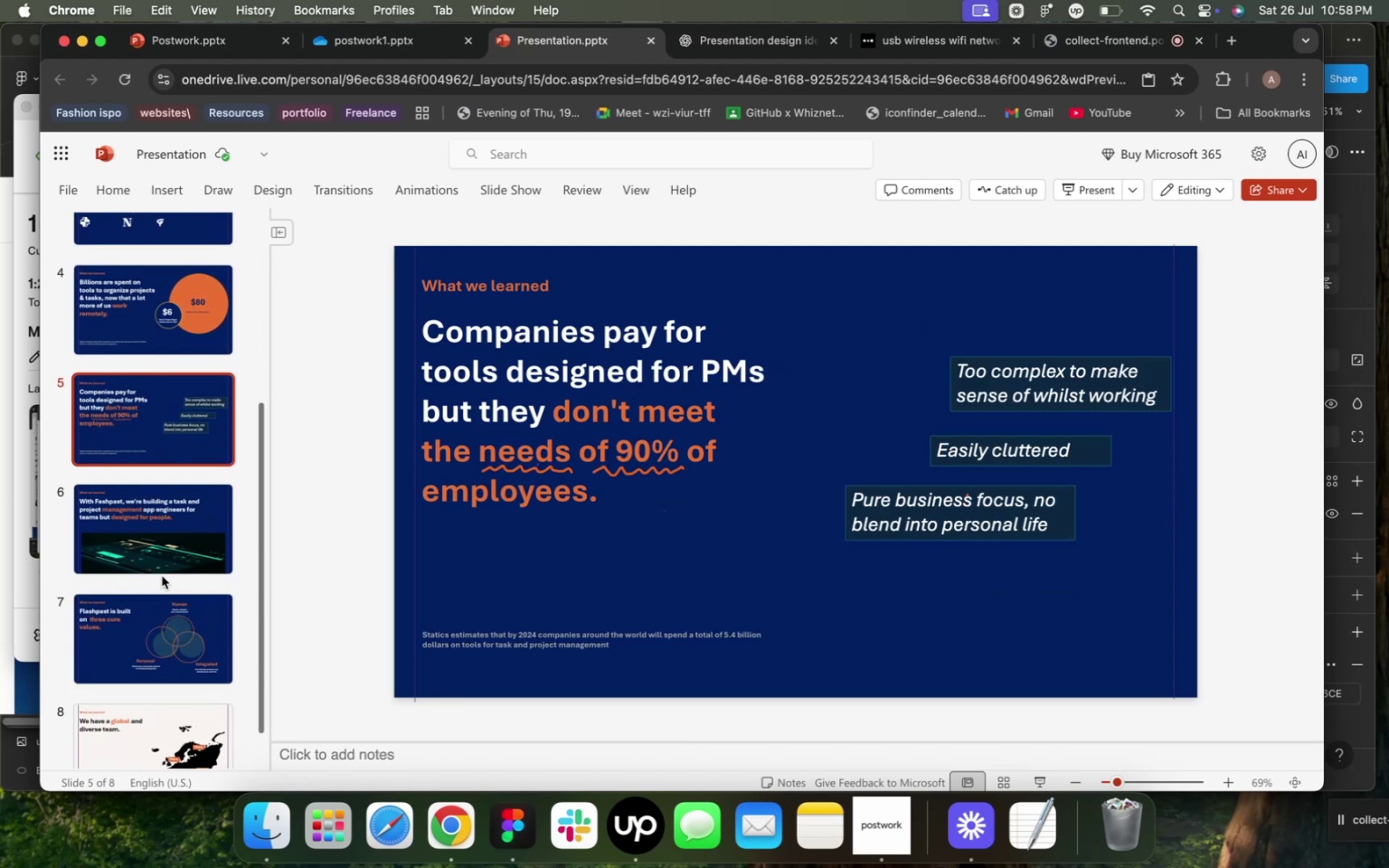 
left_click([163, 573])
 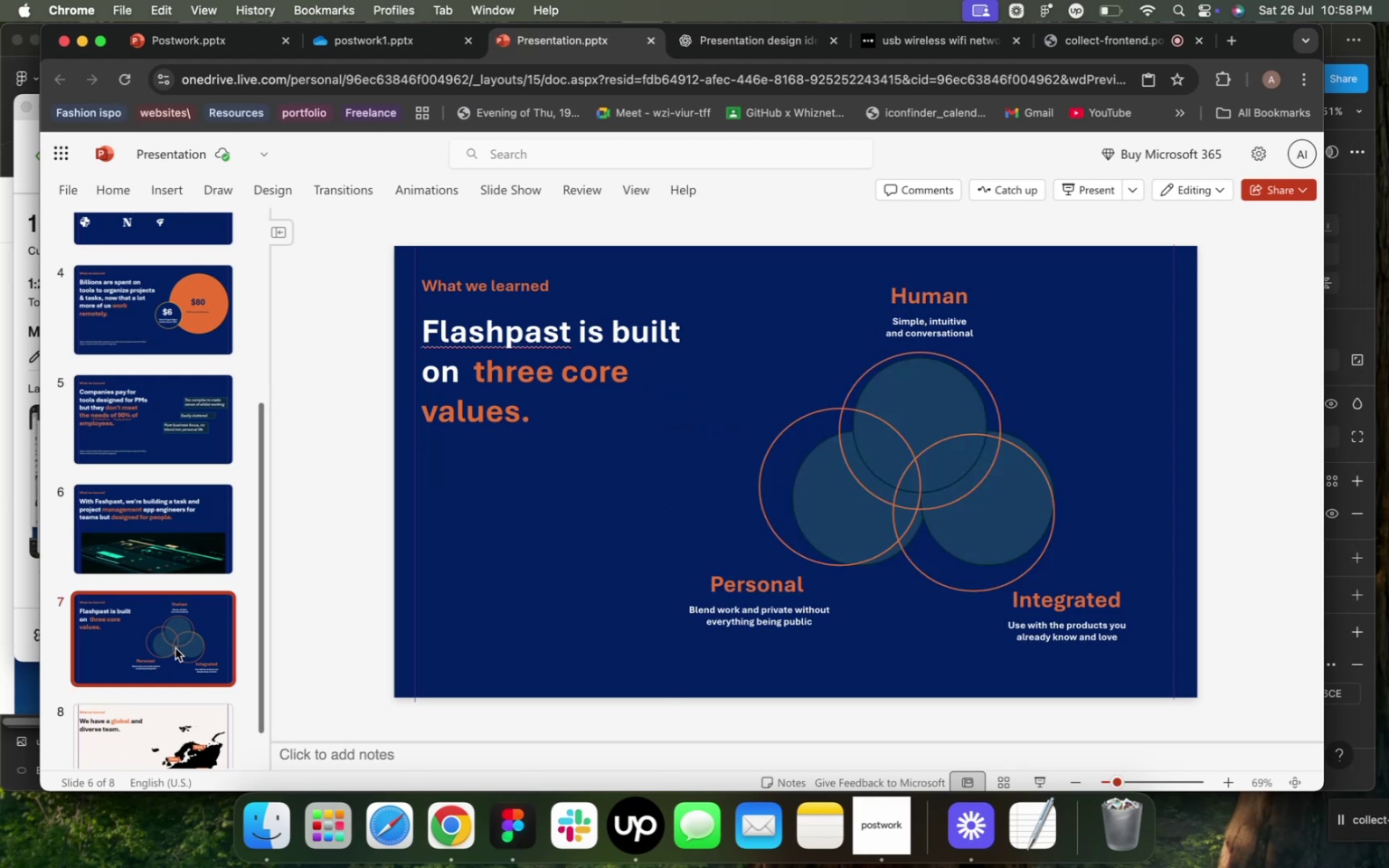 
left_click([175, 648])
 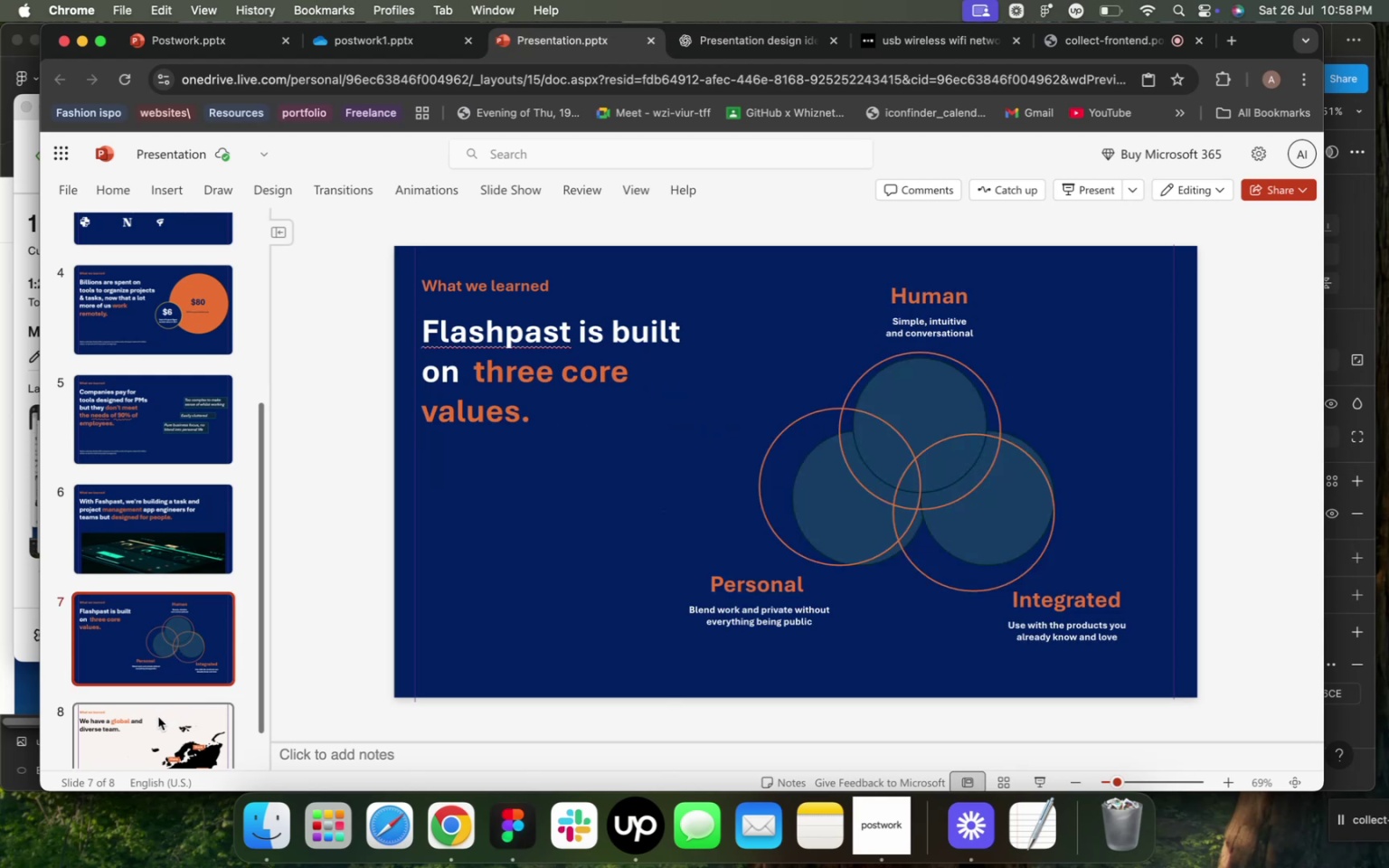 
left_click([158, 717])
 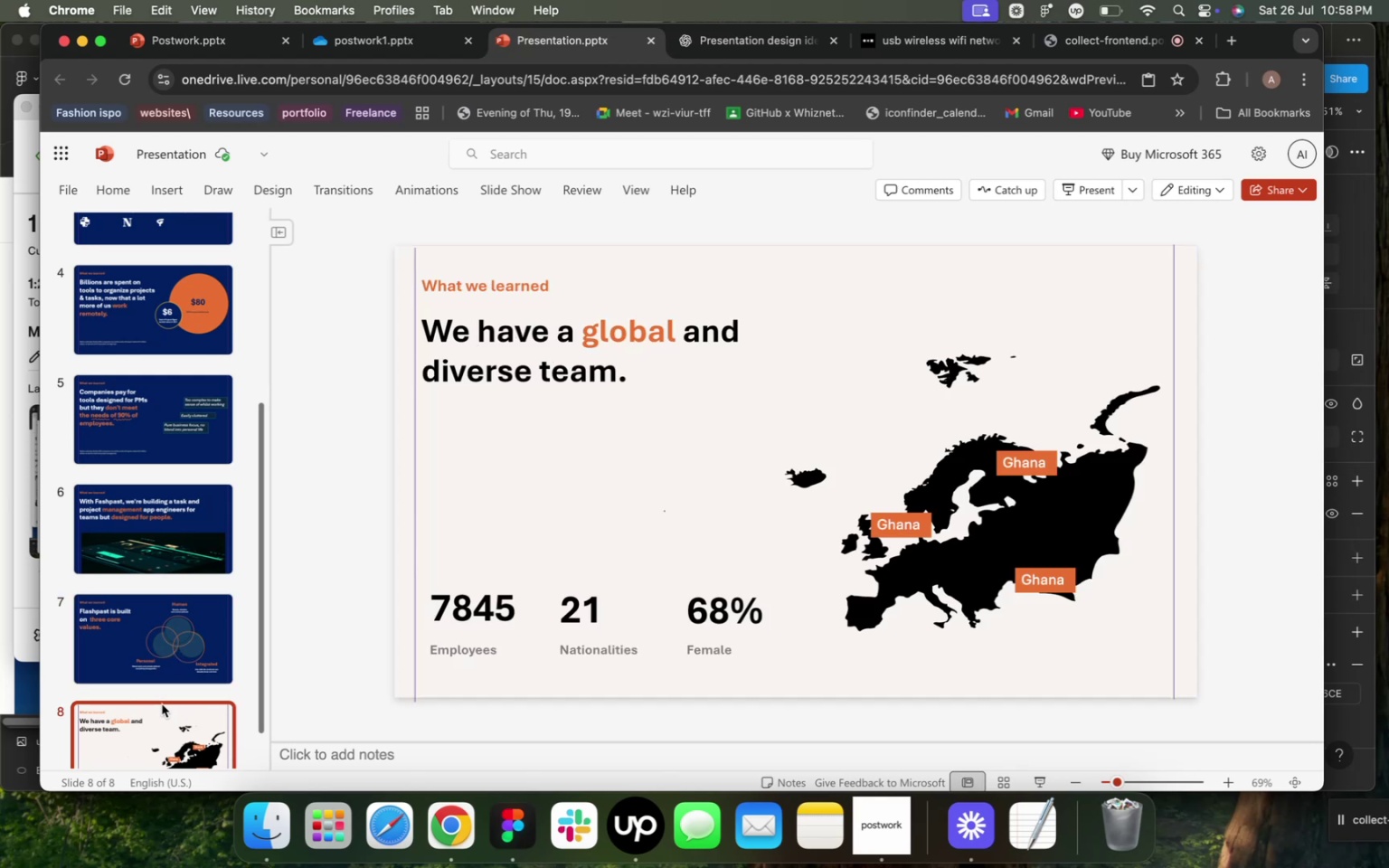 
scroll: coordinate [163, 703], scroll_direction: up, amount: 20.0
 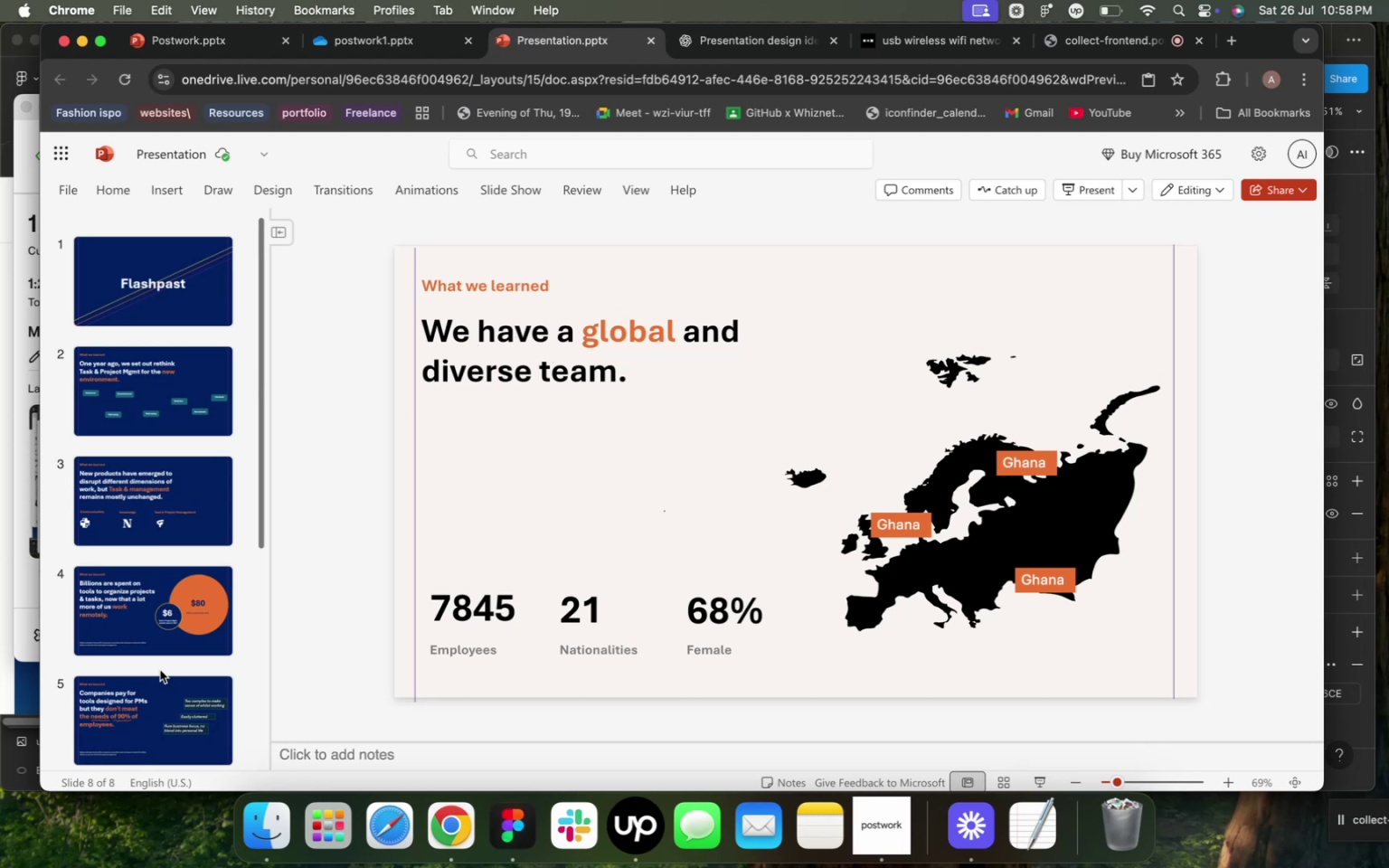 
wait(17.51)
 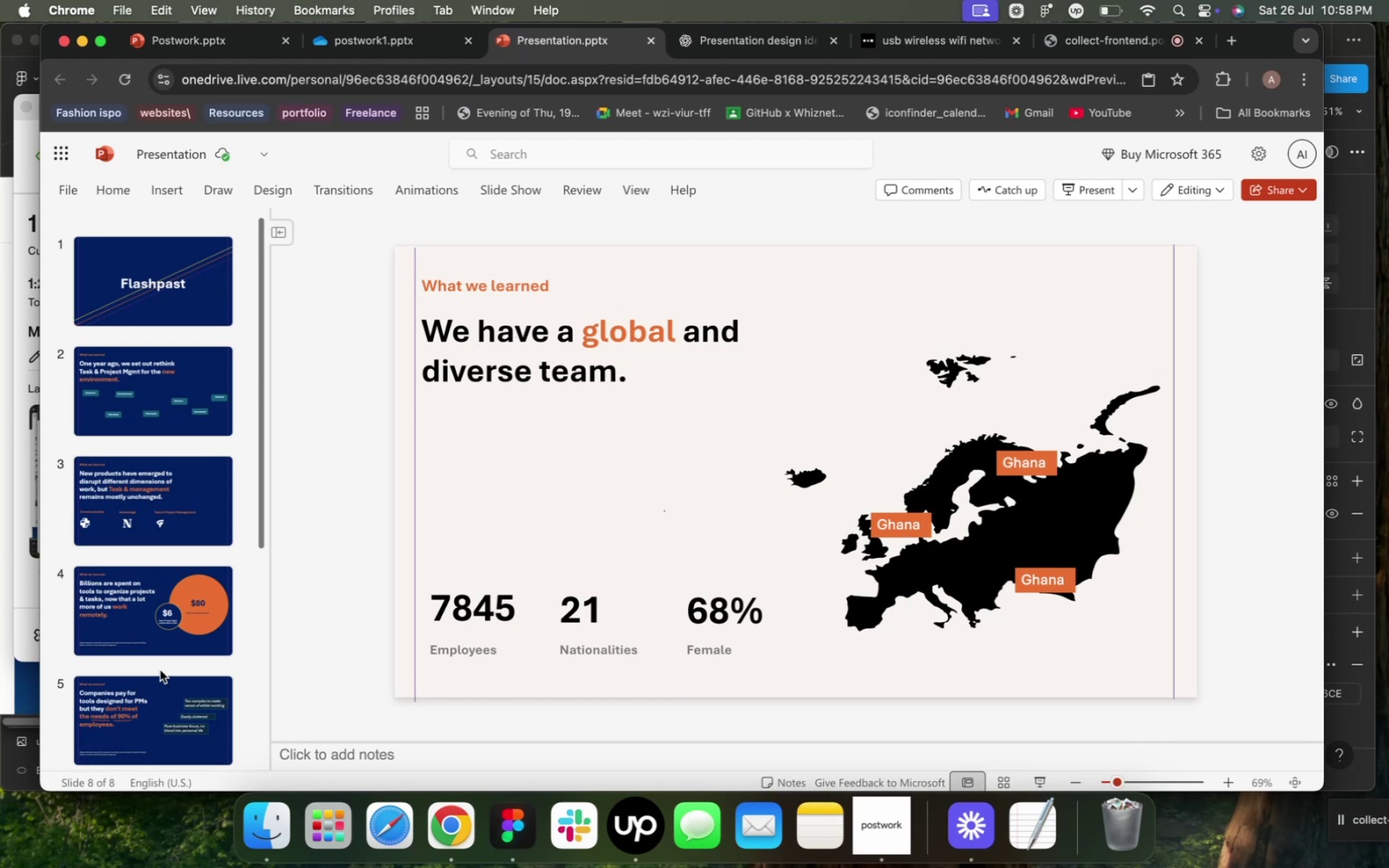 
left_click([498, 565])
 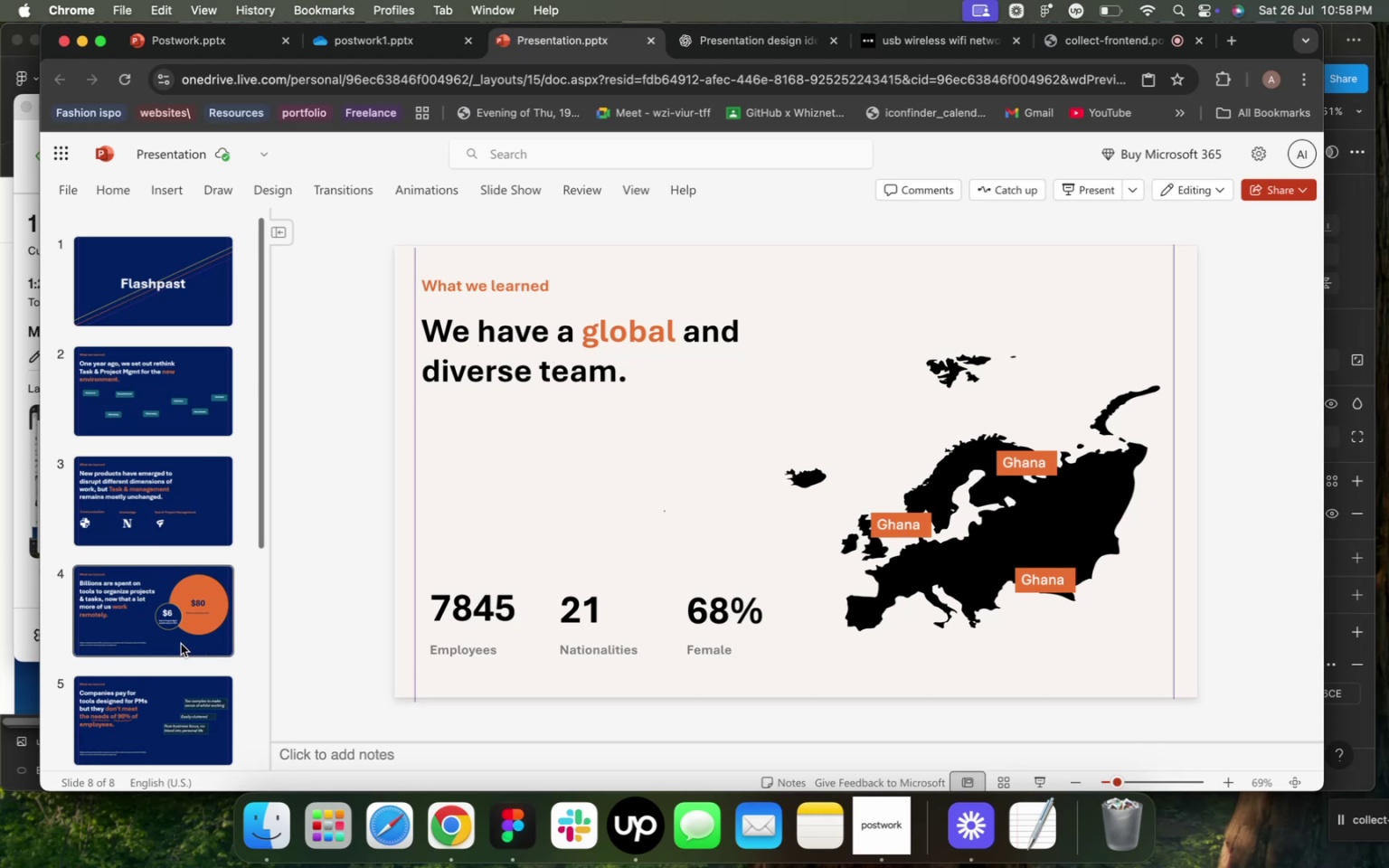 
scroll: coordinate [184, 638], scroll_direction: down, amount: 42.0
 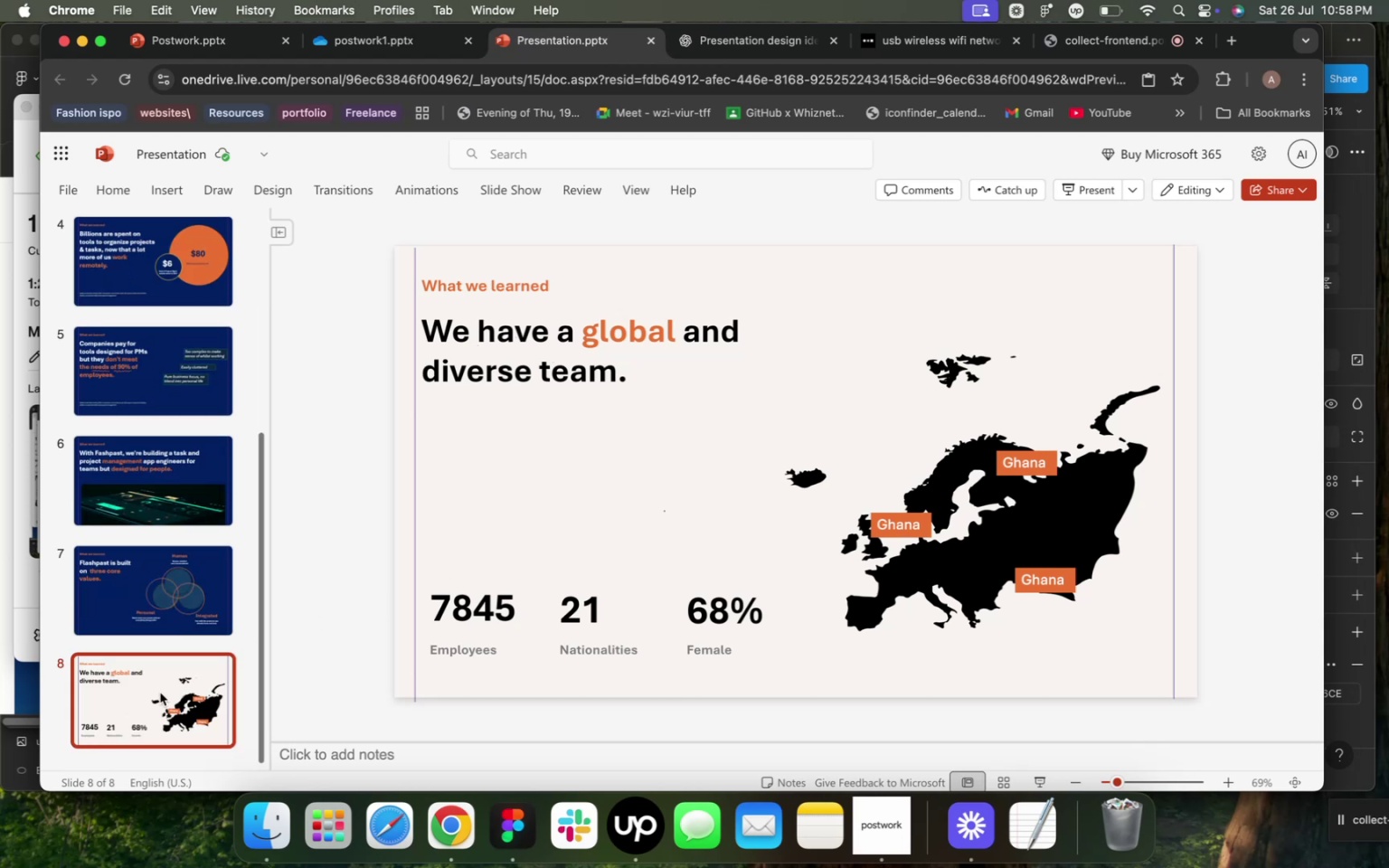 
left_click([160, 693])
 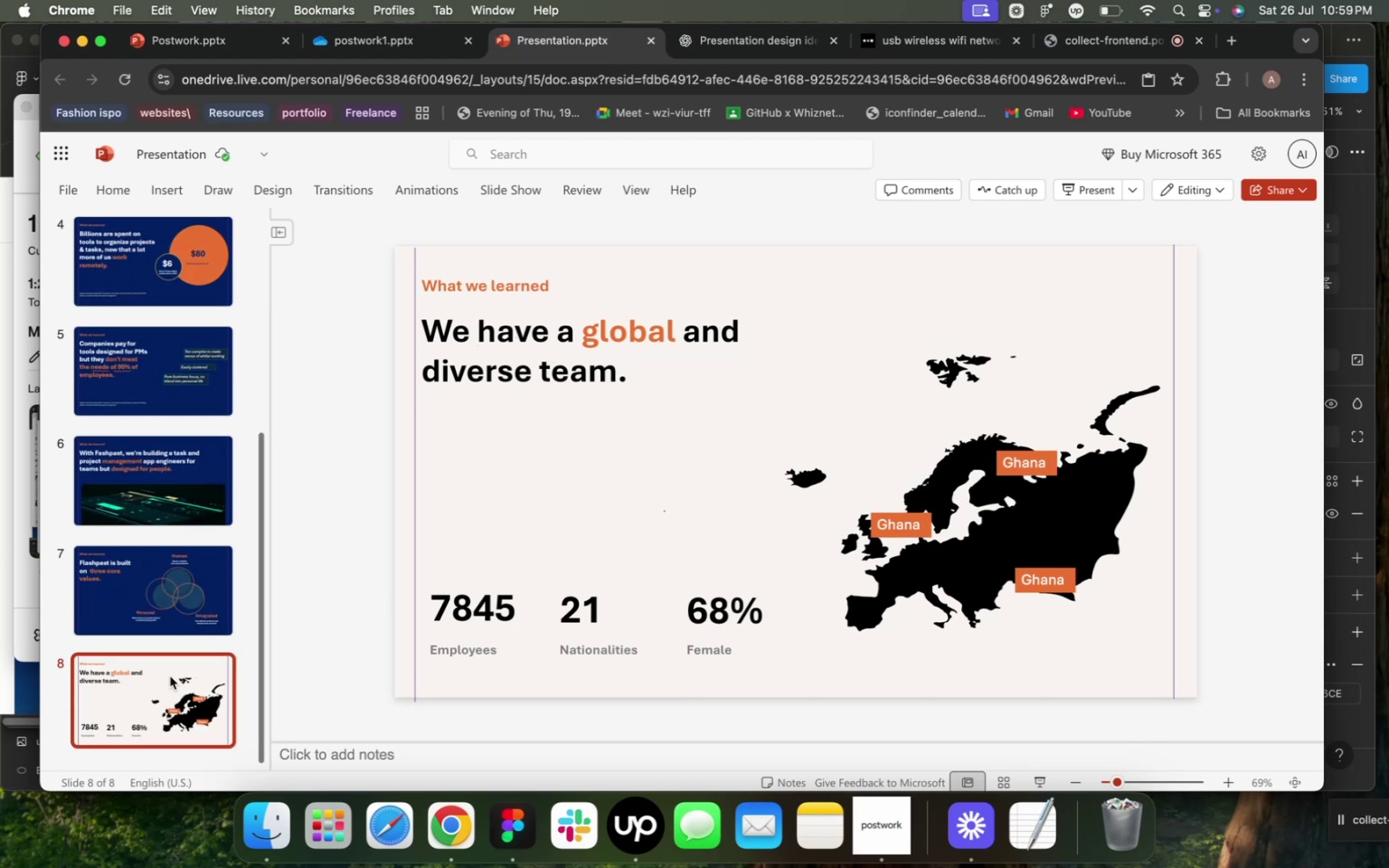 
key(Meta+D)
 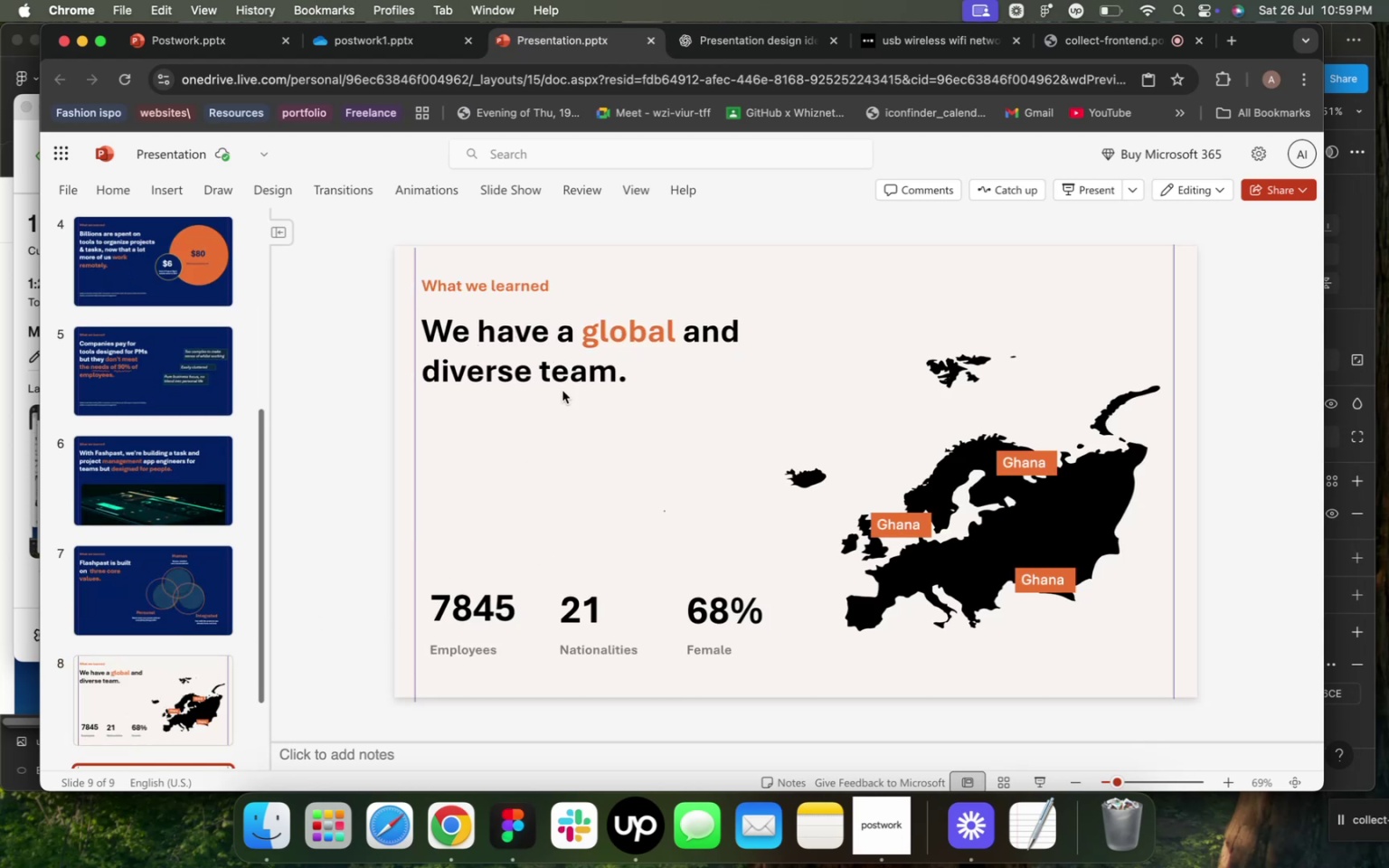 
double_click([579, 369])
 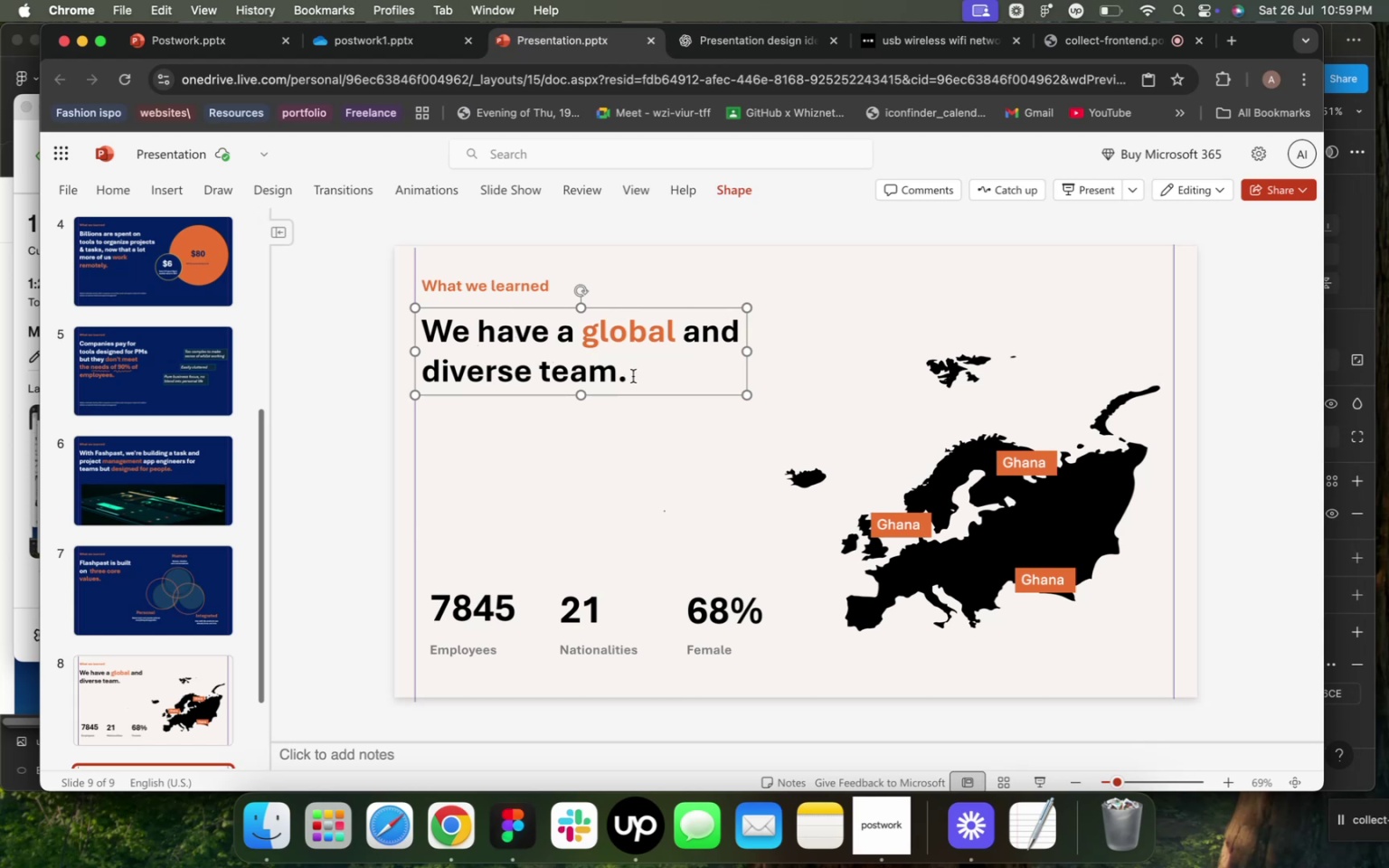 
left_click_drag(start_coordinate=[643, 376], to_coordinate=[421, 339])
 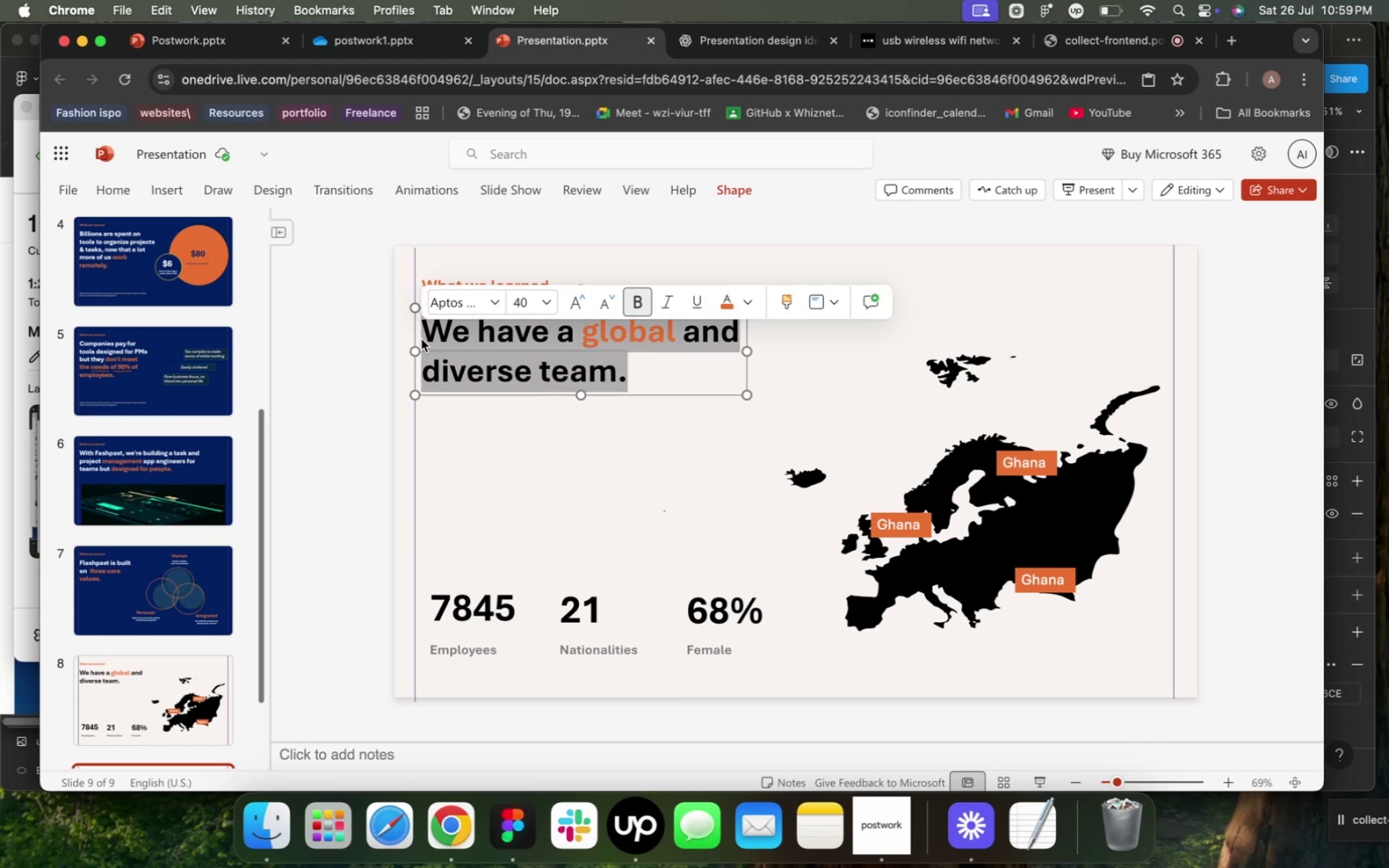 
type(We have he support from world class )
 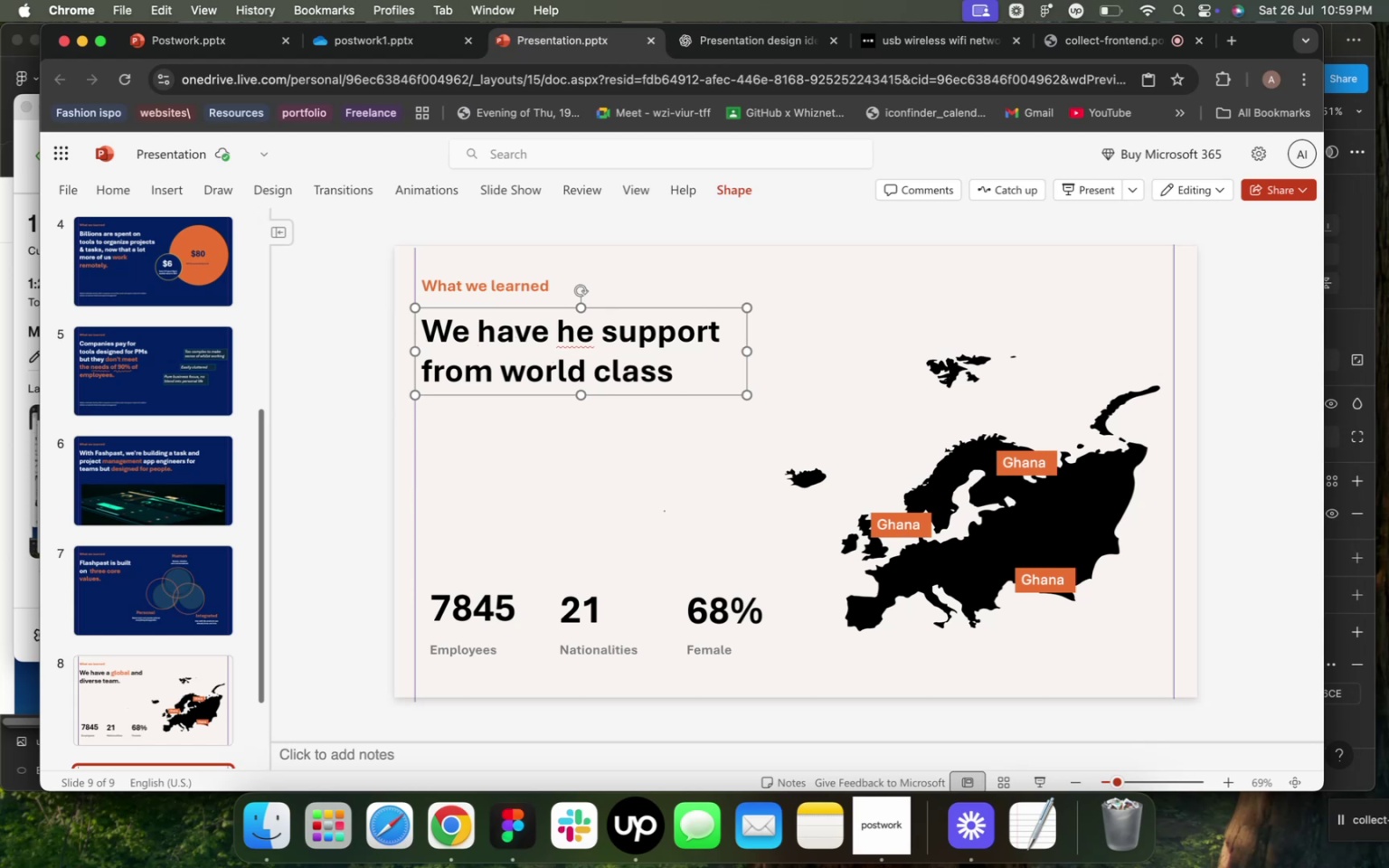 
type(Saas founders and investors.)
 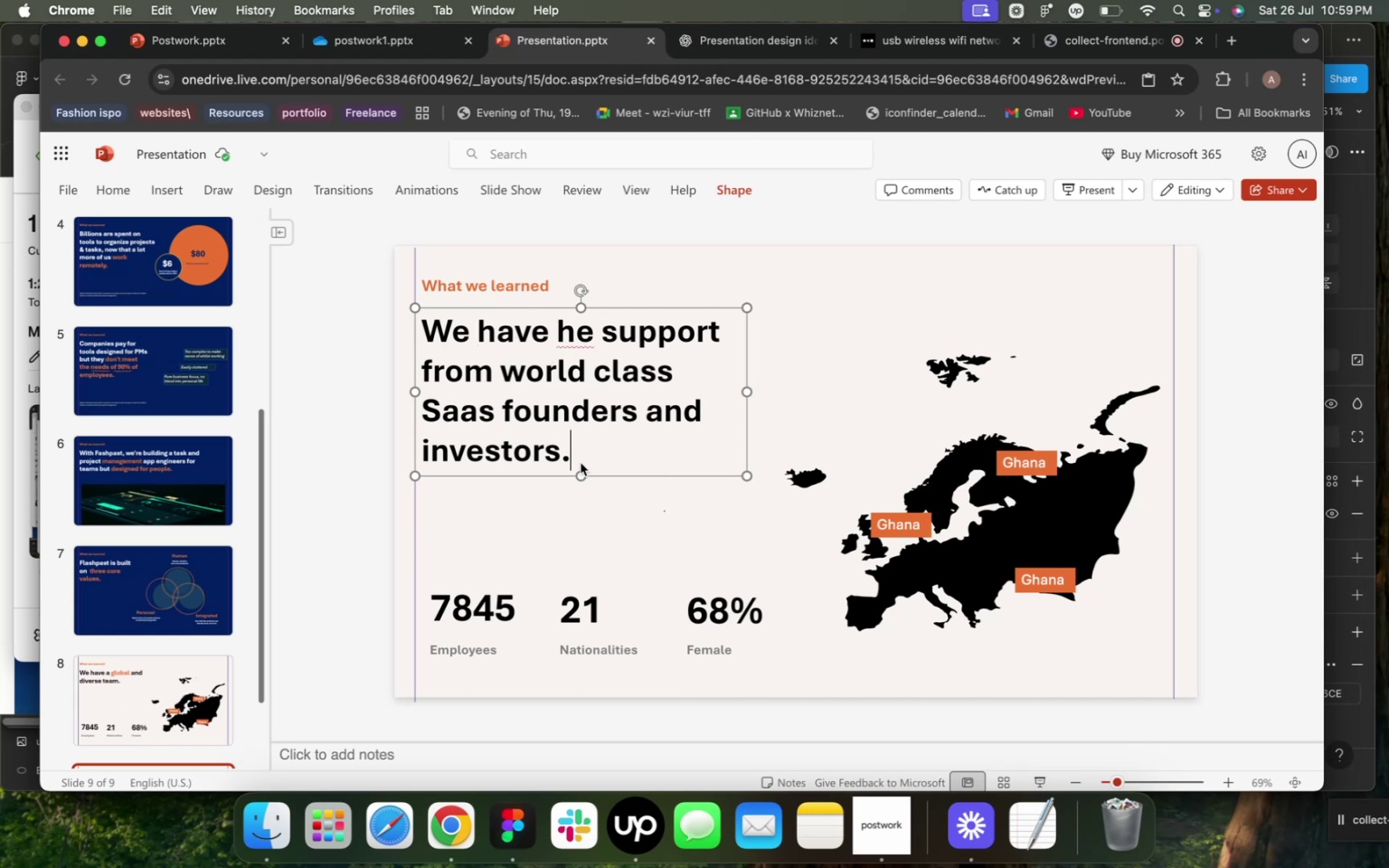 
left_click_drag(start_coordinate=[585, 464], to_coordinate=[425, 411])
 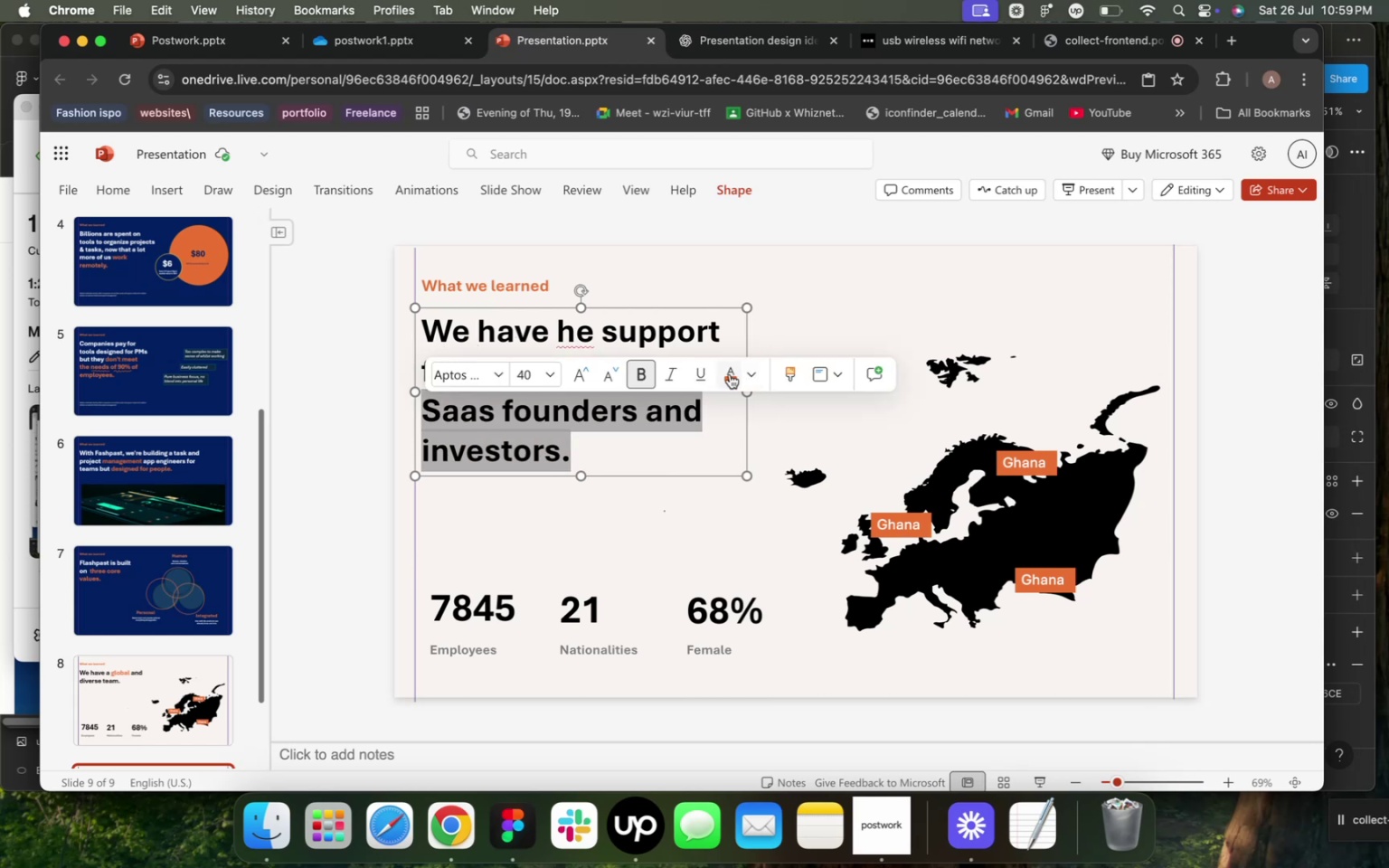 
left_click([728, 374])
 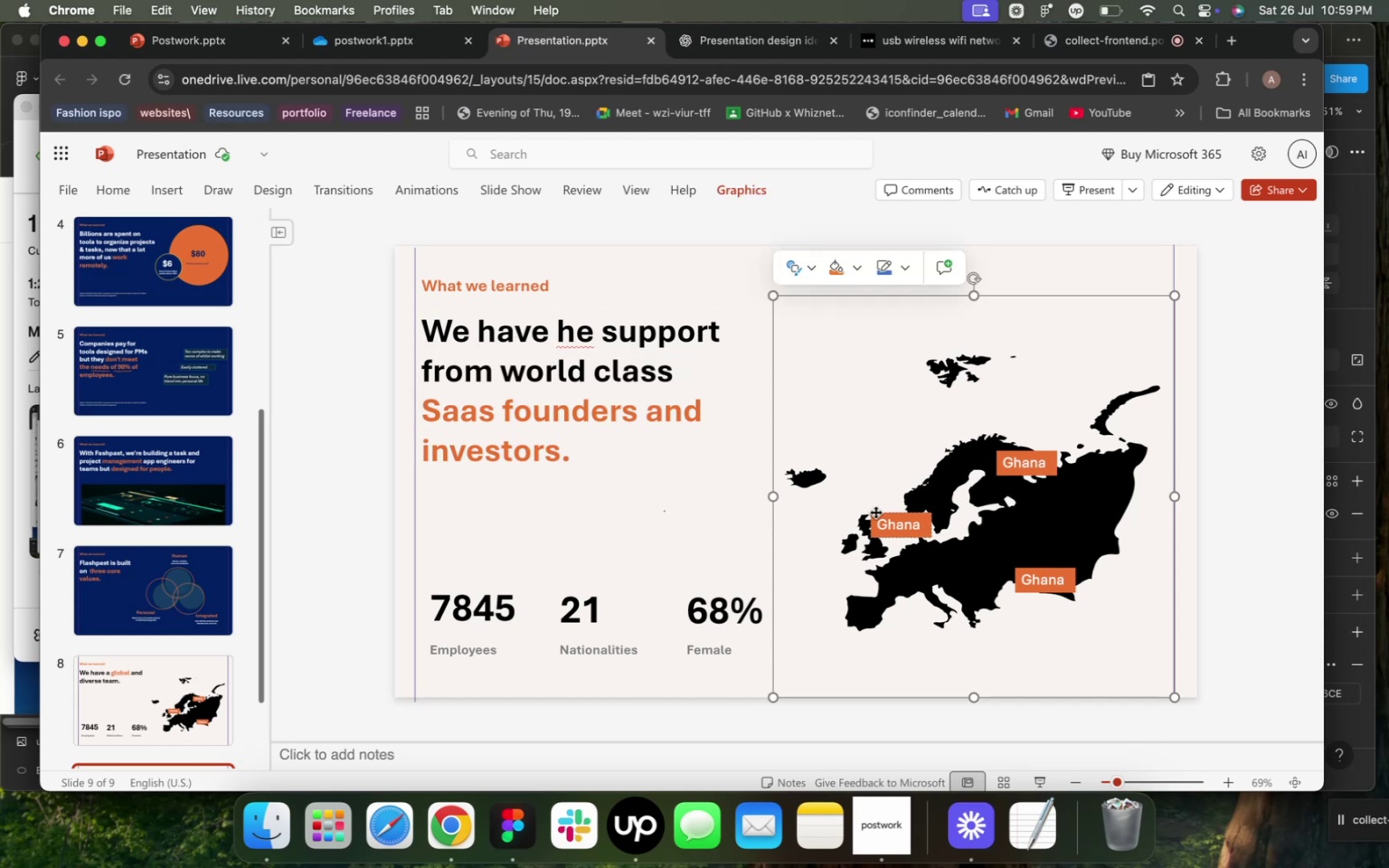 
wait(5.5)
 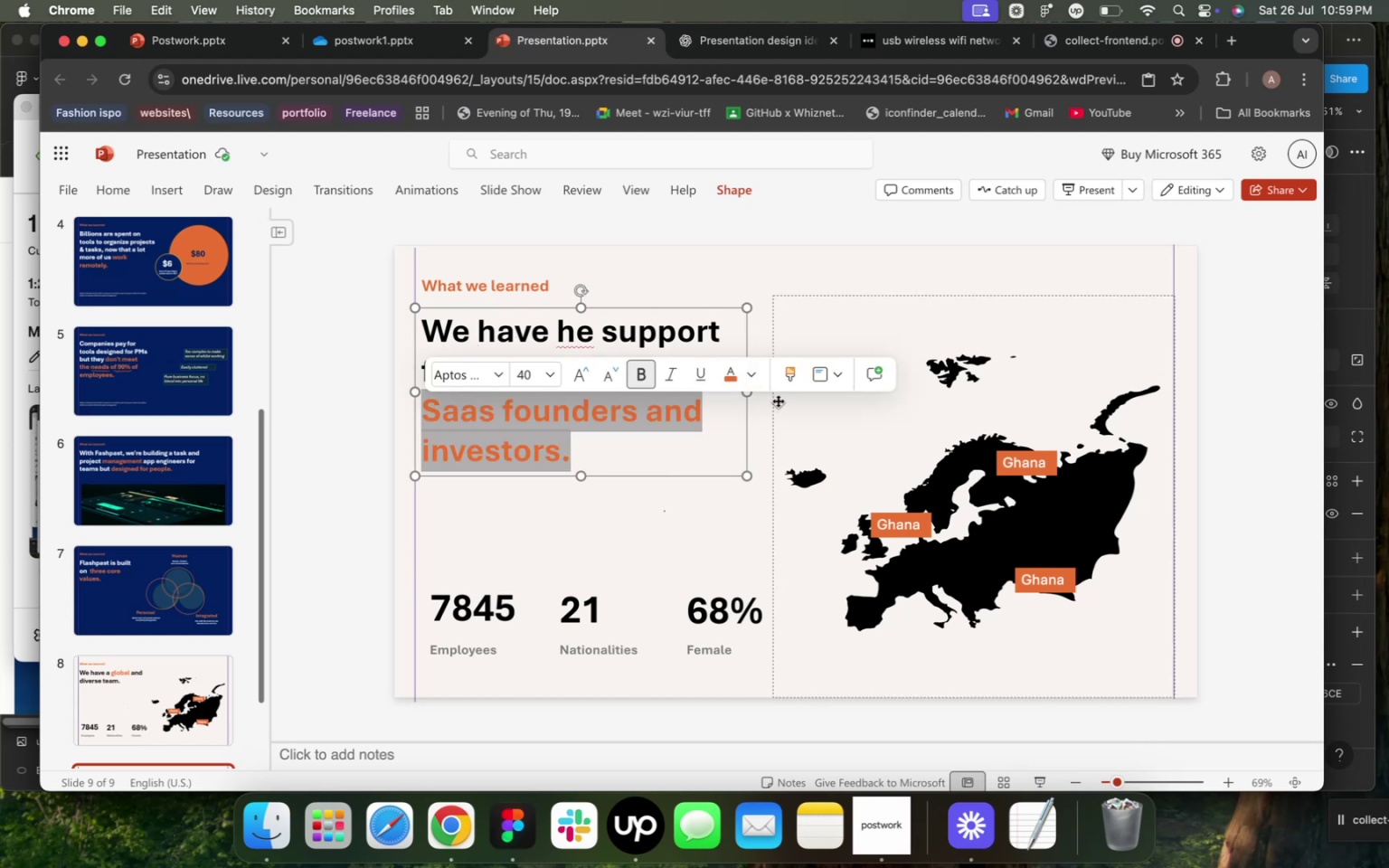 
hold_key(key=ShiftLeft, duration=5.2)
left_click([889, 521])
 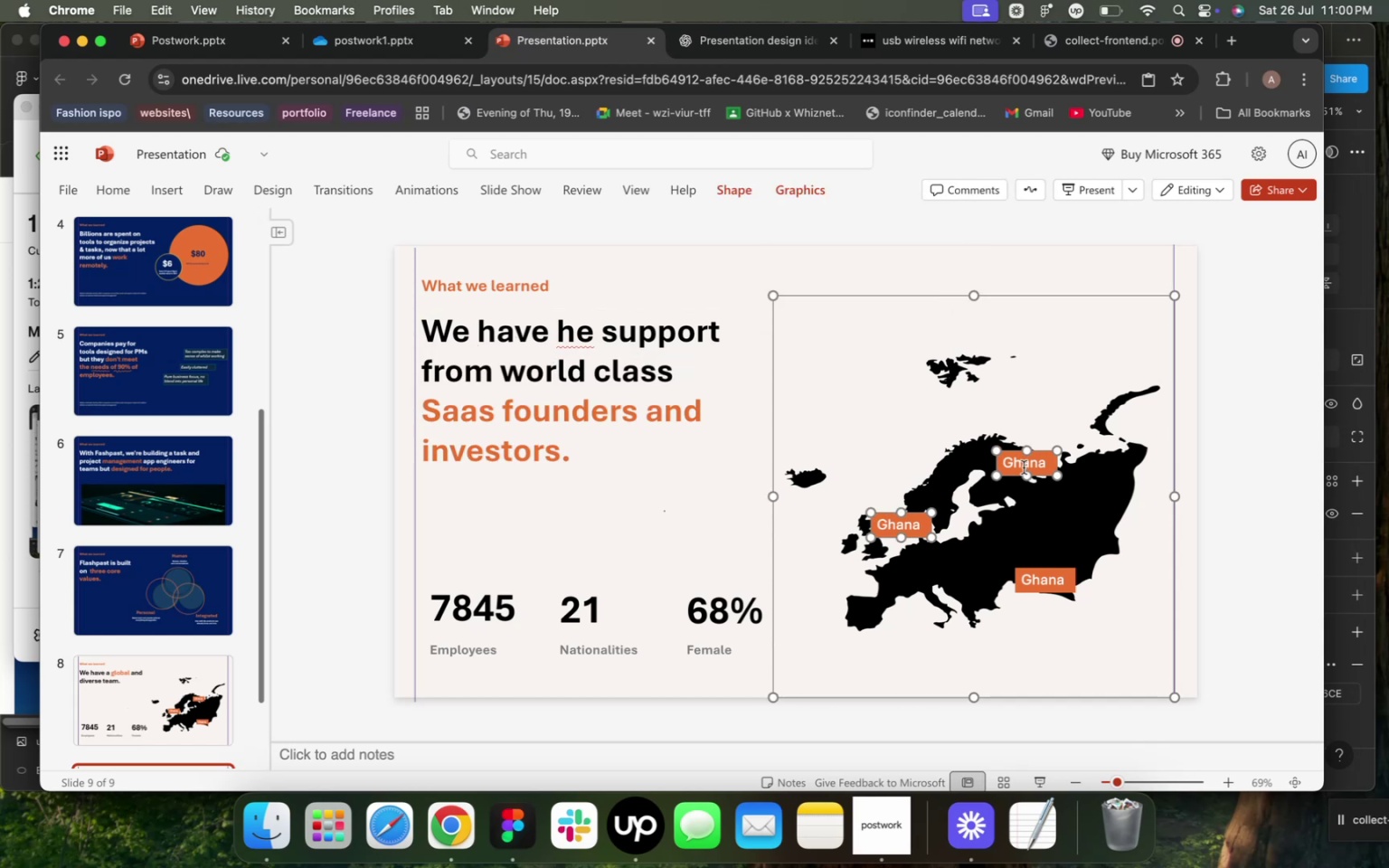 
left_click([1024, 467])
 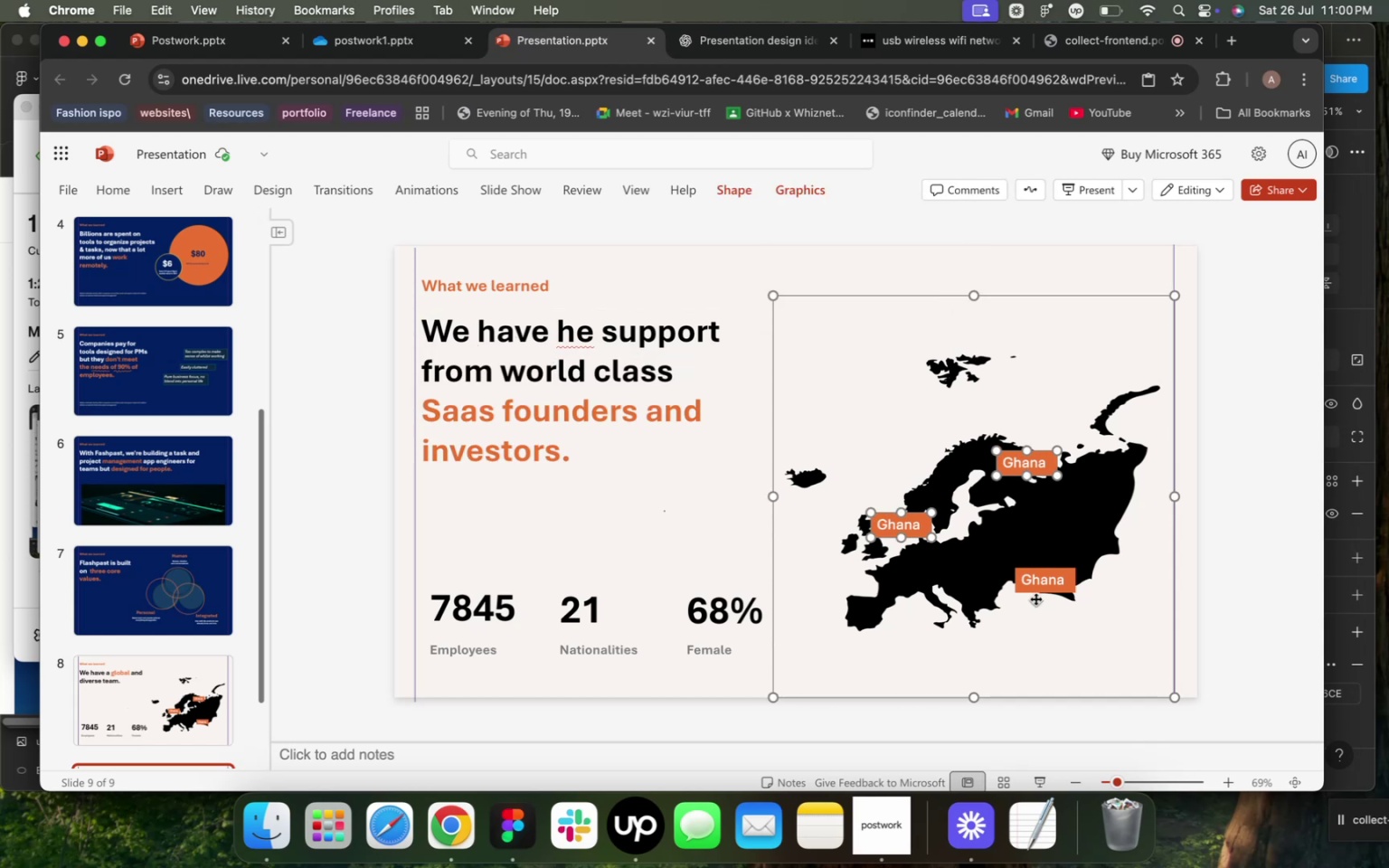 
left_click([1035, 599])
 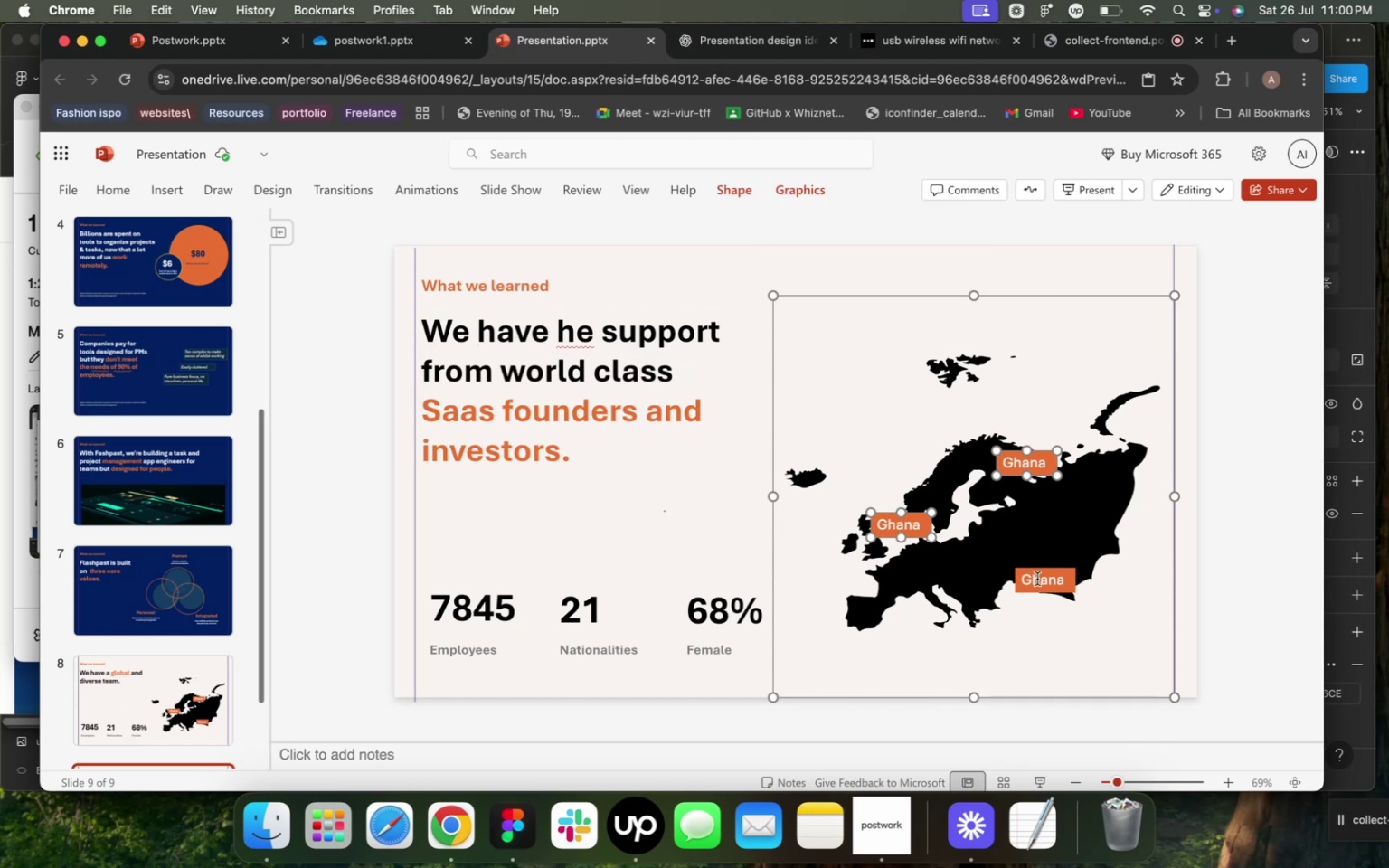 
left_click([1037, 578])
 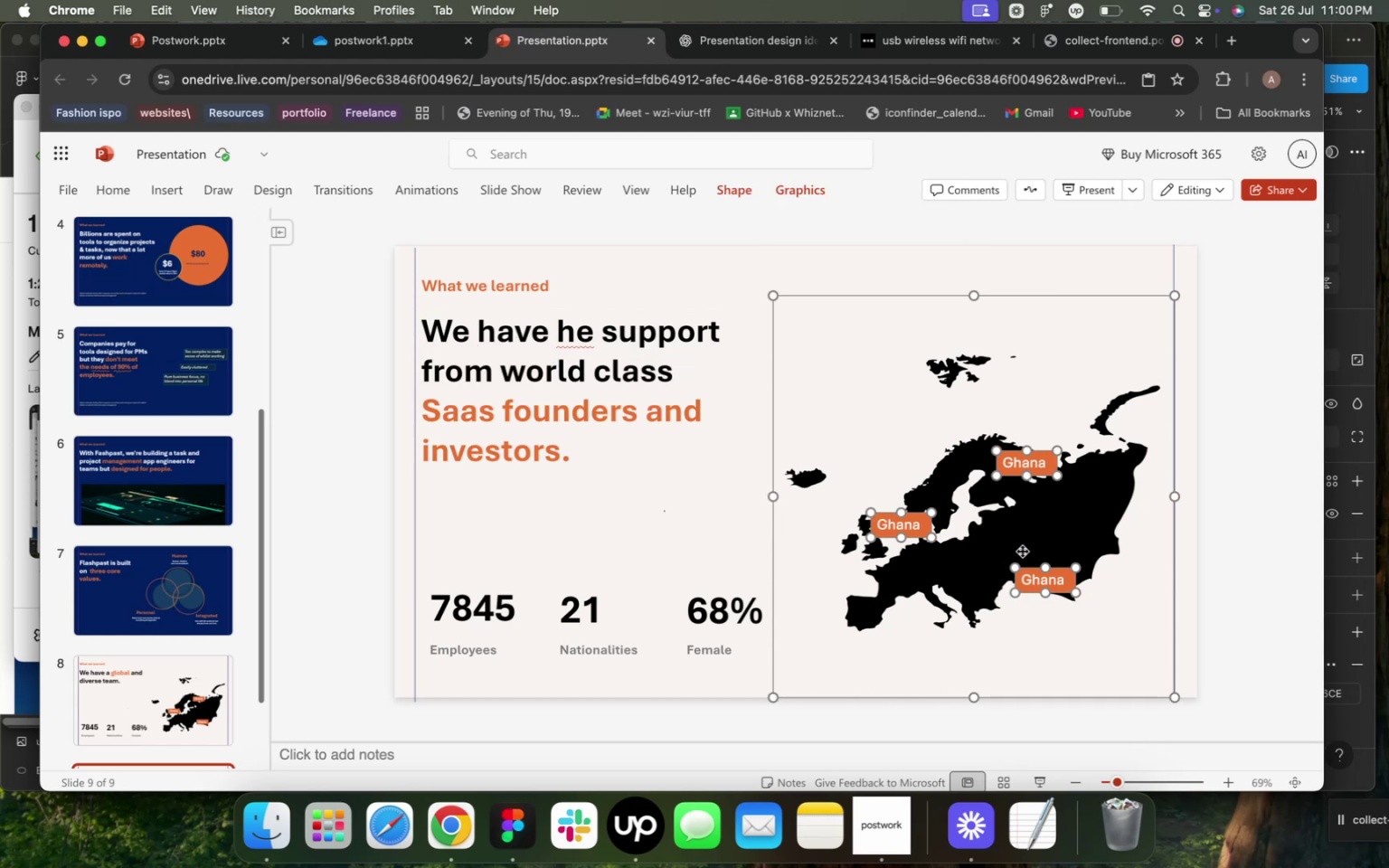 
key(Backspace)
 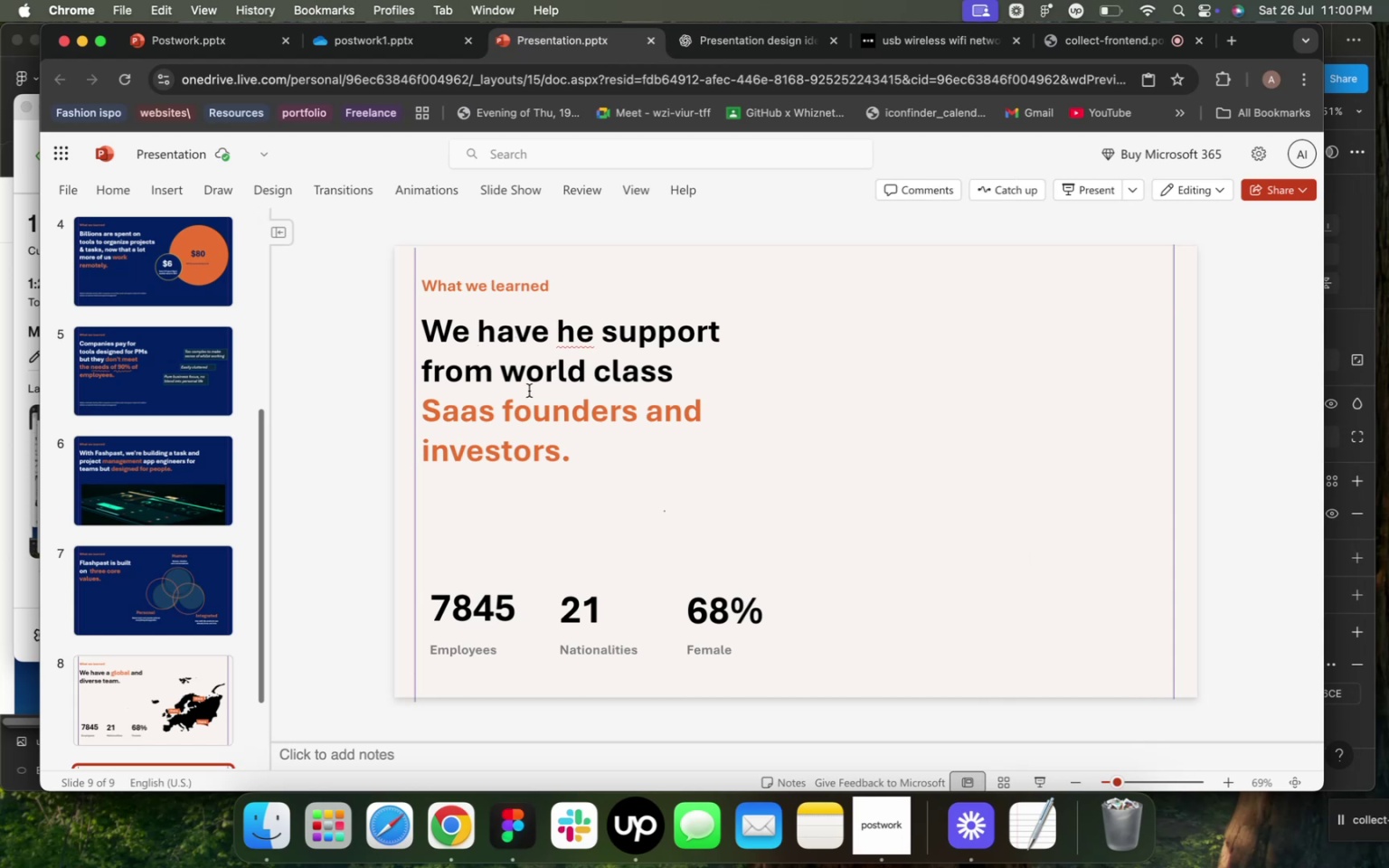 
left_click([529, 391])
 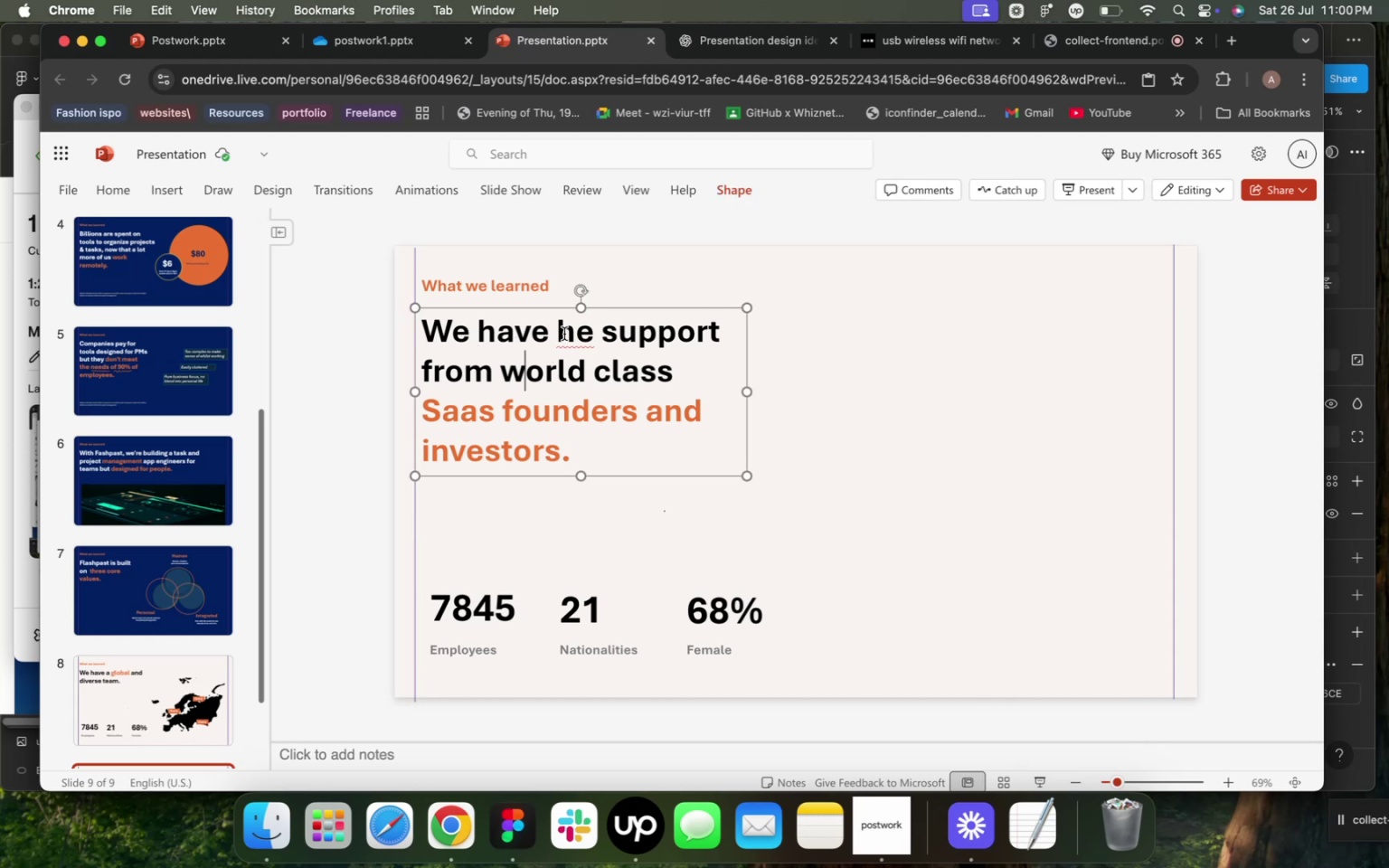 
left_click([563, 334])
 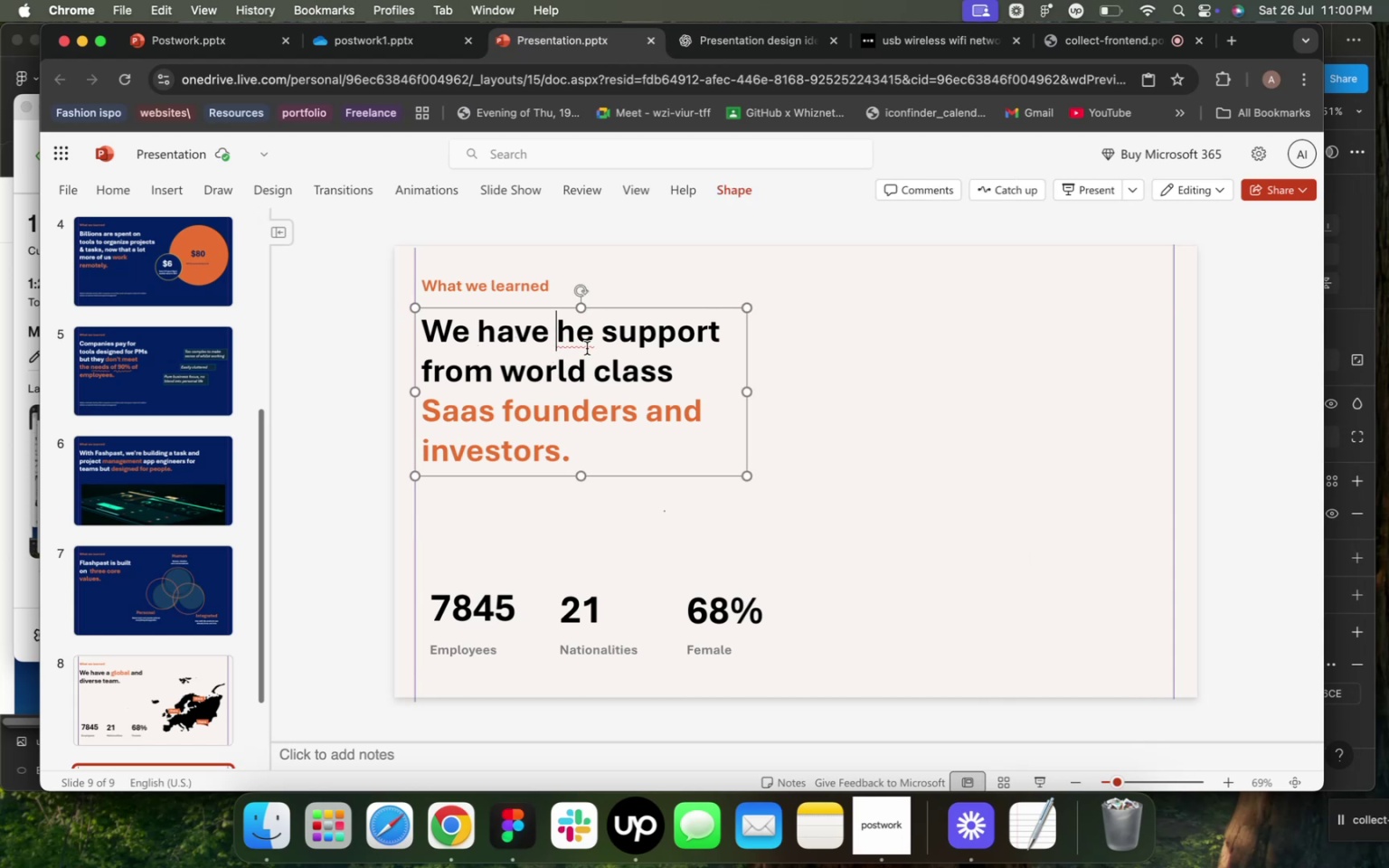 
key(T)
 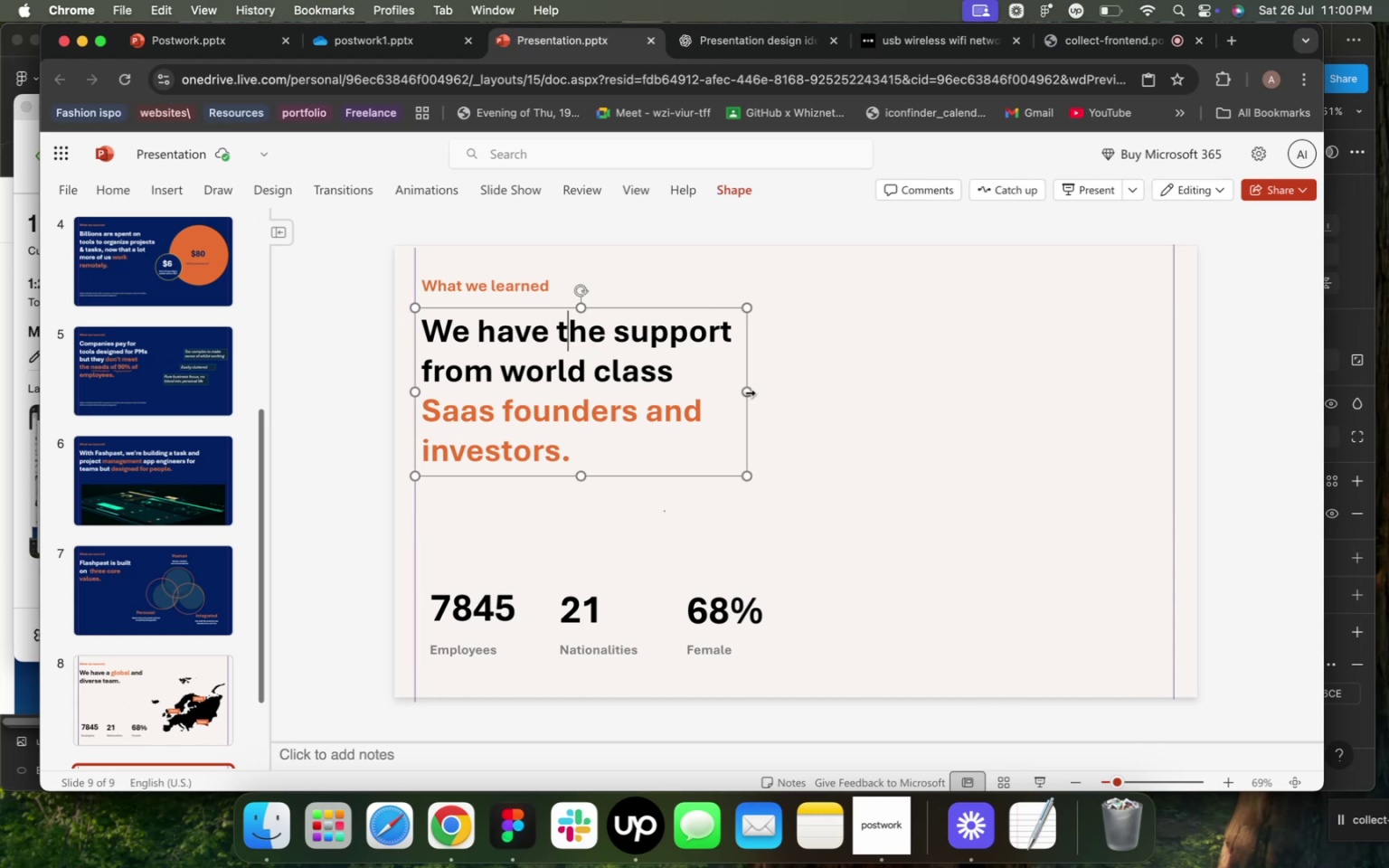 
left_click_drag(start_coordinate=[749, 392], to_coordinate=[771, 392])
 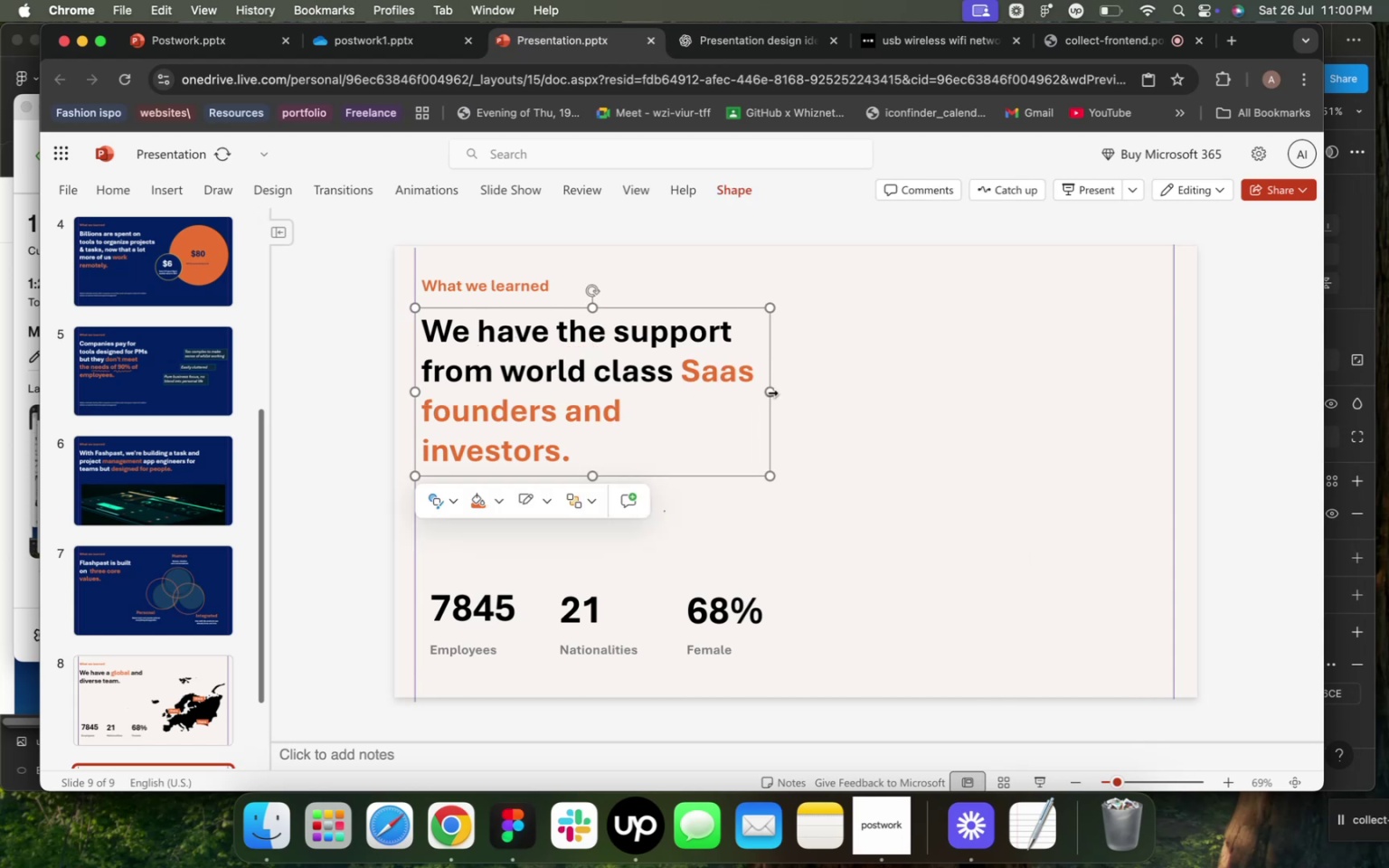 
left_click_drag(start_coordinate=[771, 392], to_coordinate=[792, 391])
 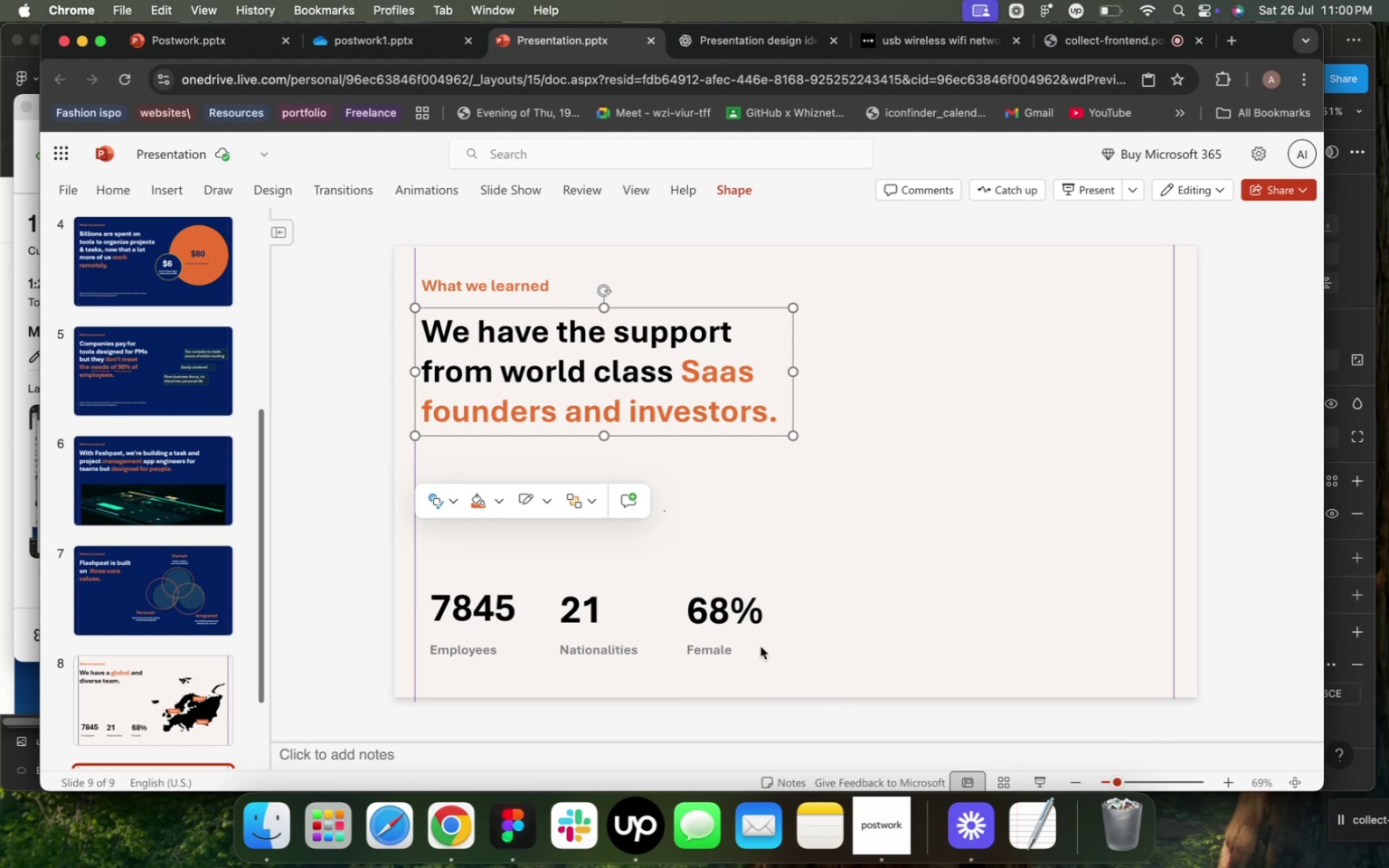 
left_click([720, 646])
 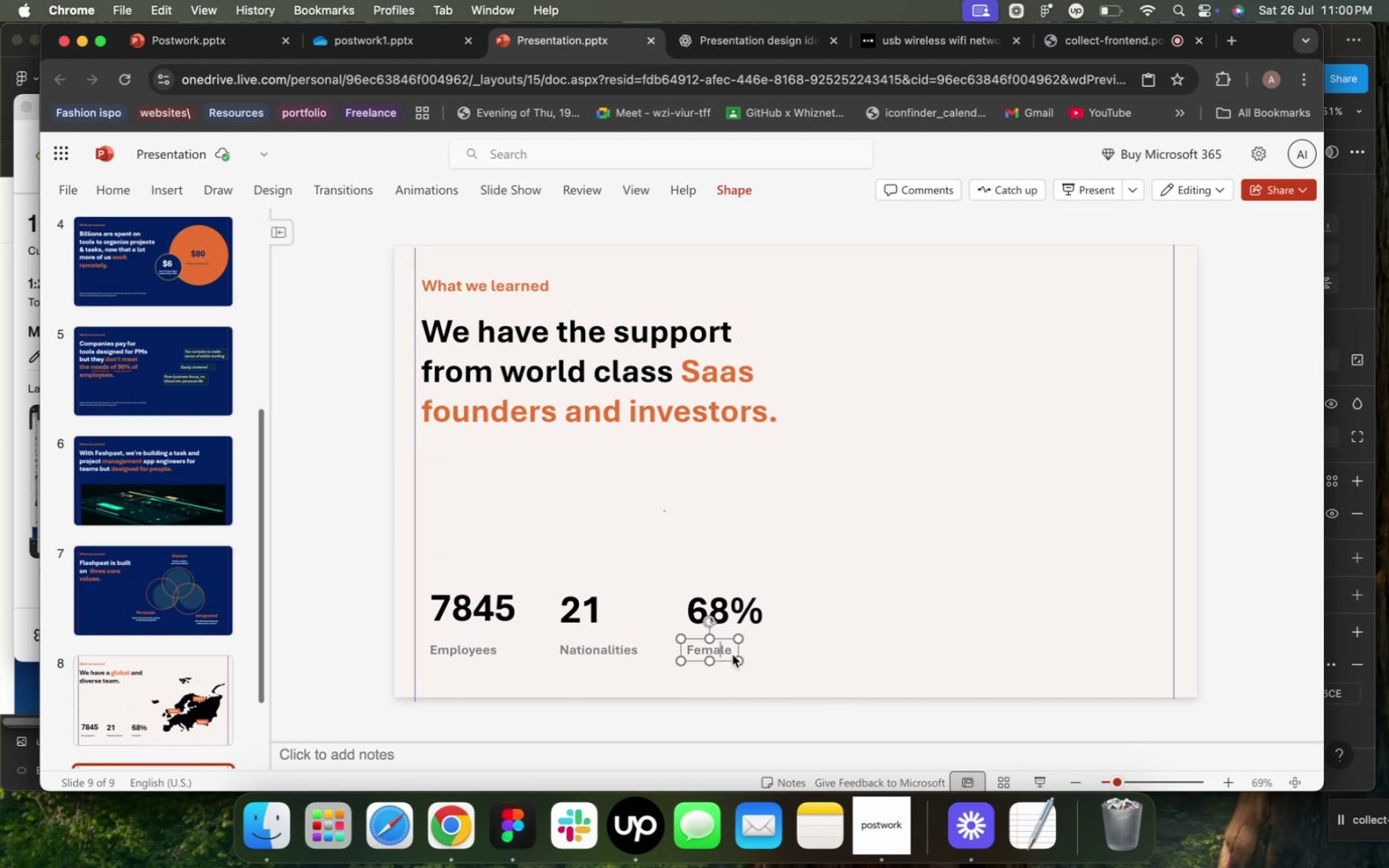 
key(Meta+D)
 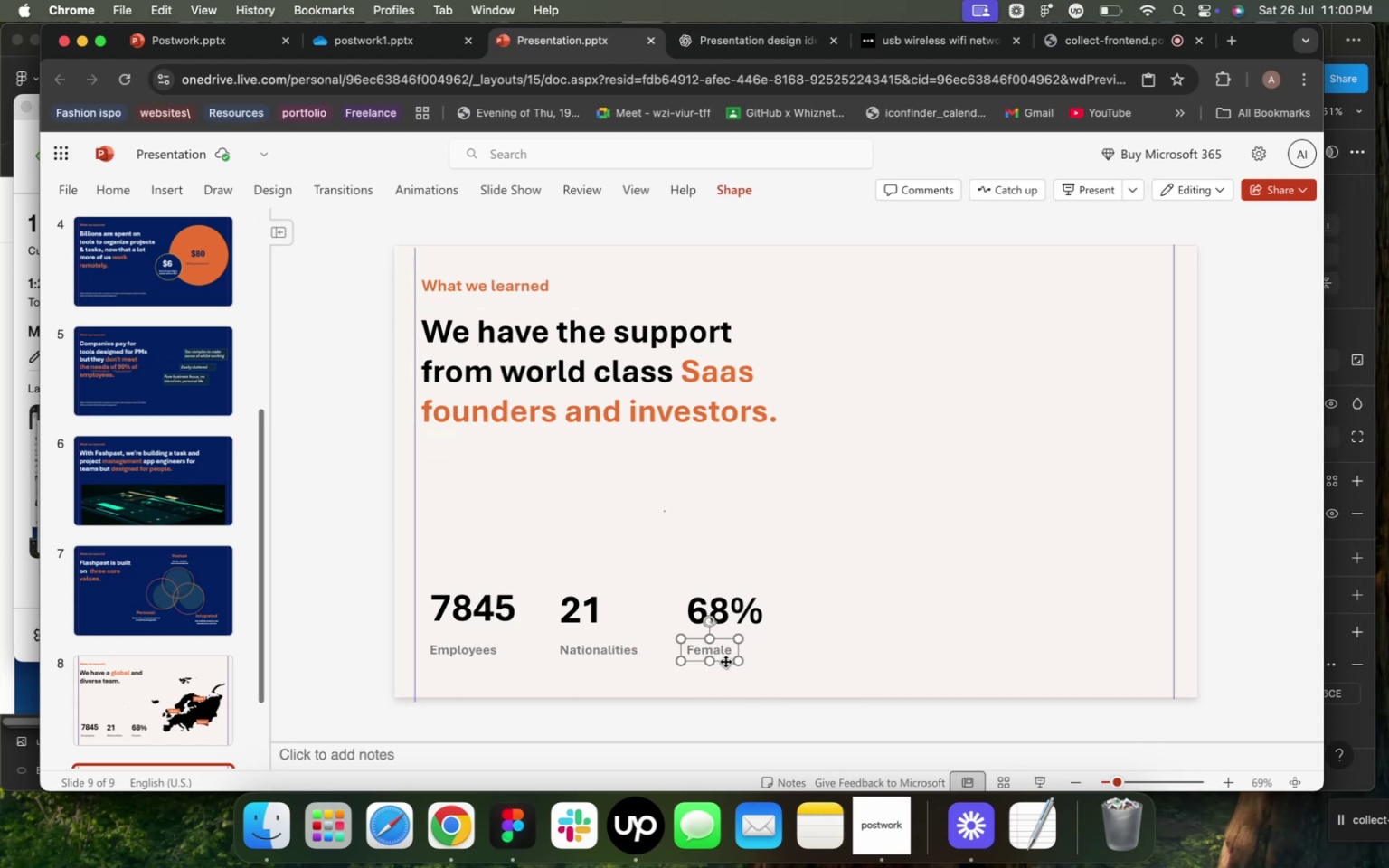 
left_click_drag(start_coordinate=[725, 661], to_coordinate=[869, 487])
 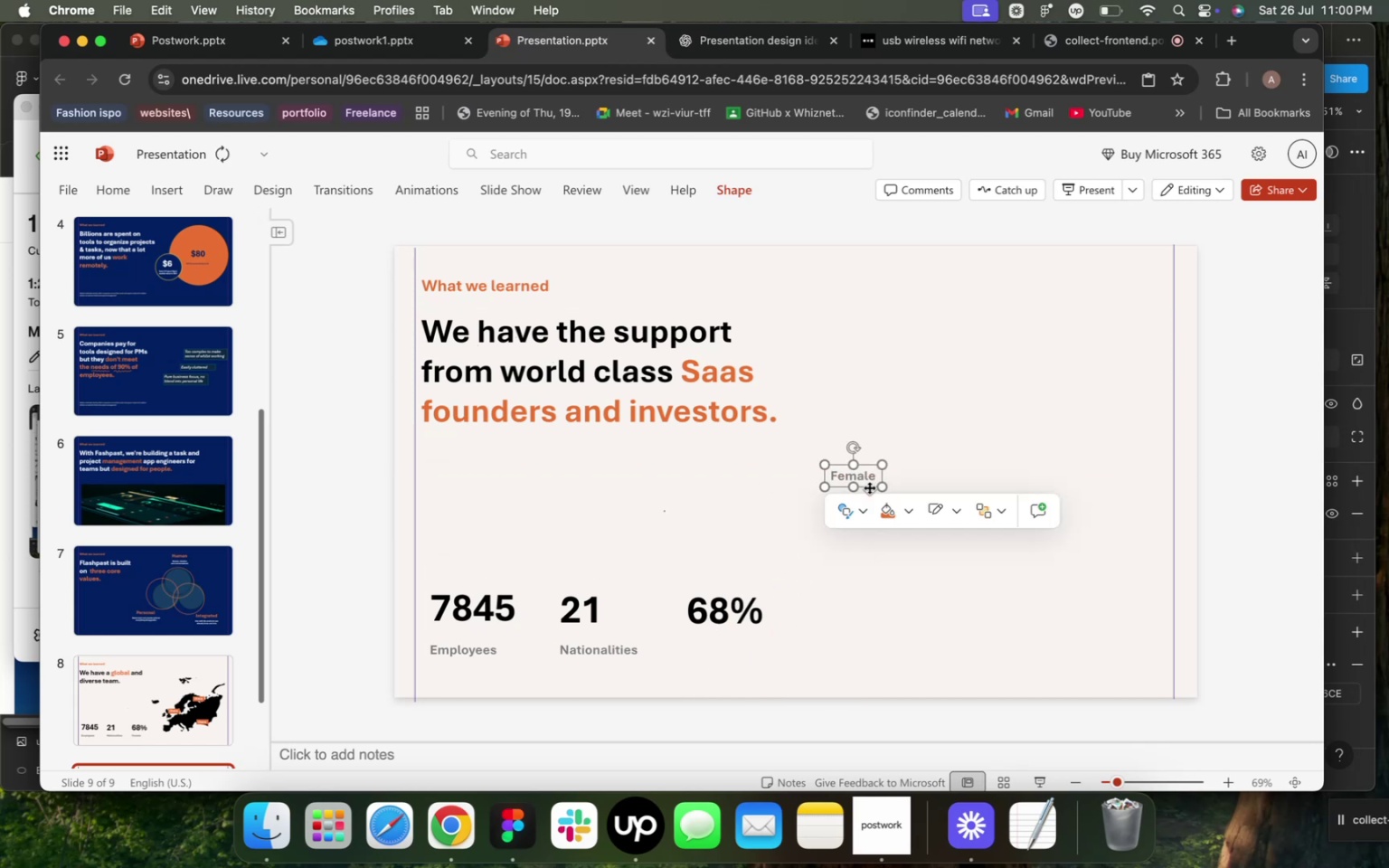 
key(Meta+Z)
 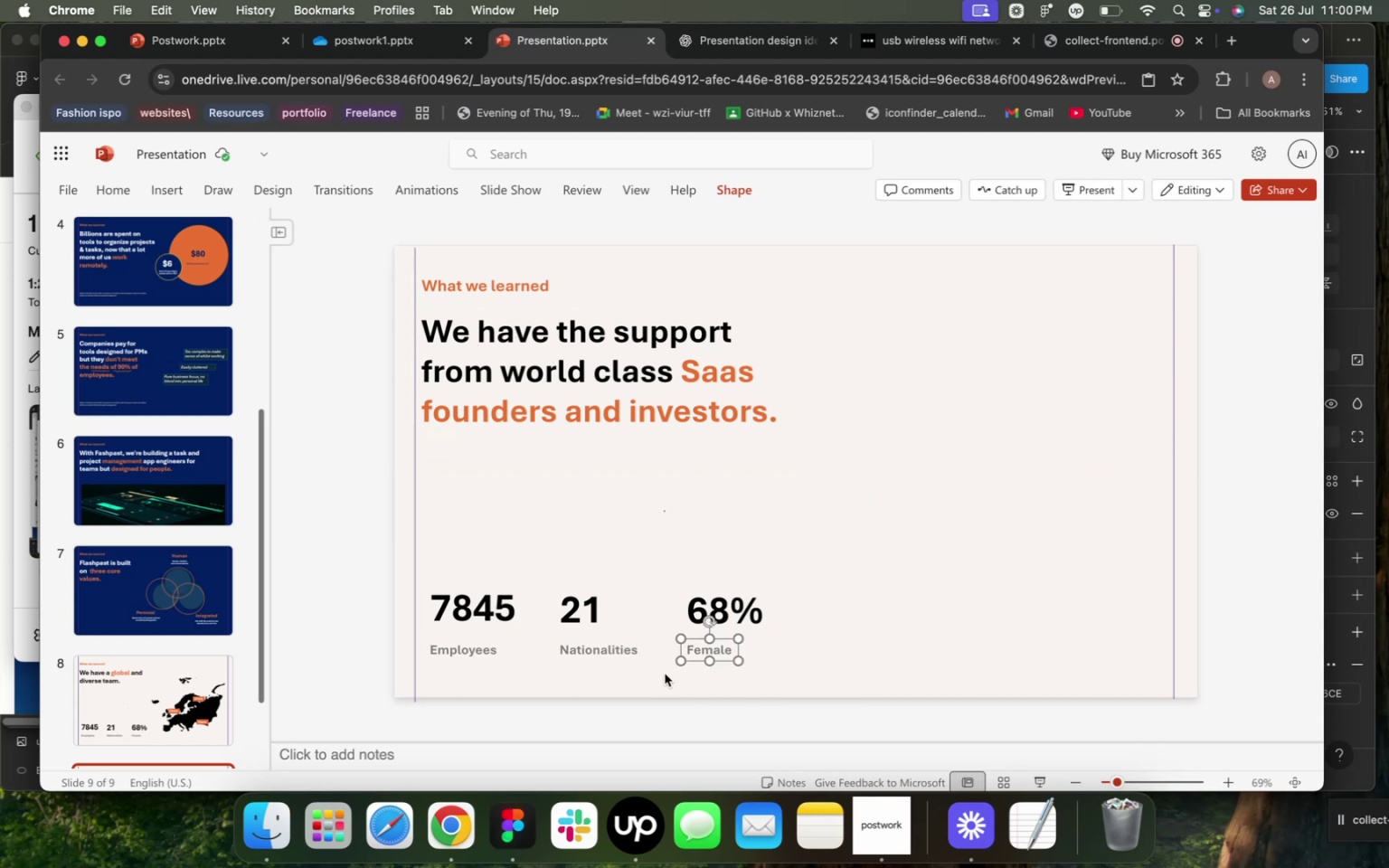 
key(Meta+D)
 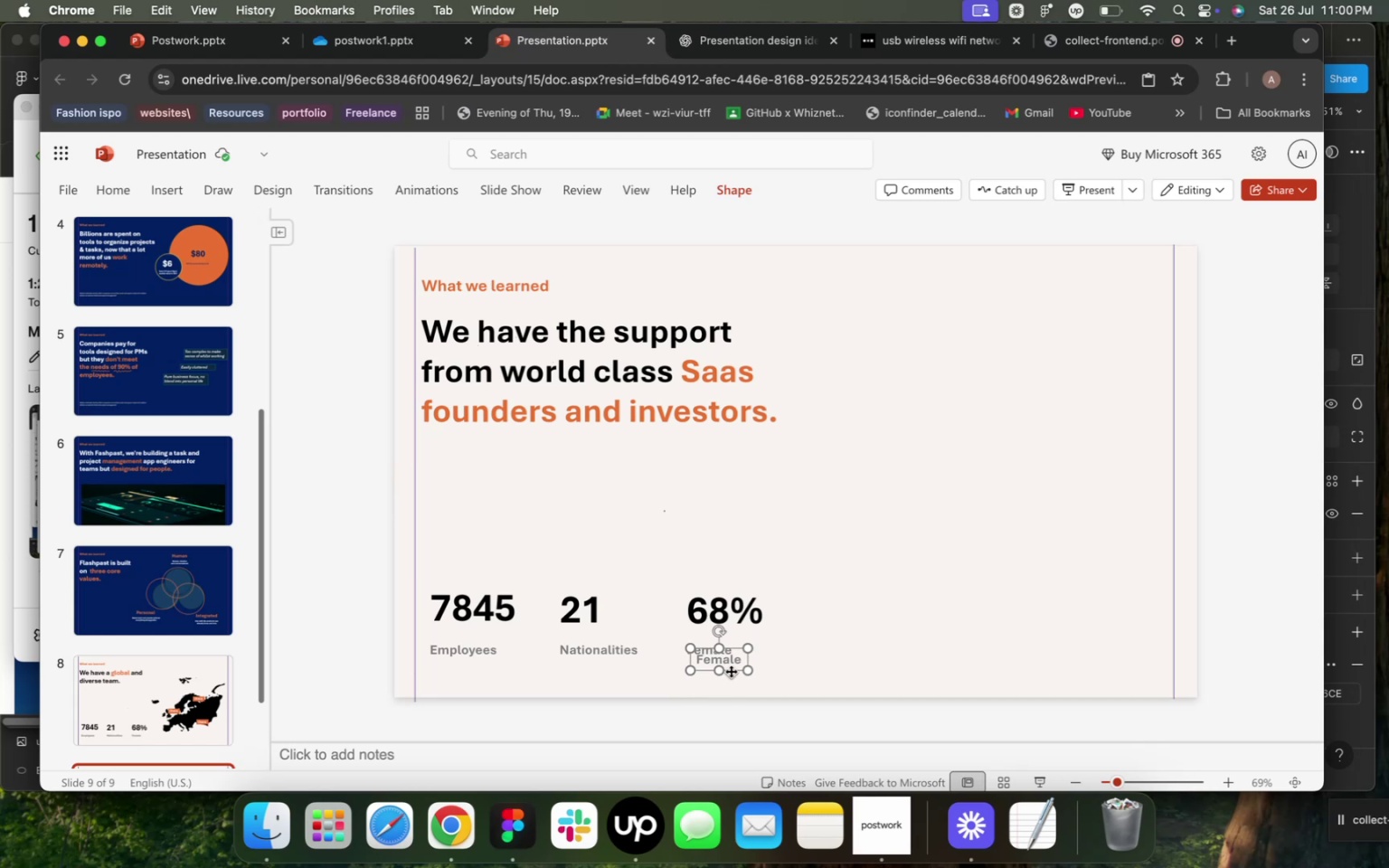 
left_click_drag(start_coordinate=[731, 671], to_coordinate=[931, 373])
 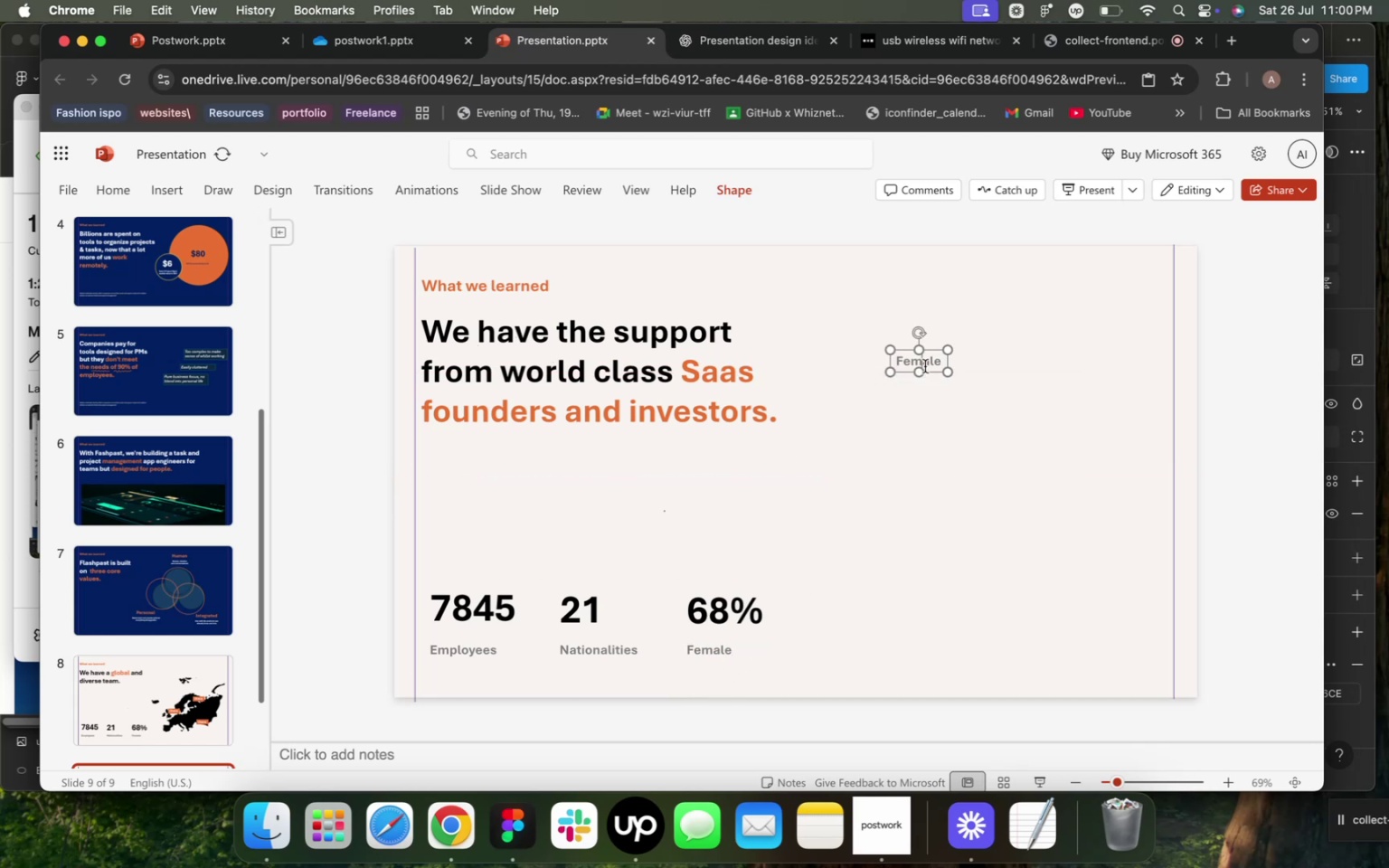 
double_click([925, 366])
 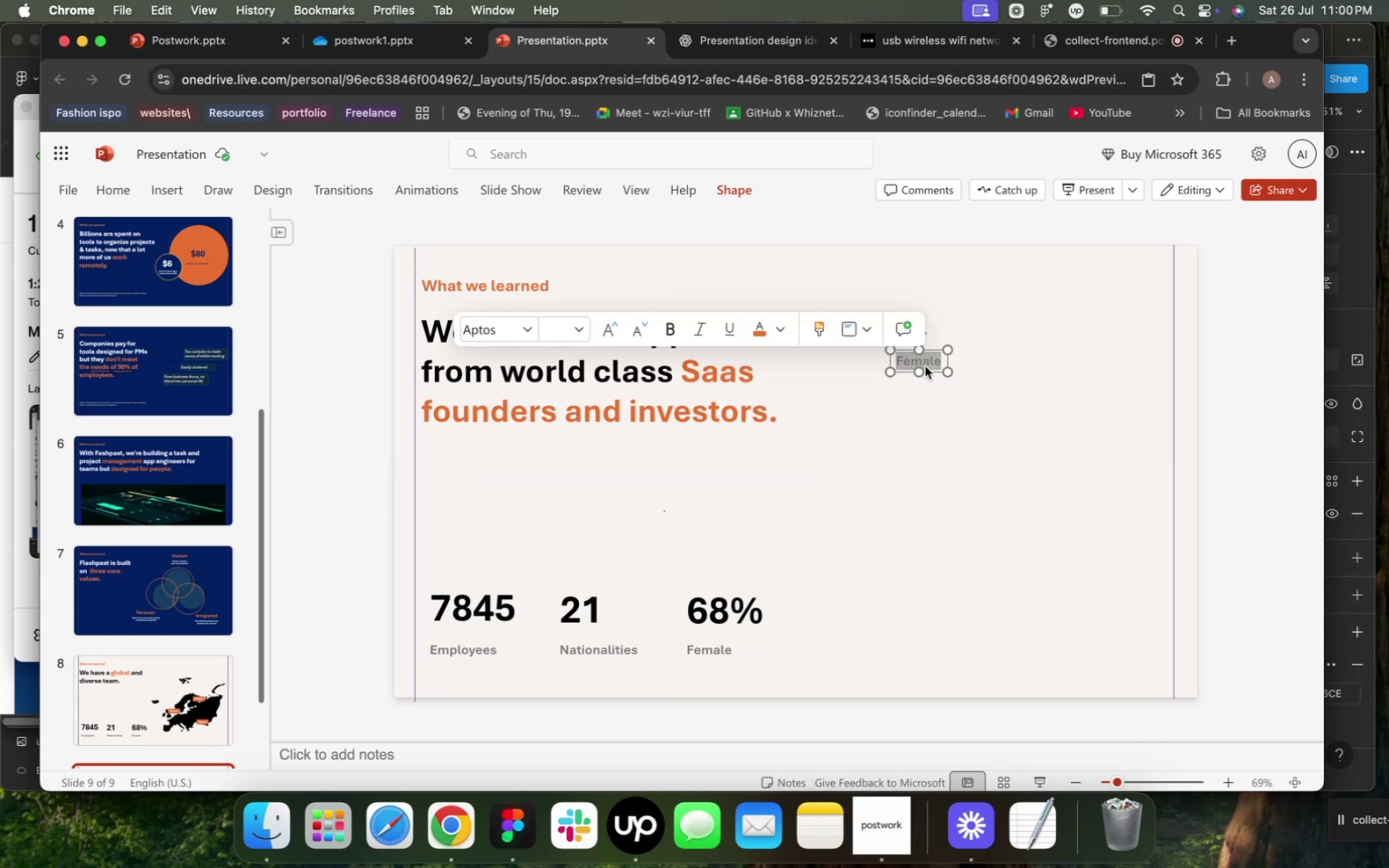 
triple_click([925, 366])
 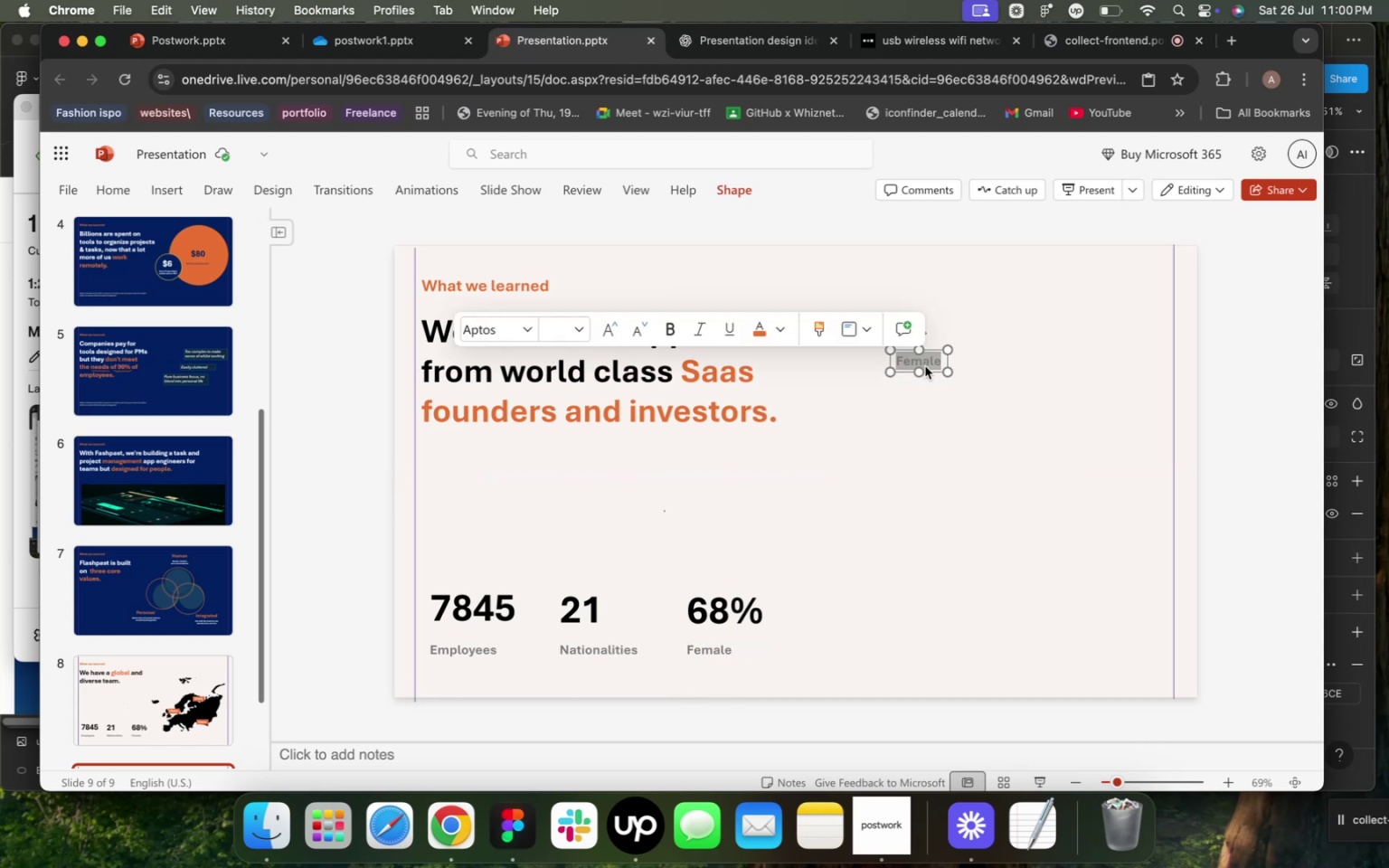 
key(Shift+Equal)
 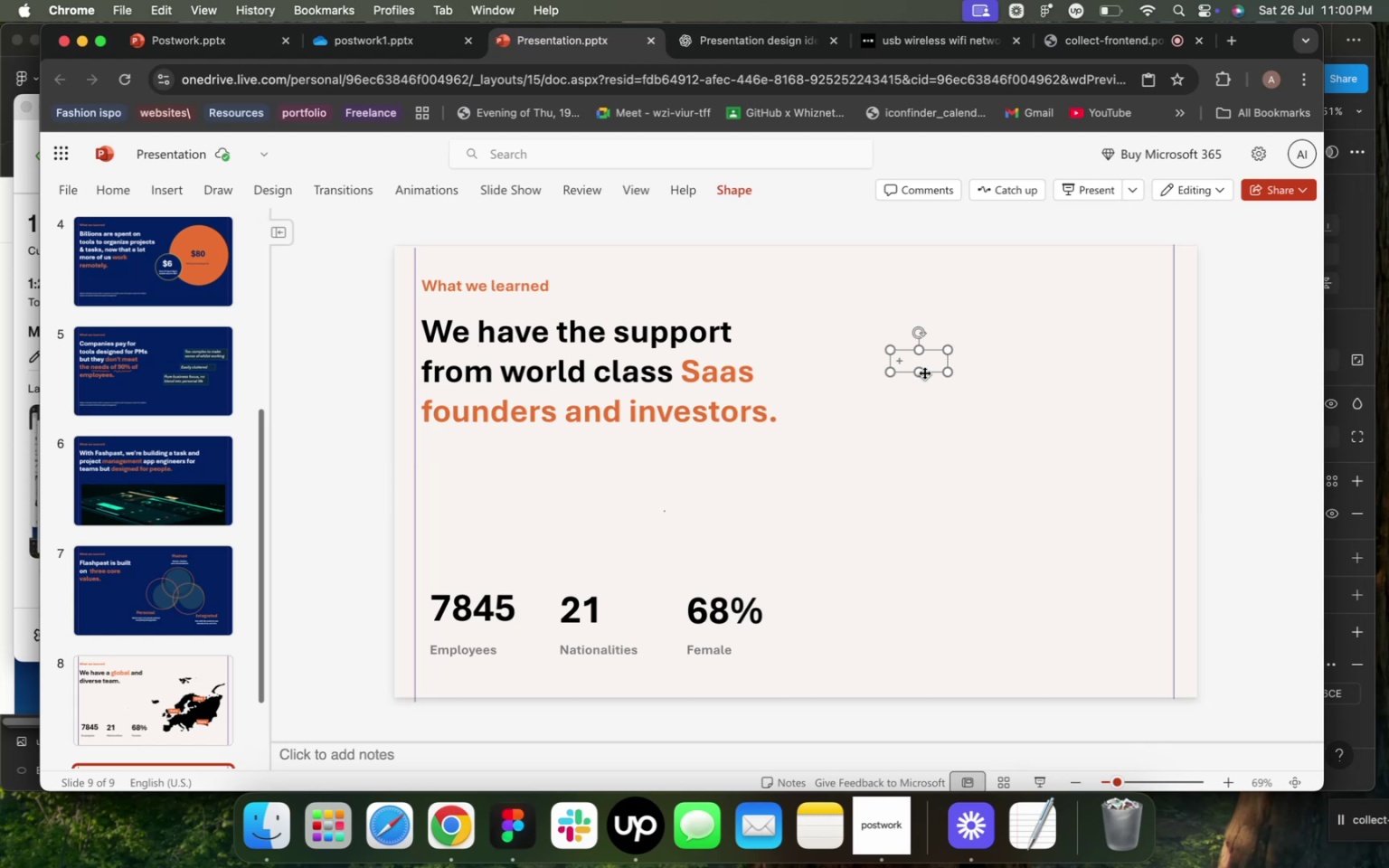 
type(2.6 m EUR raised)
 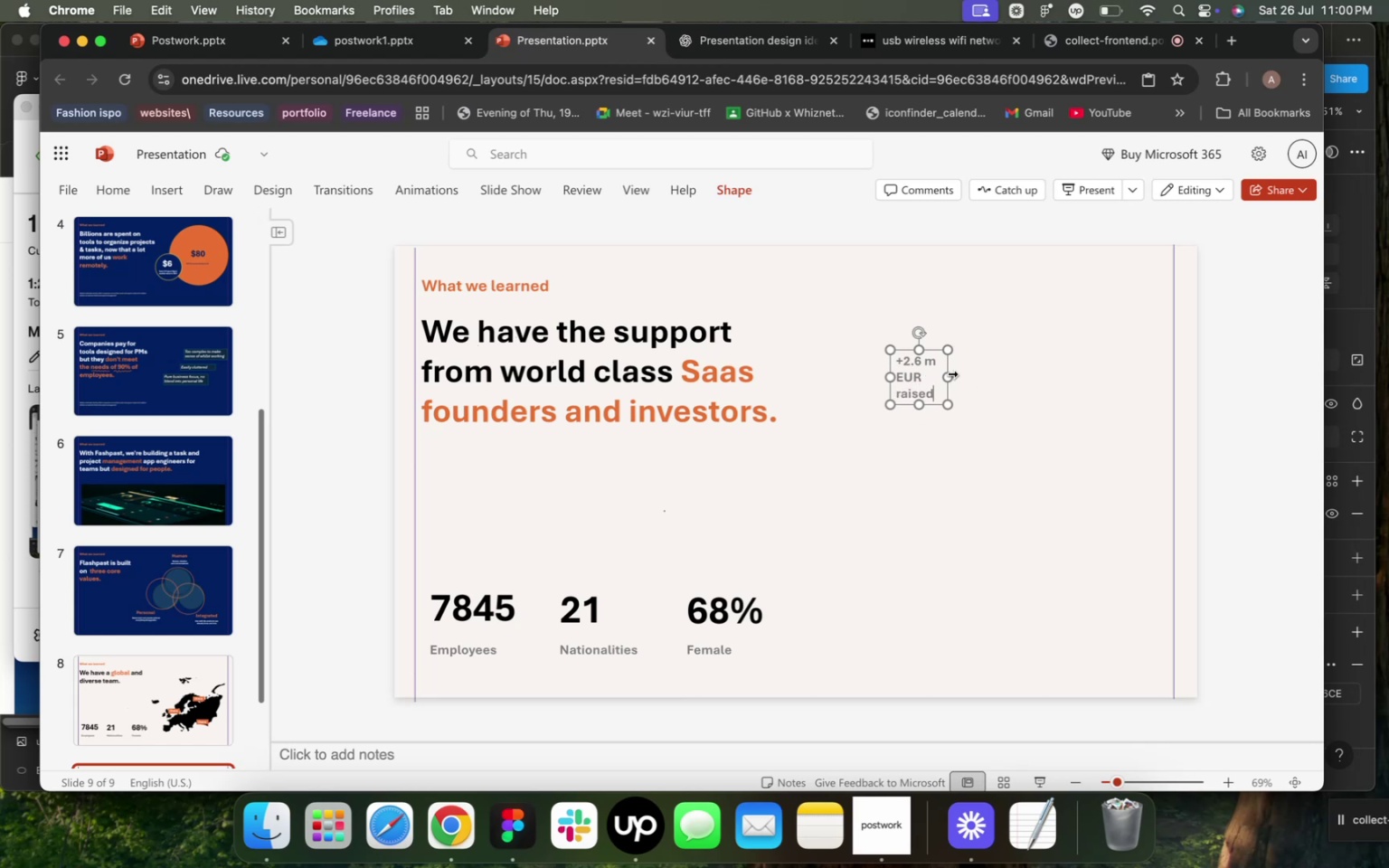 
left_click_drag(start_coordinate=[950, 374], to_coordinate=[971, 373])
 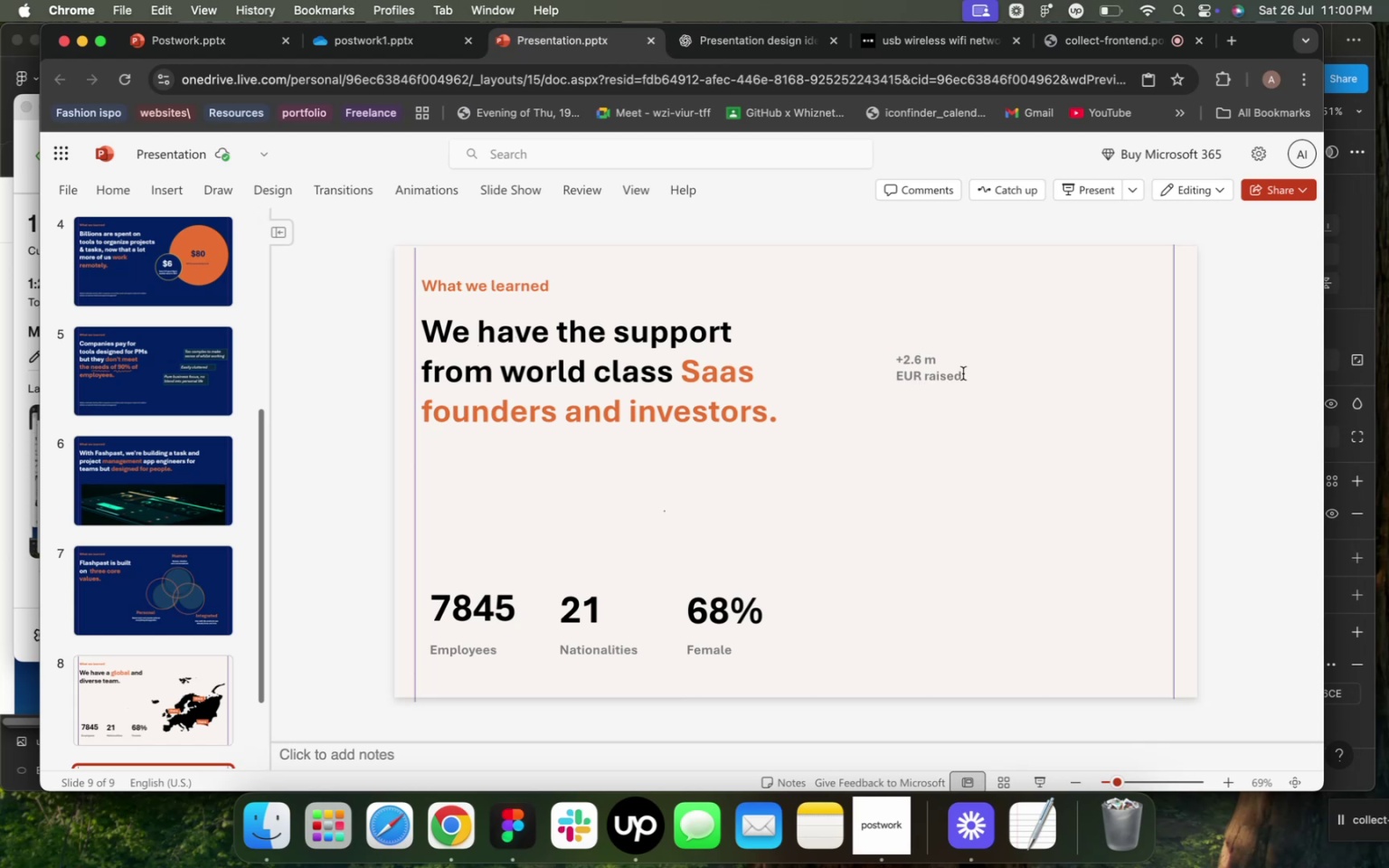 
left_click([961, 373])
 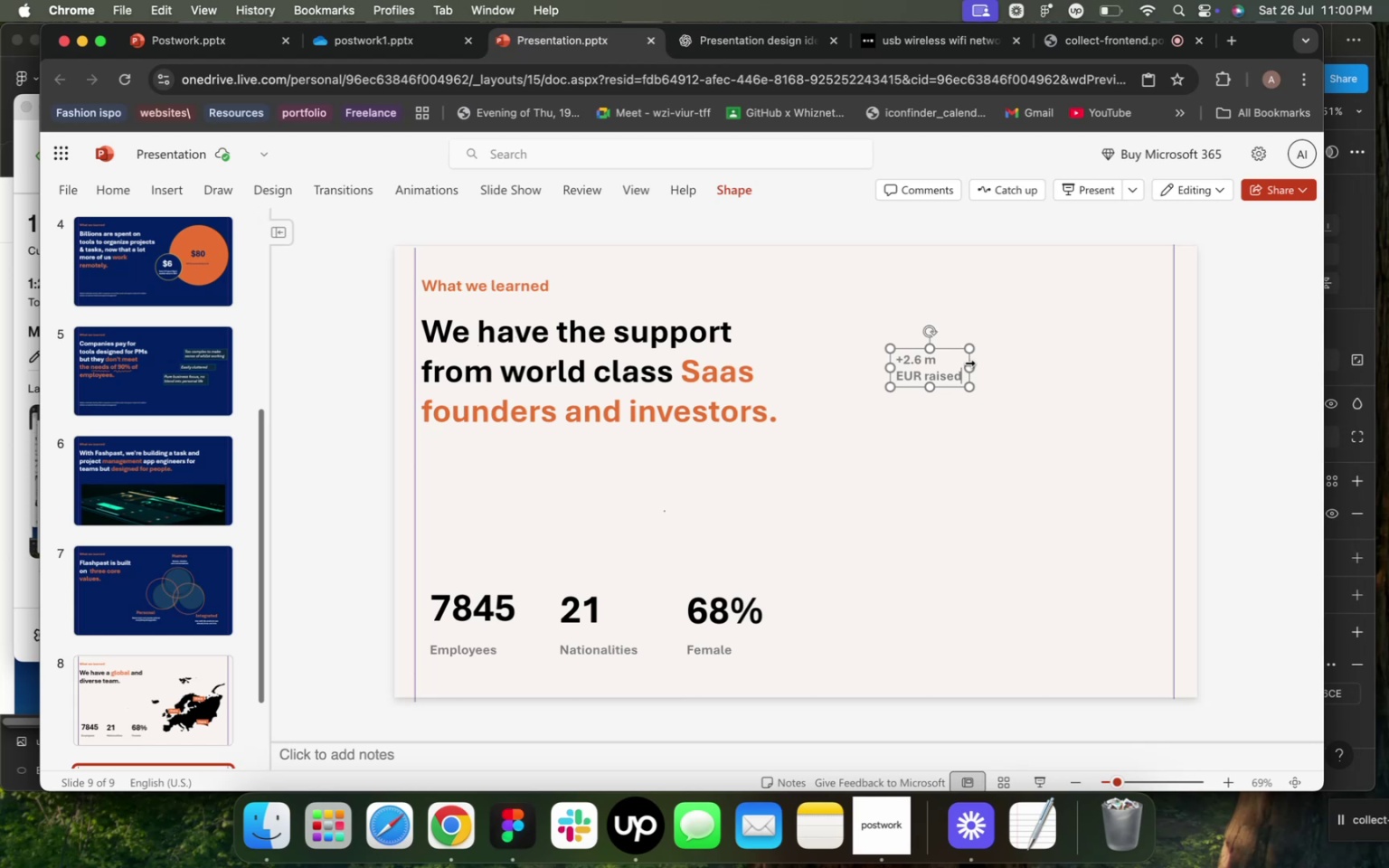 
left_click_drag(start_coordinate=[969, 363], to_coordinate=[991, 363])
 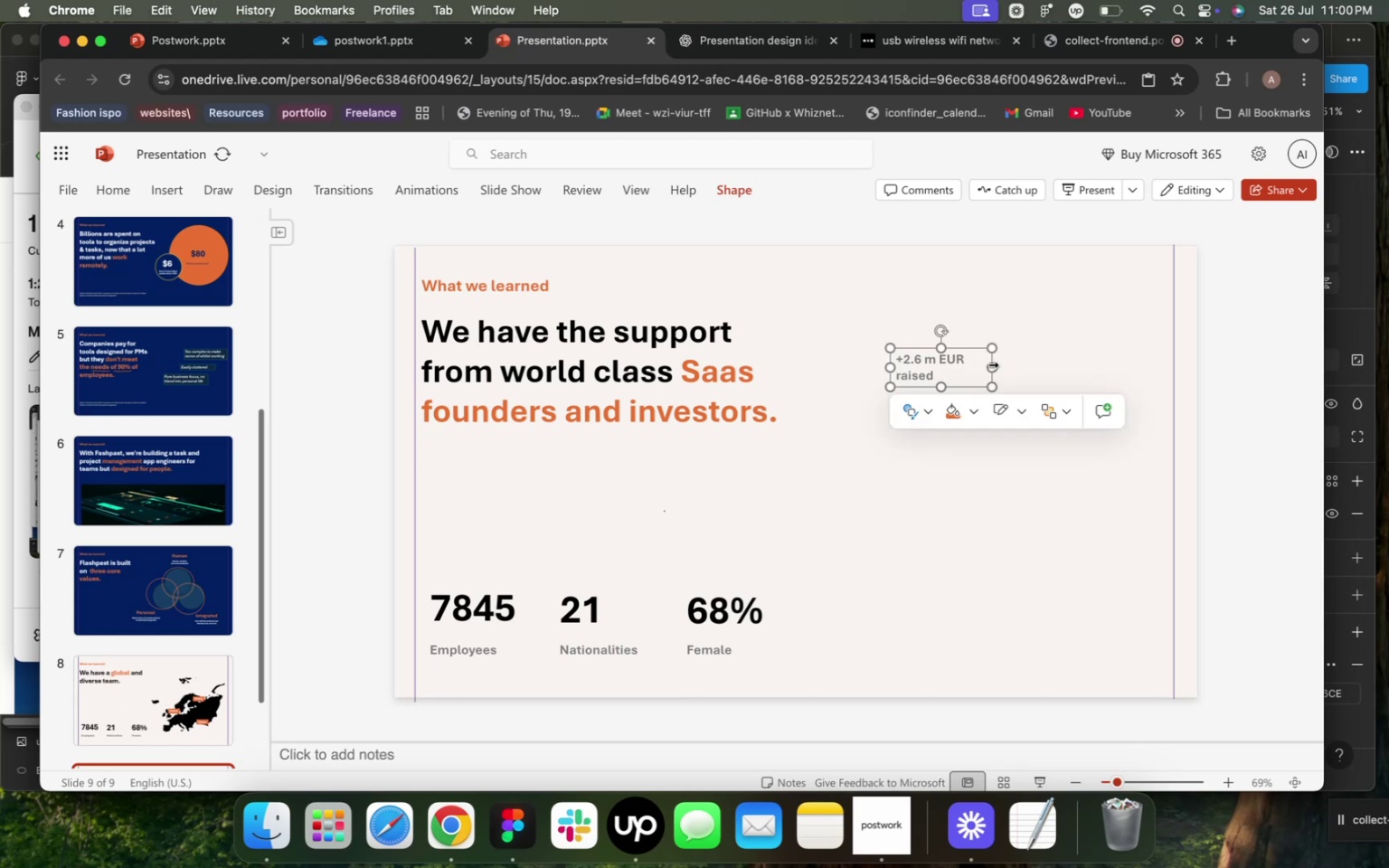 
left_click_drag(start_coordinate=[992, 364], to_coordinate=[1008, 363])
 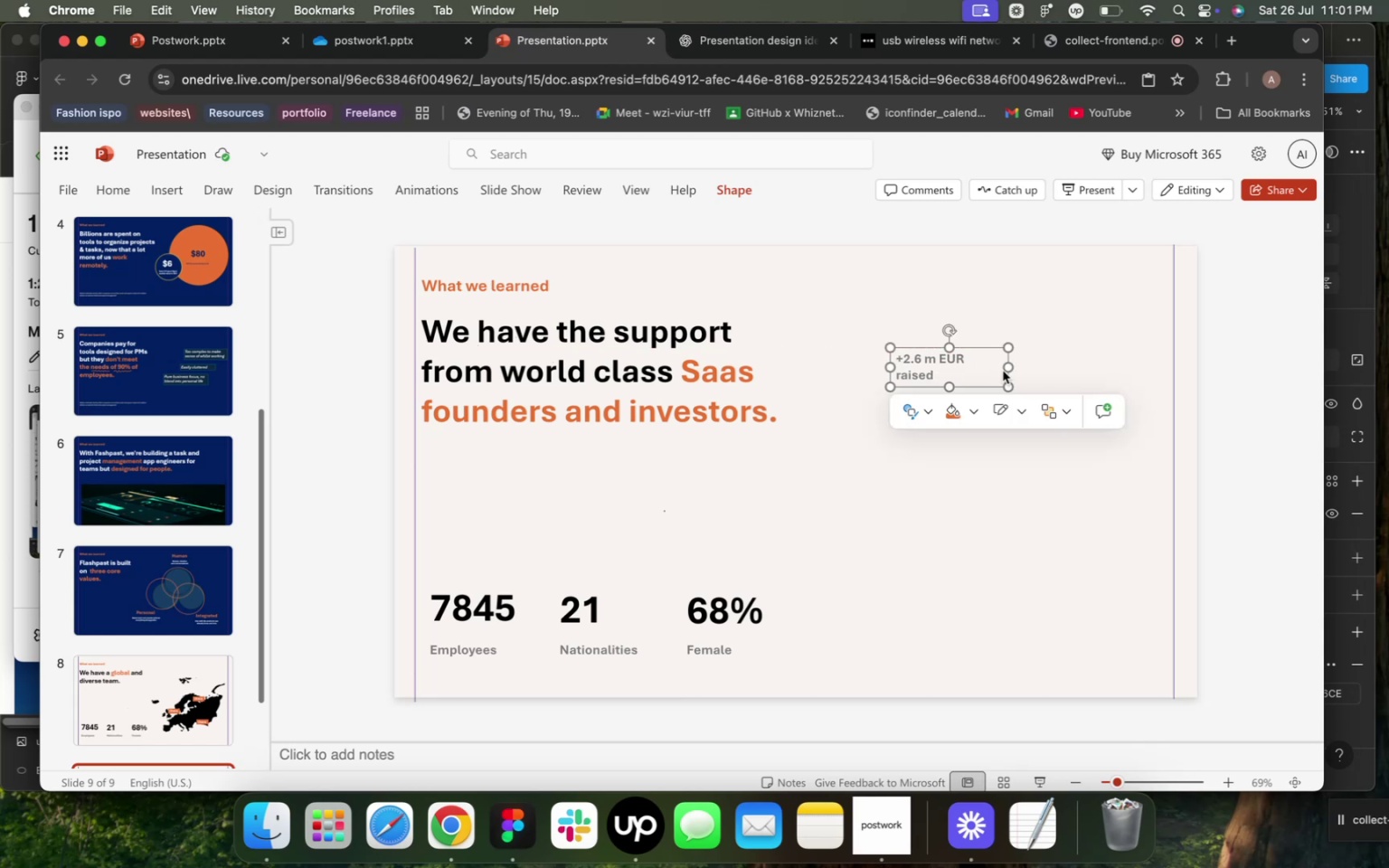 
left_click_drag(start_coordinate=[1008, 364], to_coordinate=[1015, 364])
 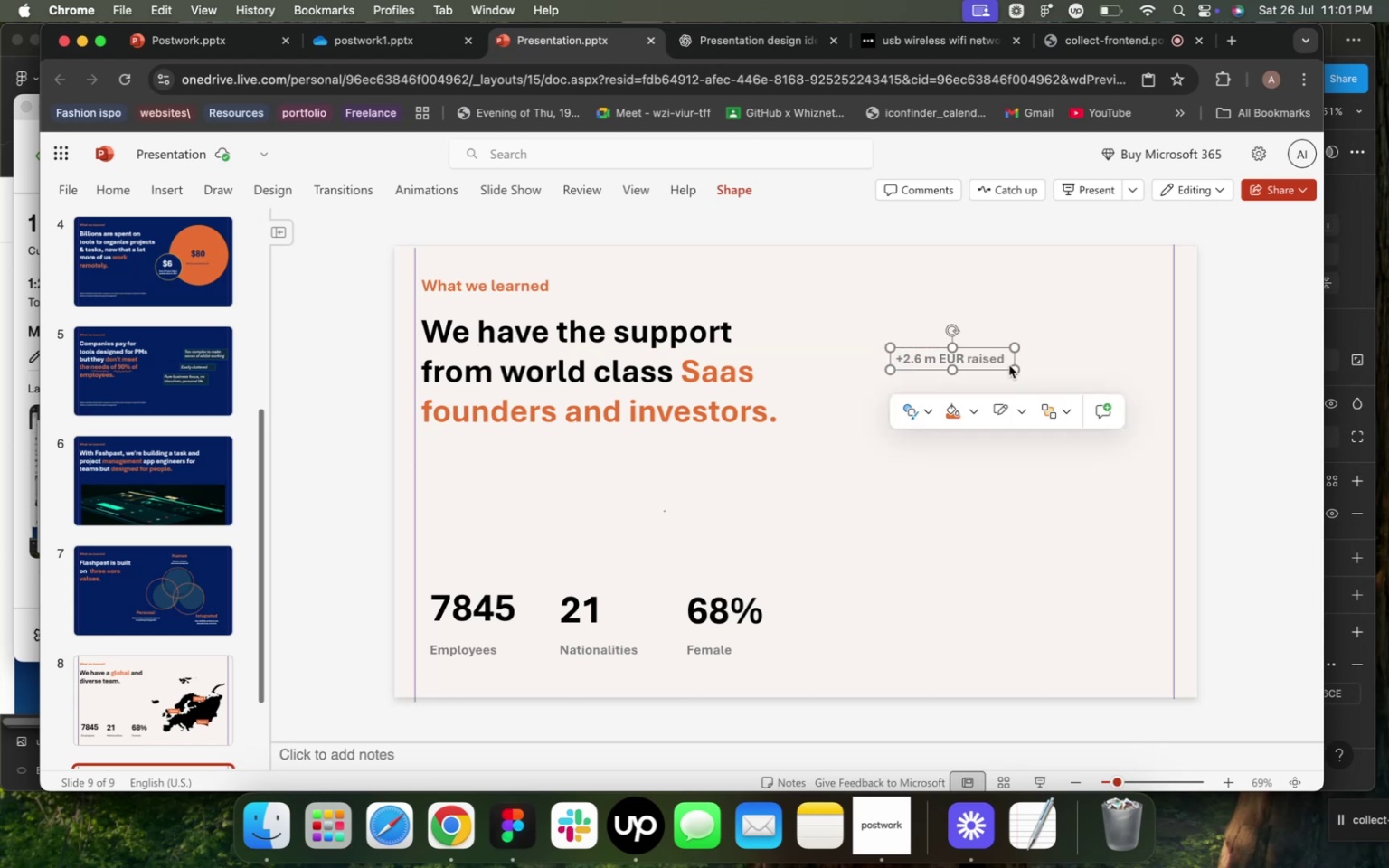 
key(Meta+D)
 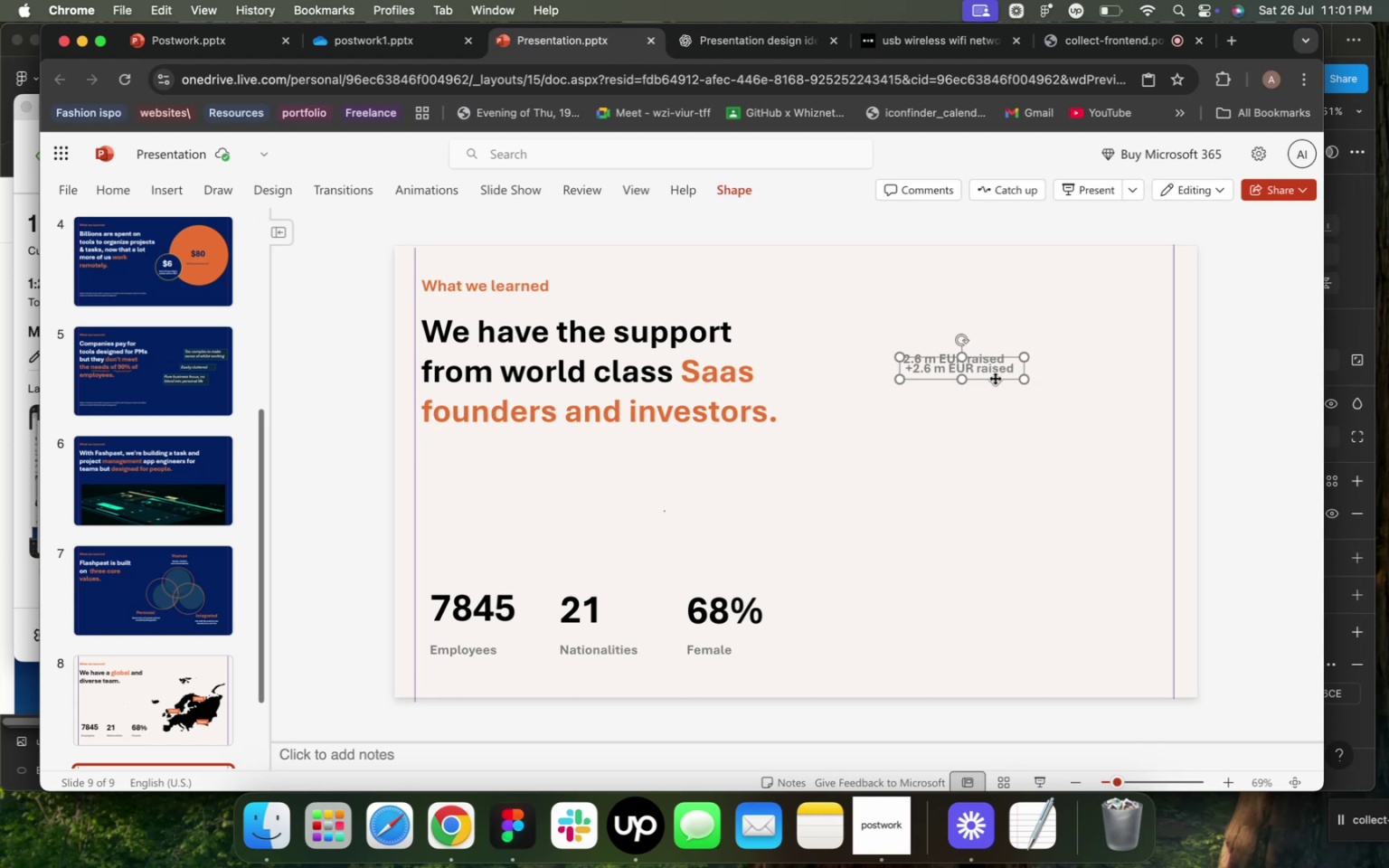 
left_click_drag(start_coordinate=[994, 379], to_coordinate=[988, 404])
 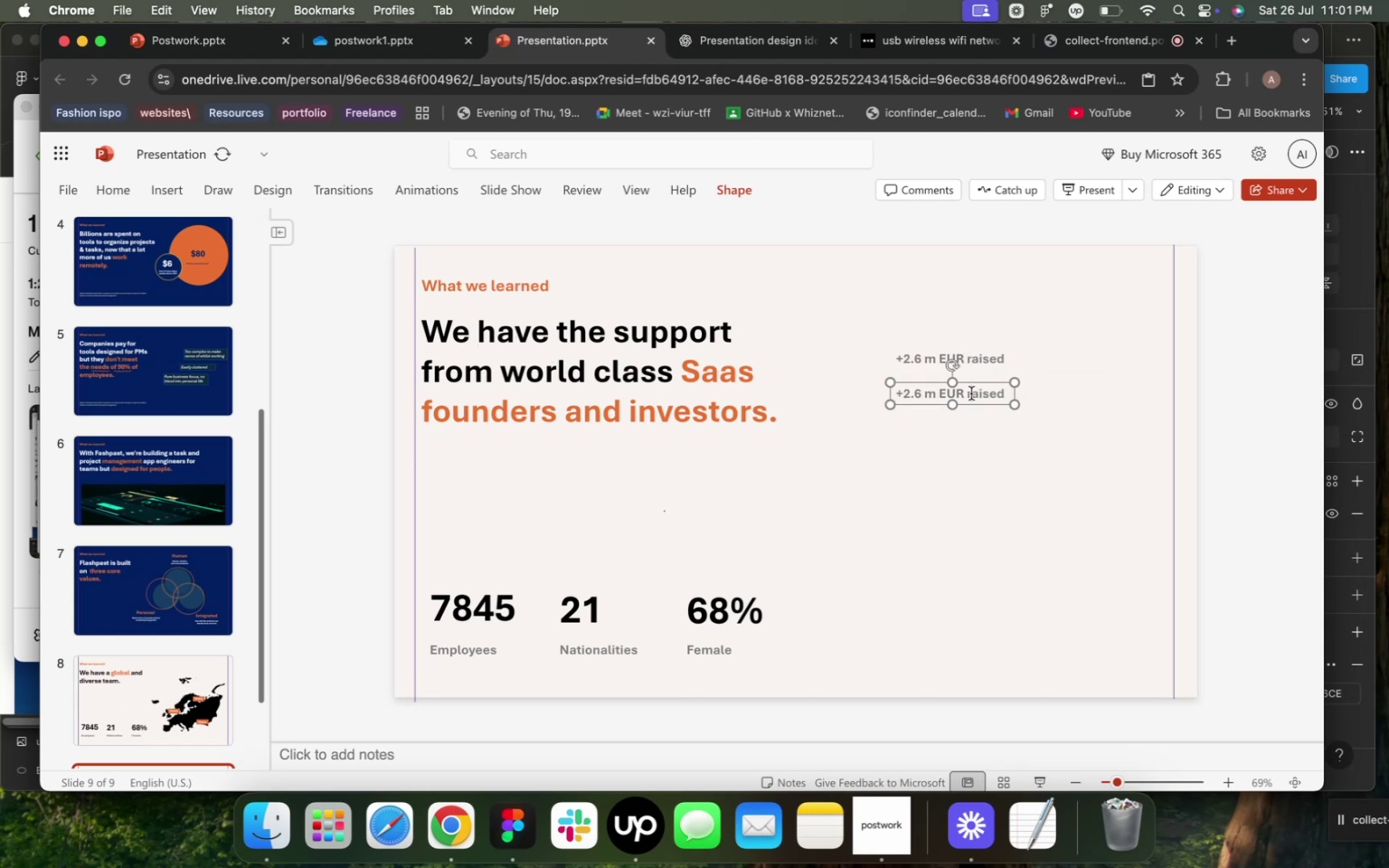 
double_click([971, 393])
 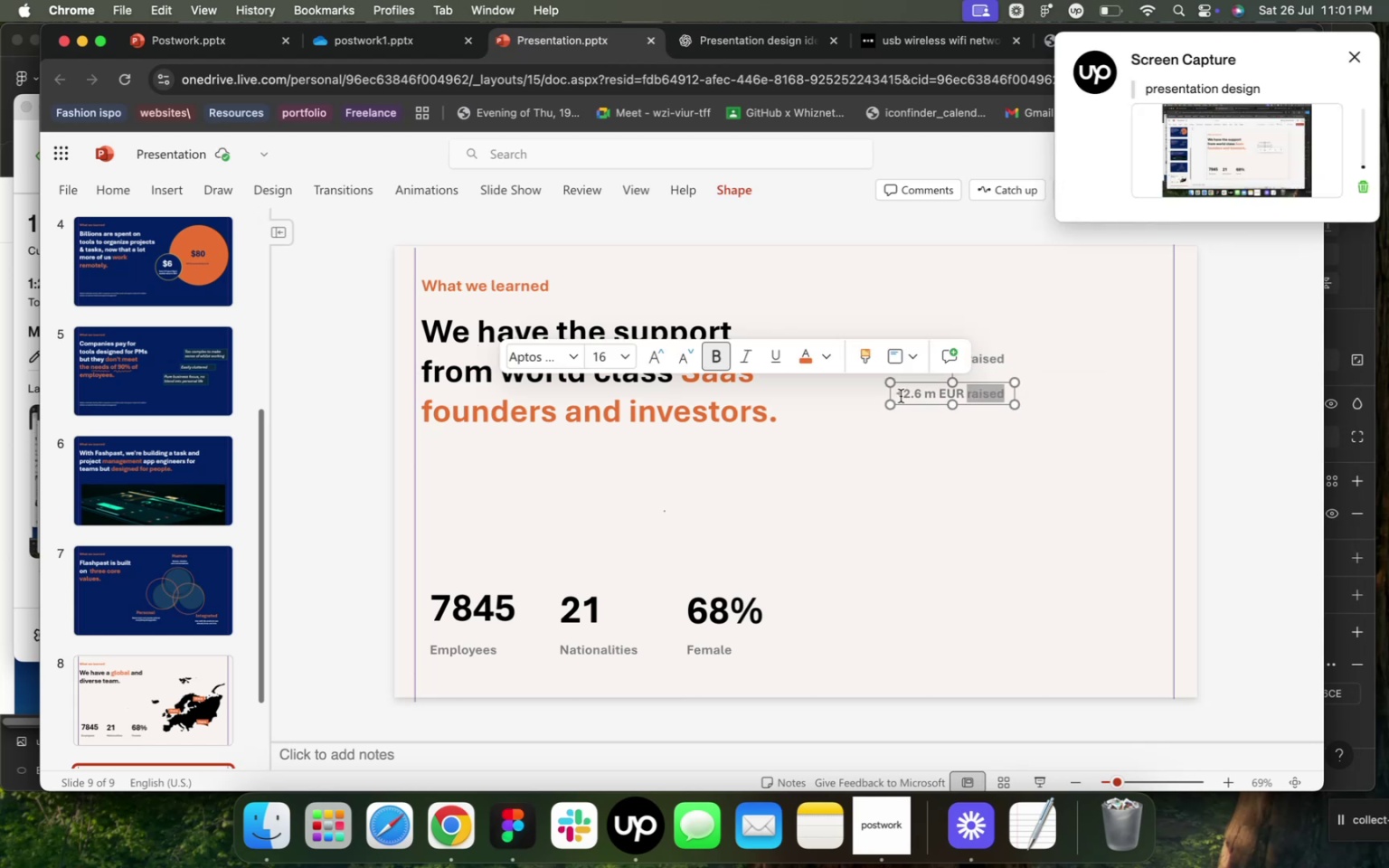 
left_click_drag(start_coordinate=[901, 396], to_coordinate=[936, 397])
 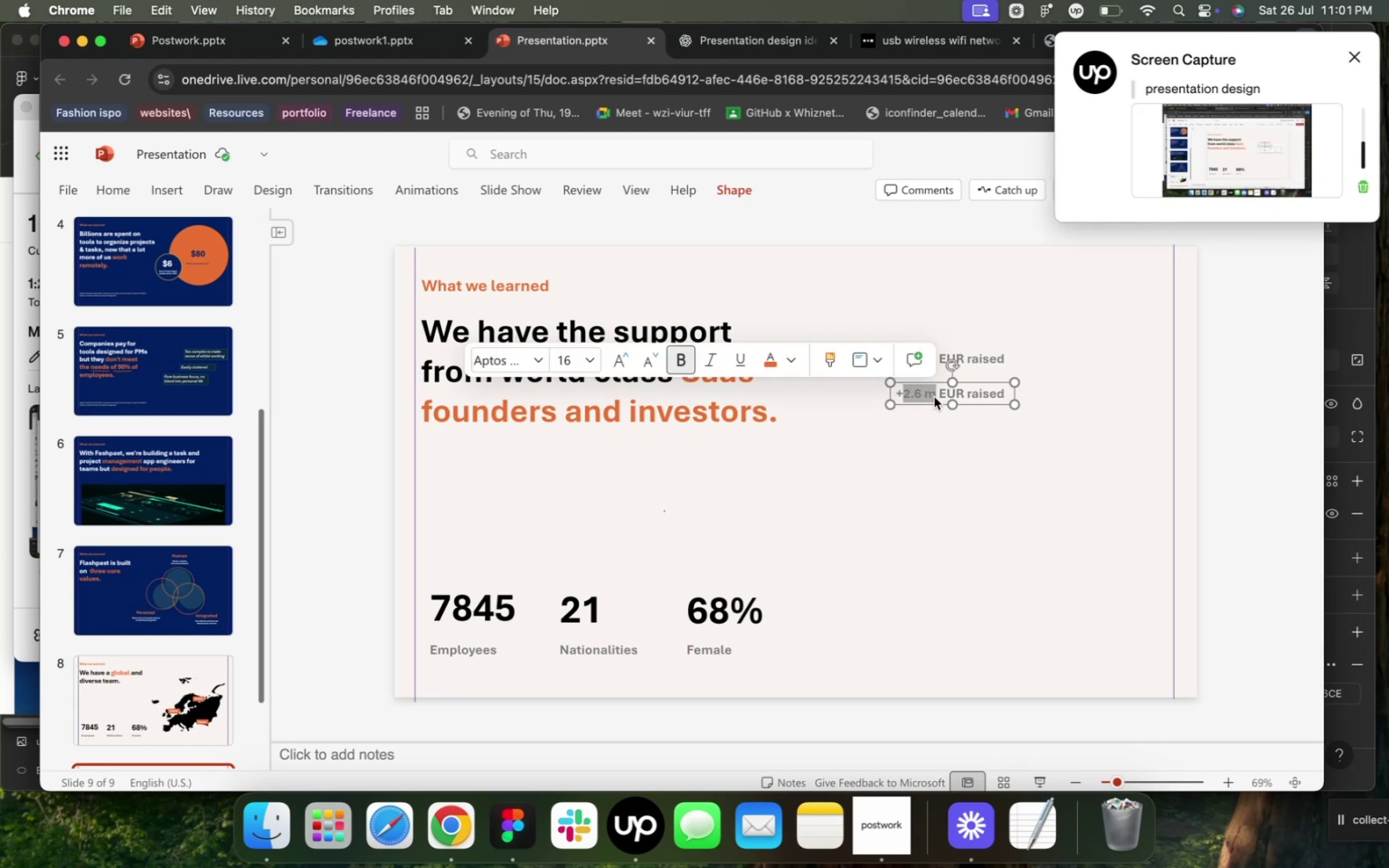 
type(170)
 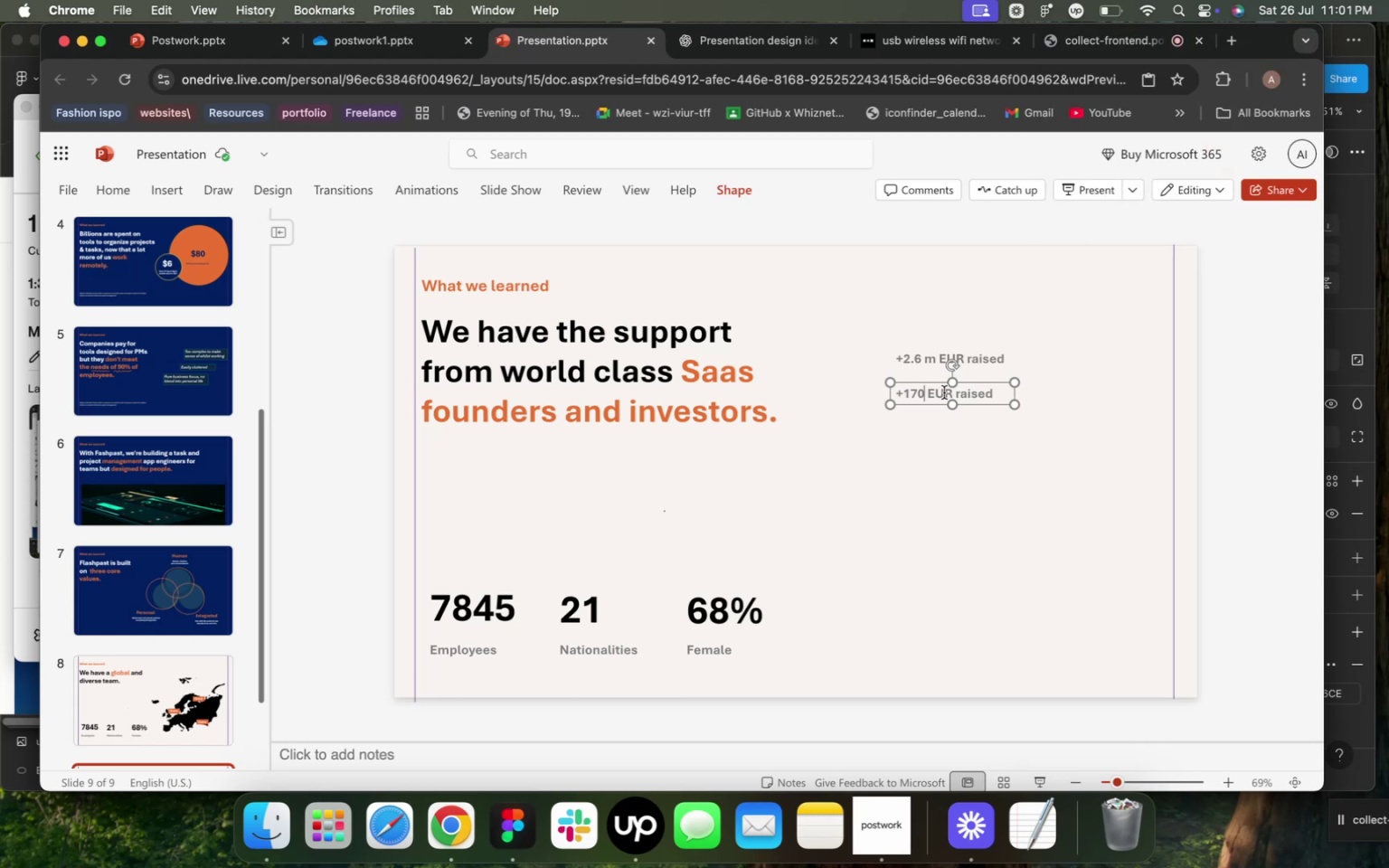 
wait(5.95)
 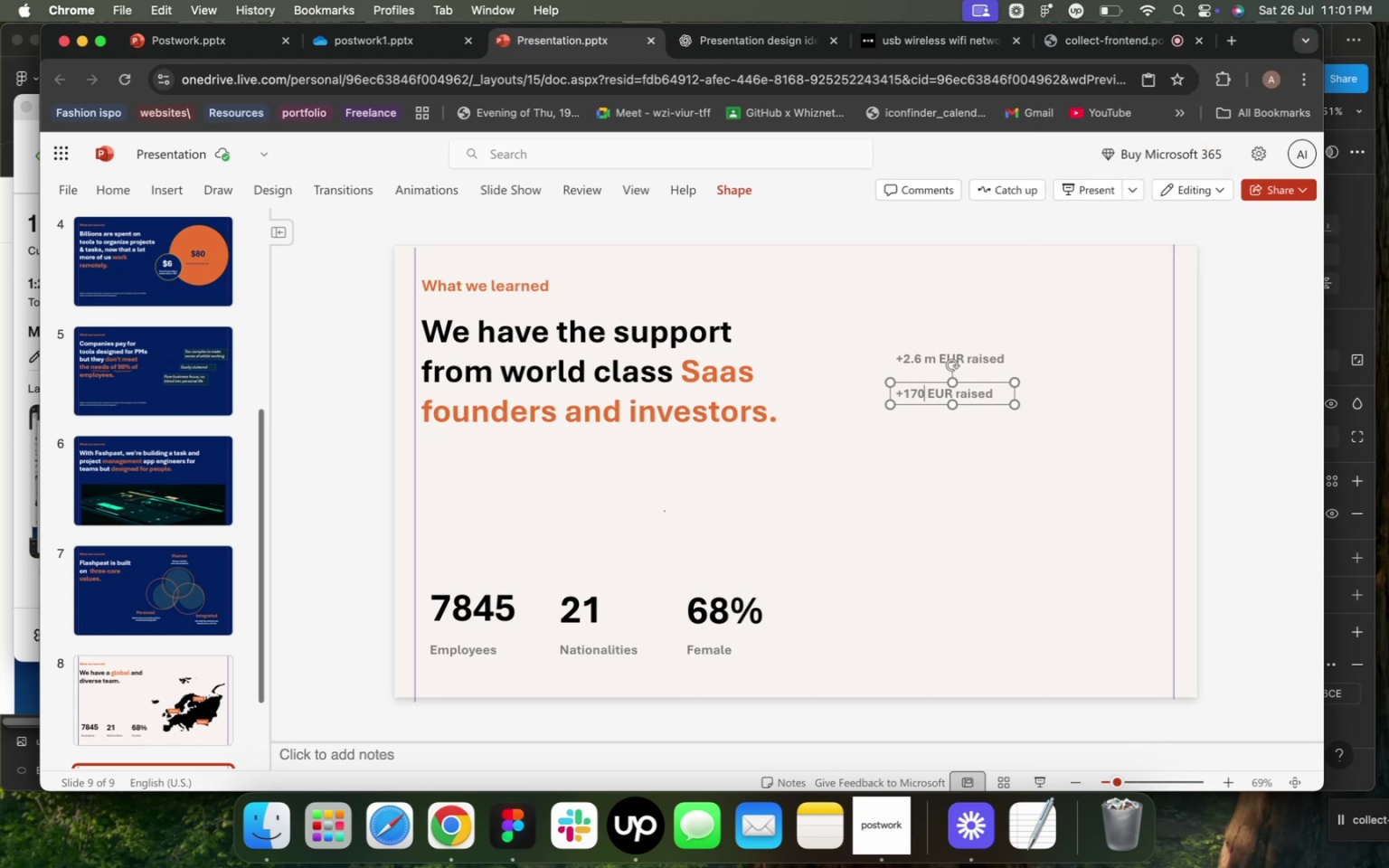 
left_click_drag(start_coordinate=[933, 395], to_coordinate=[1040, 403])
 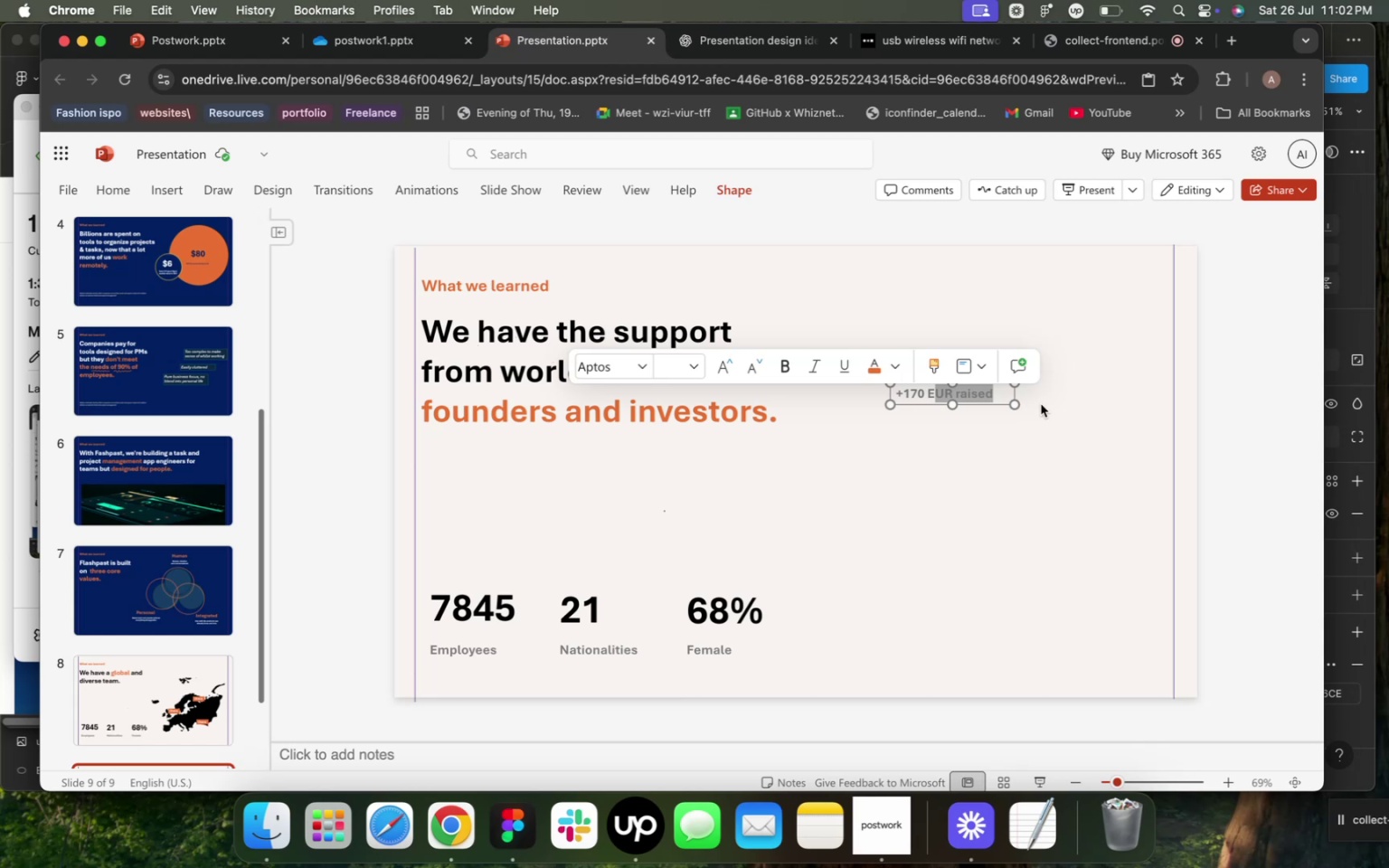 
wait(46.93)
 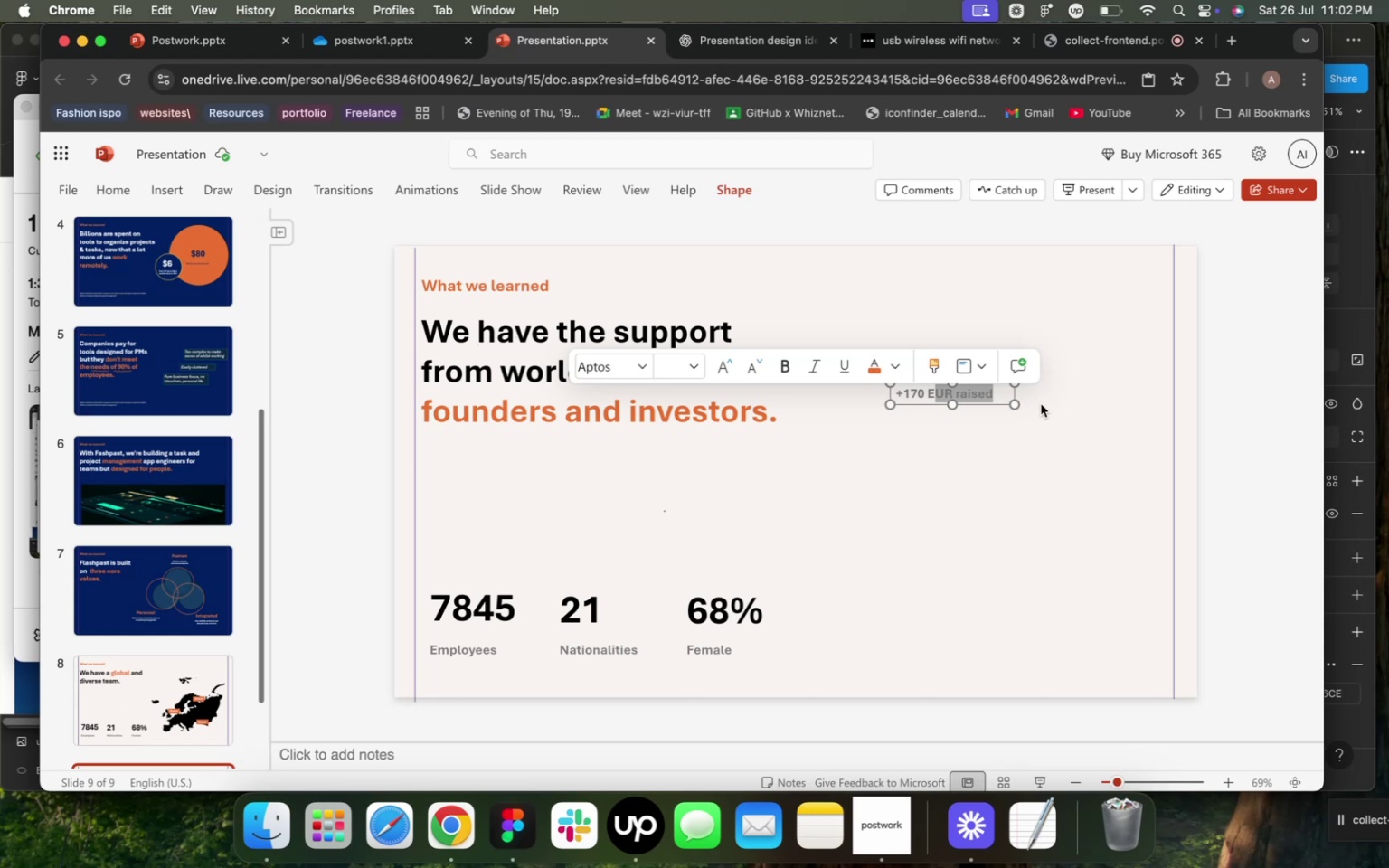 
scroll: coordinate [798, 486], scroll_direction: up, amount: 1.0
 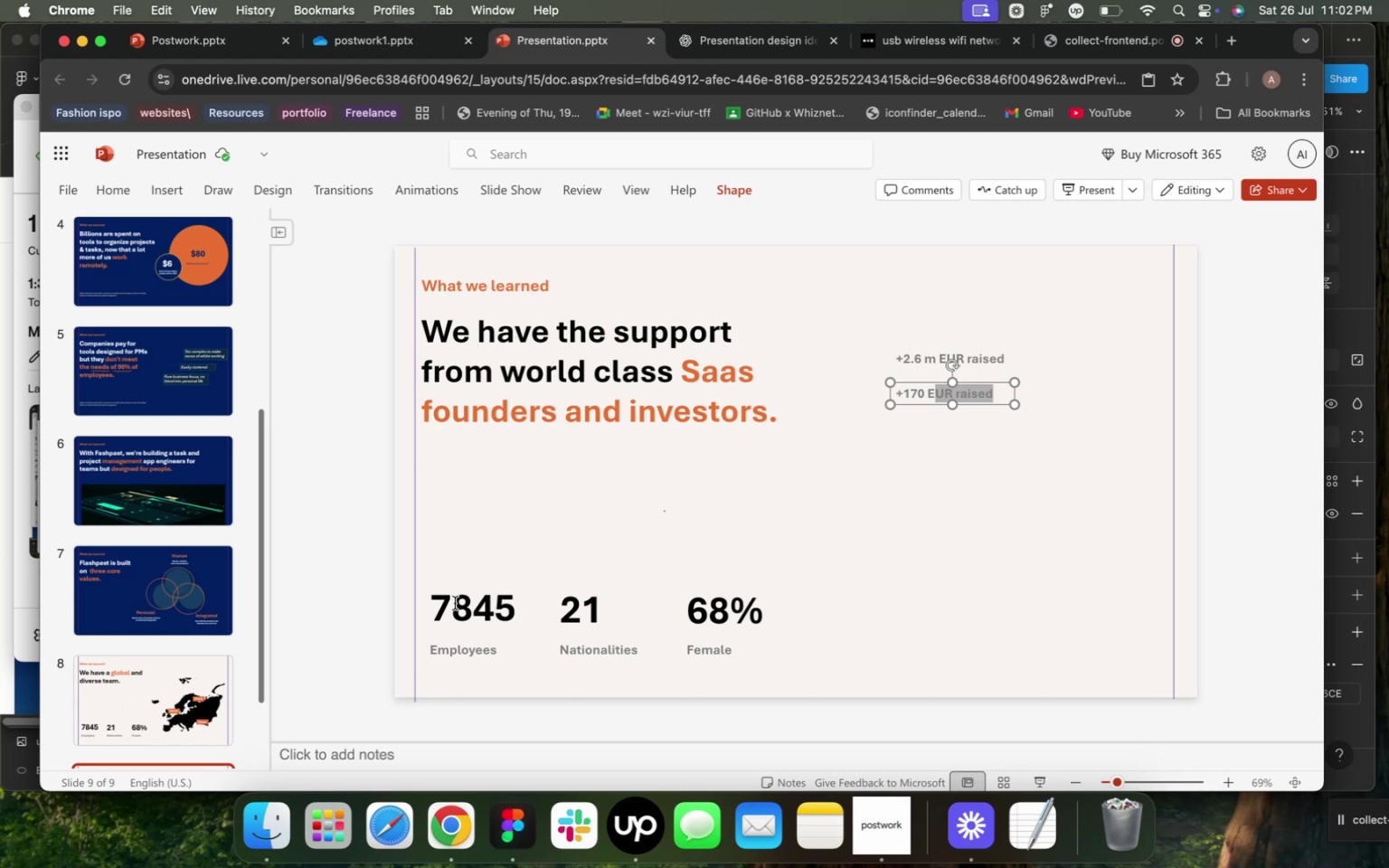 
wait(17.61)
 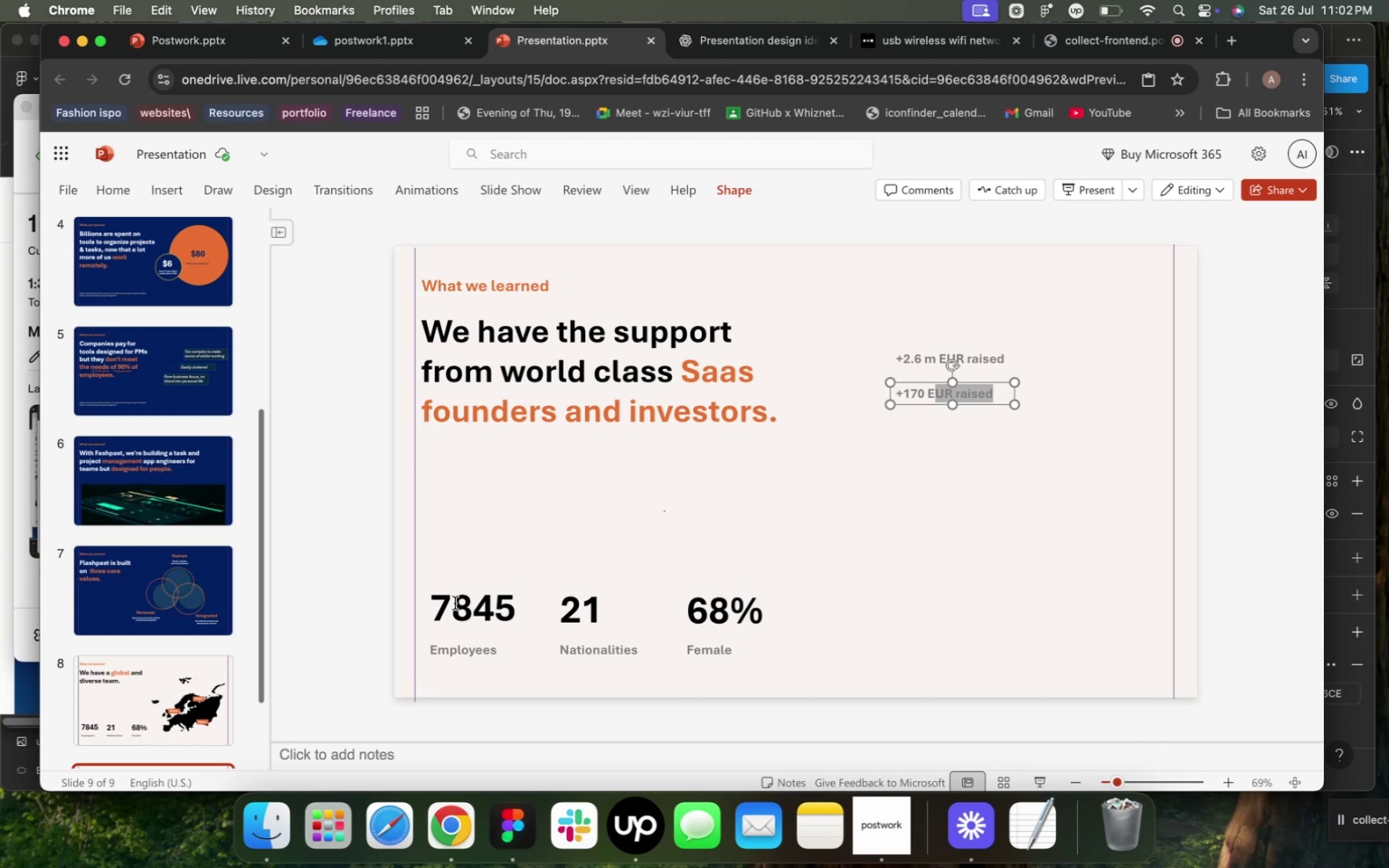 
left_click([457, 648])
 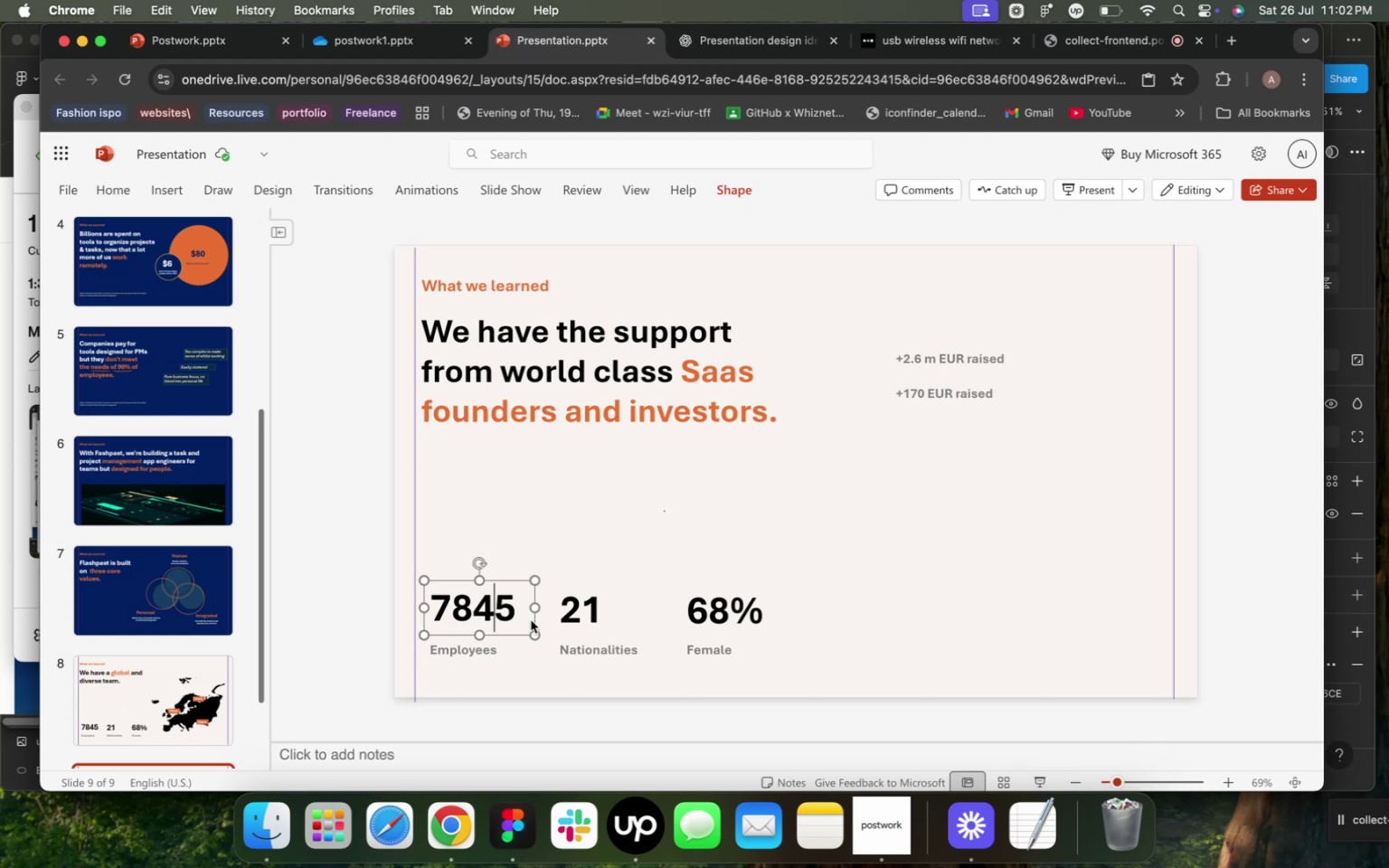 
left_click_drag(start_coordinate=[520, 611], to_coordinate=[421, 613])
 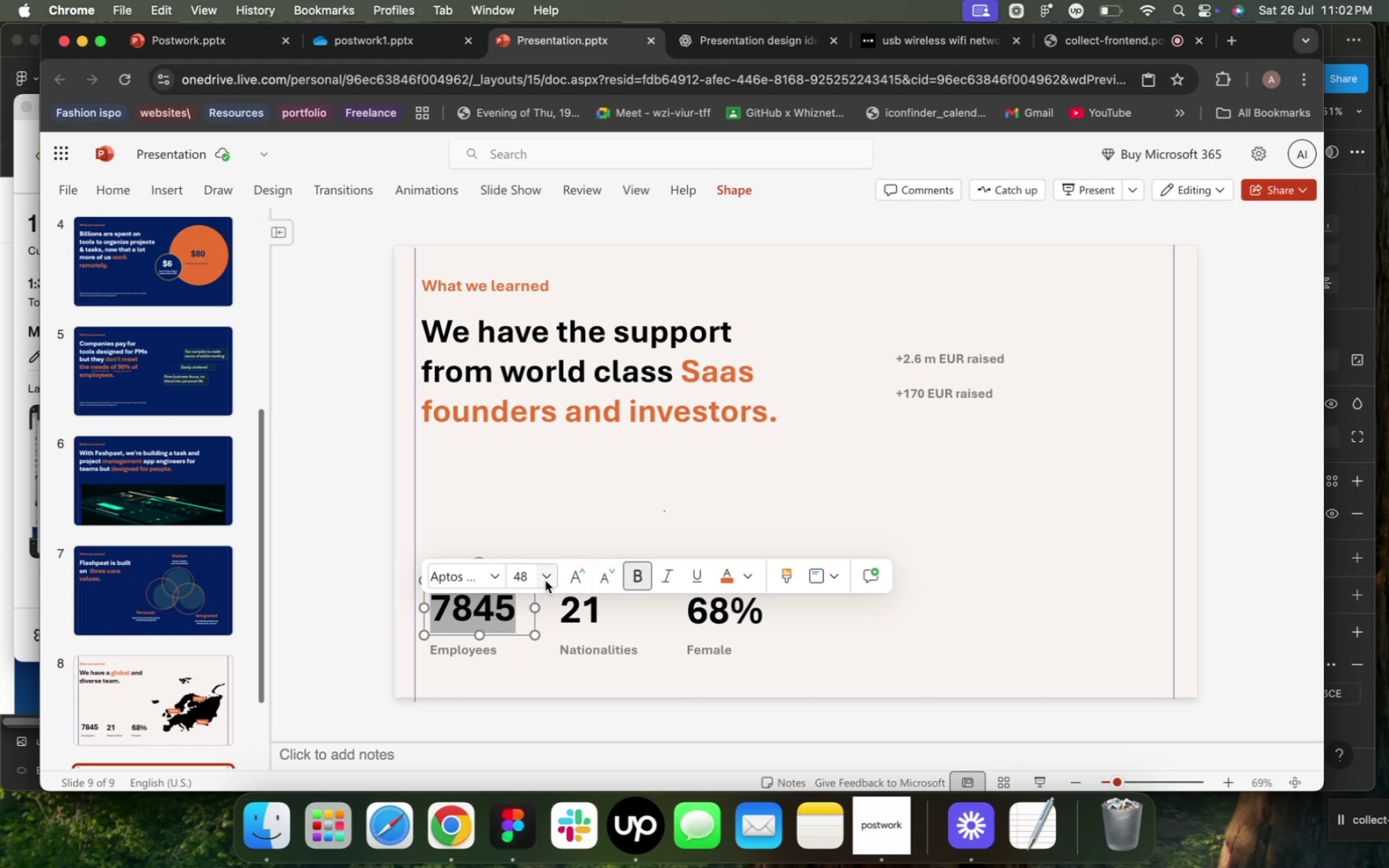 
left_click([543, 580])
 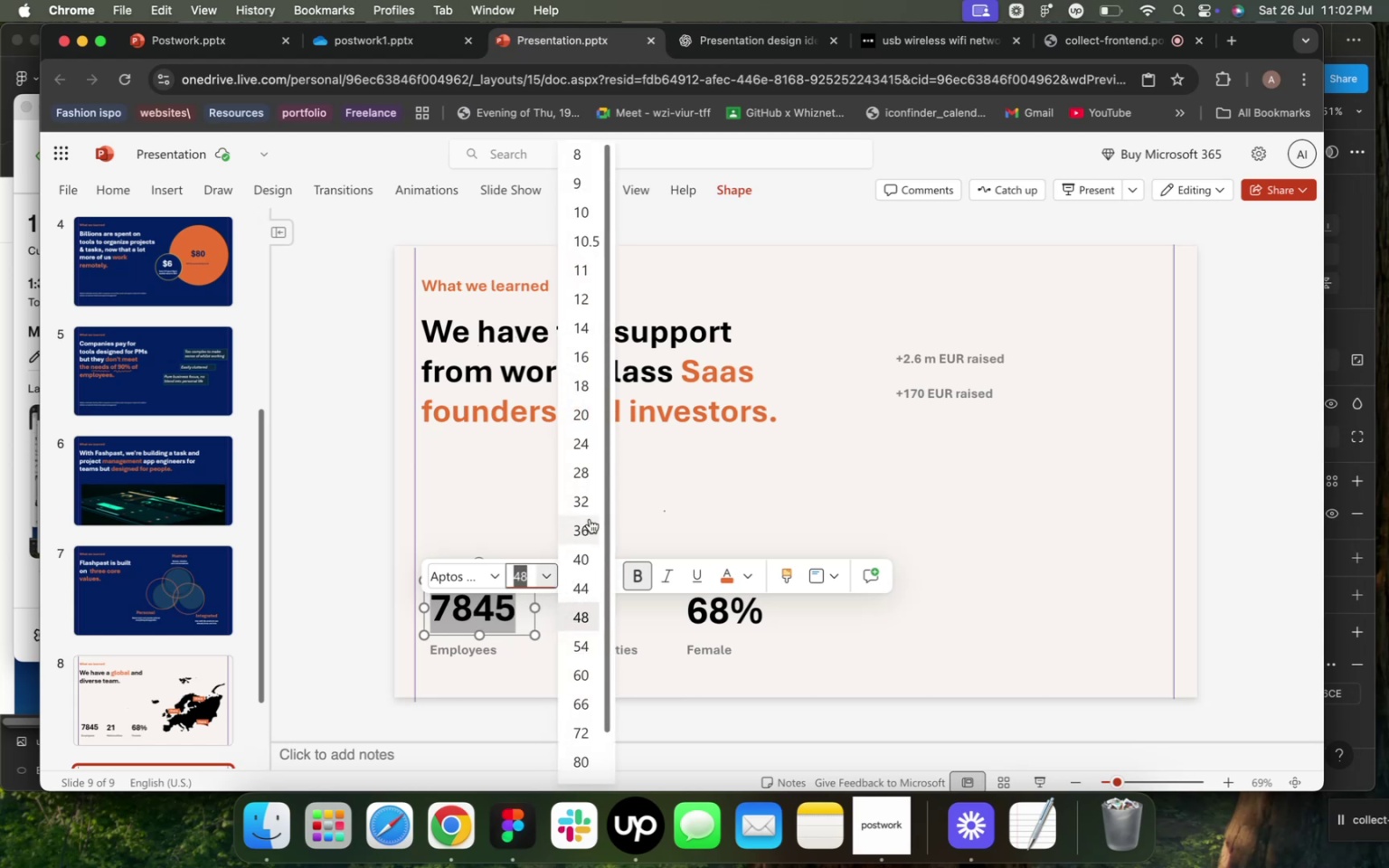 
left_click([582, 552])
 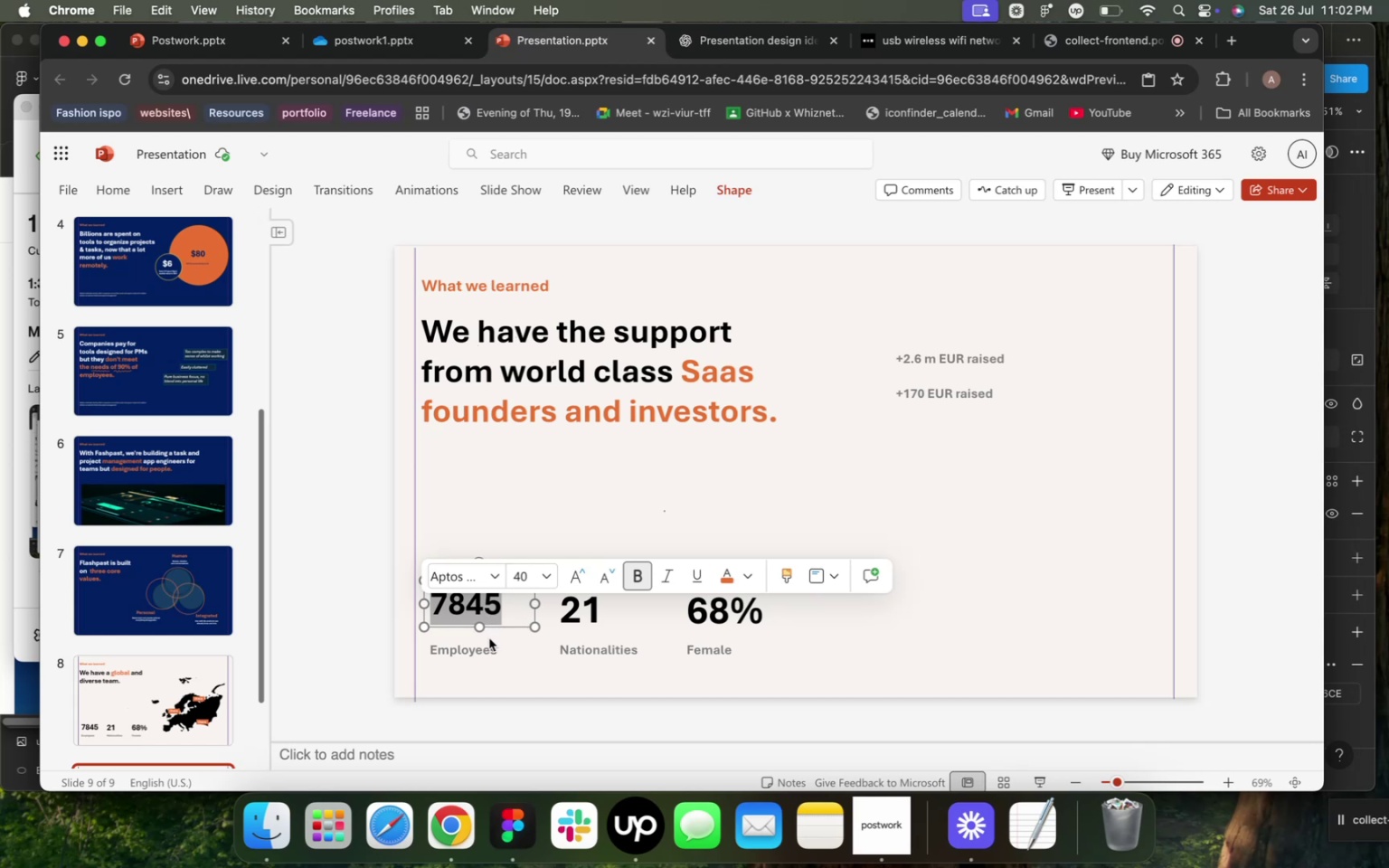 
left_click([491, 646])
 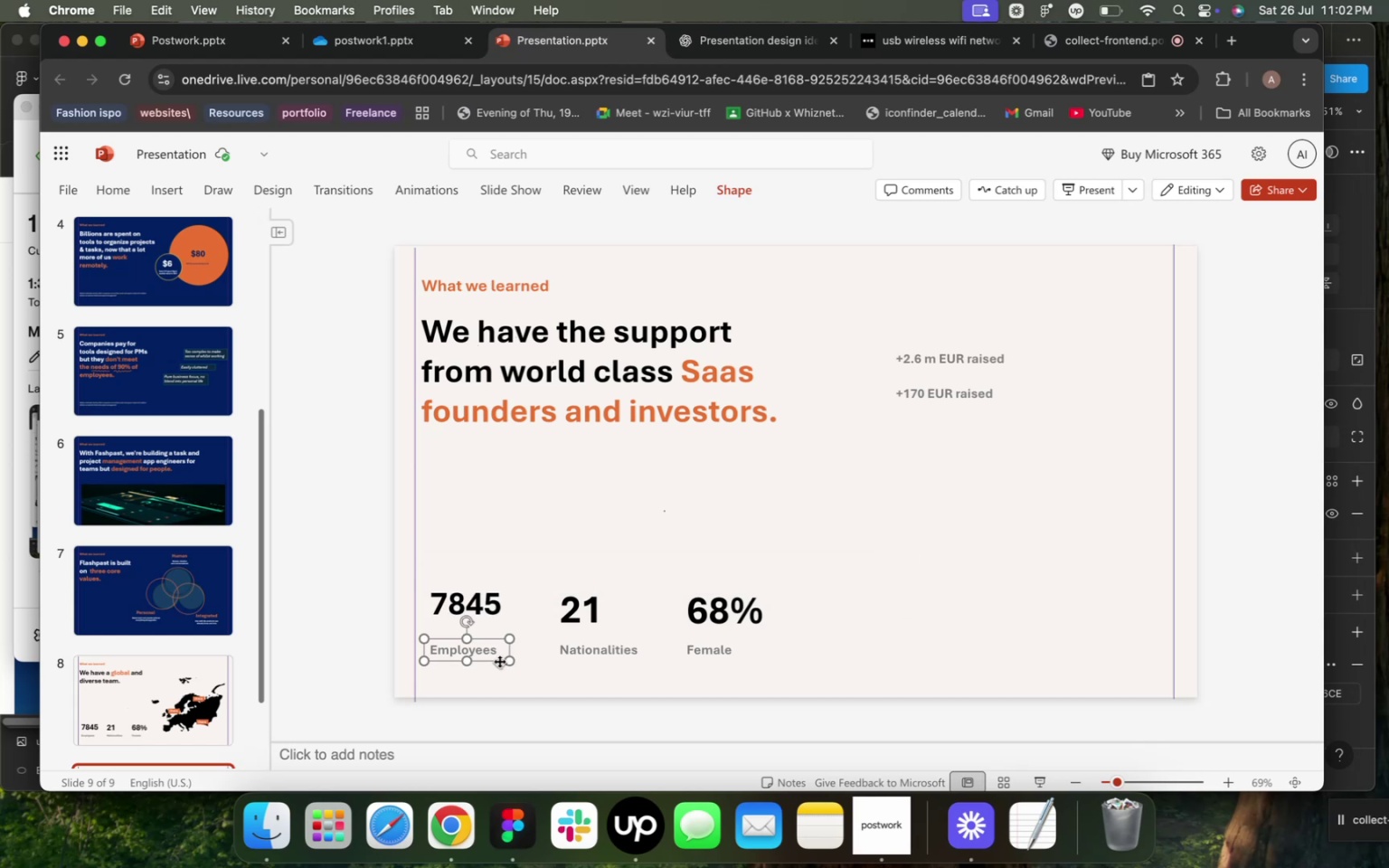 
left_click_drag(start_coordinate=[499, 661], to_coordinate=[493, 510])
 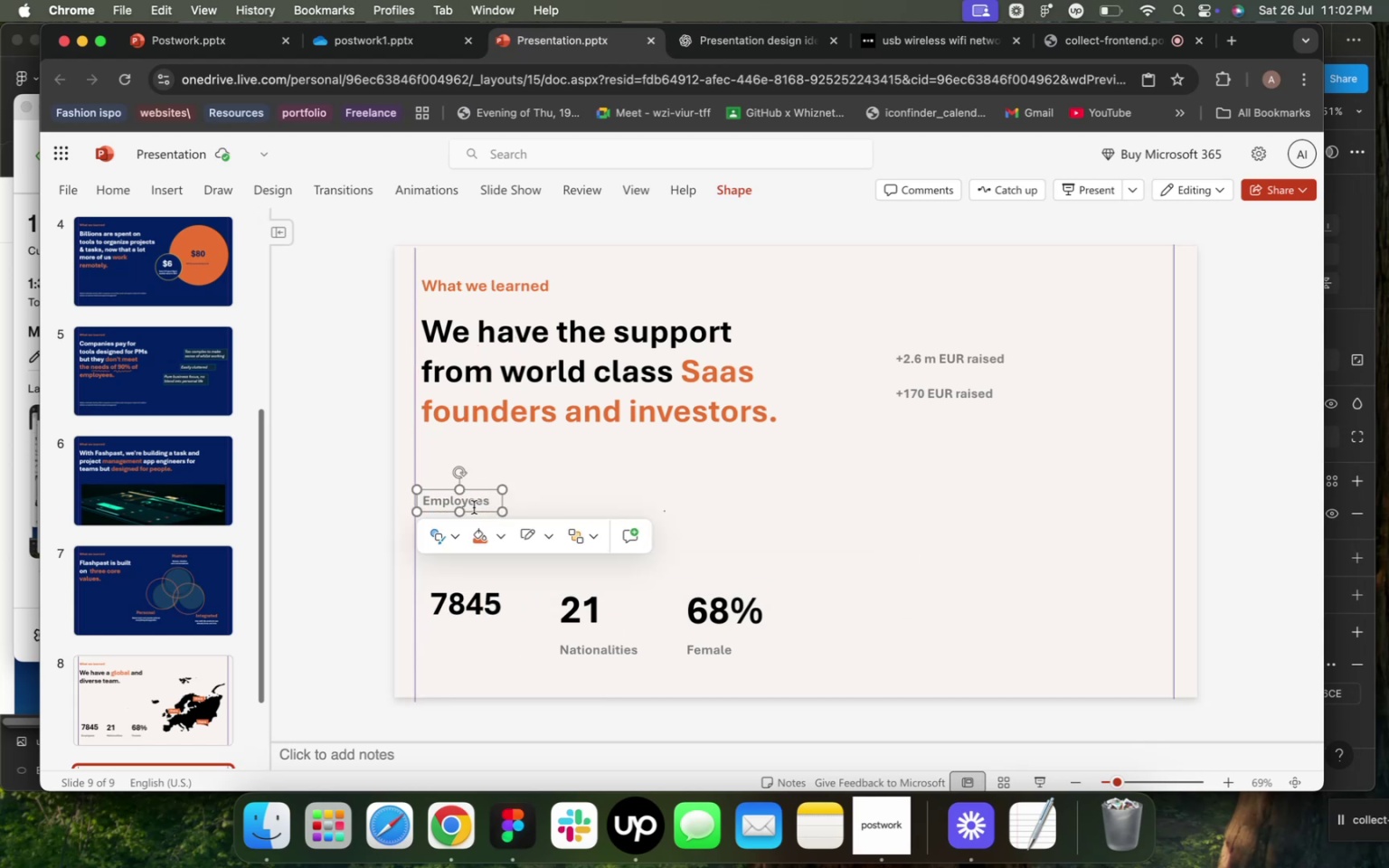 
double_click([474, 507])
 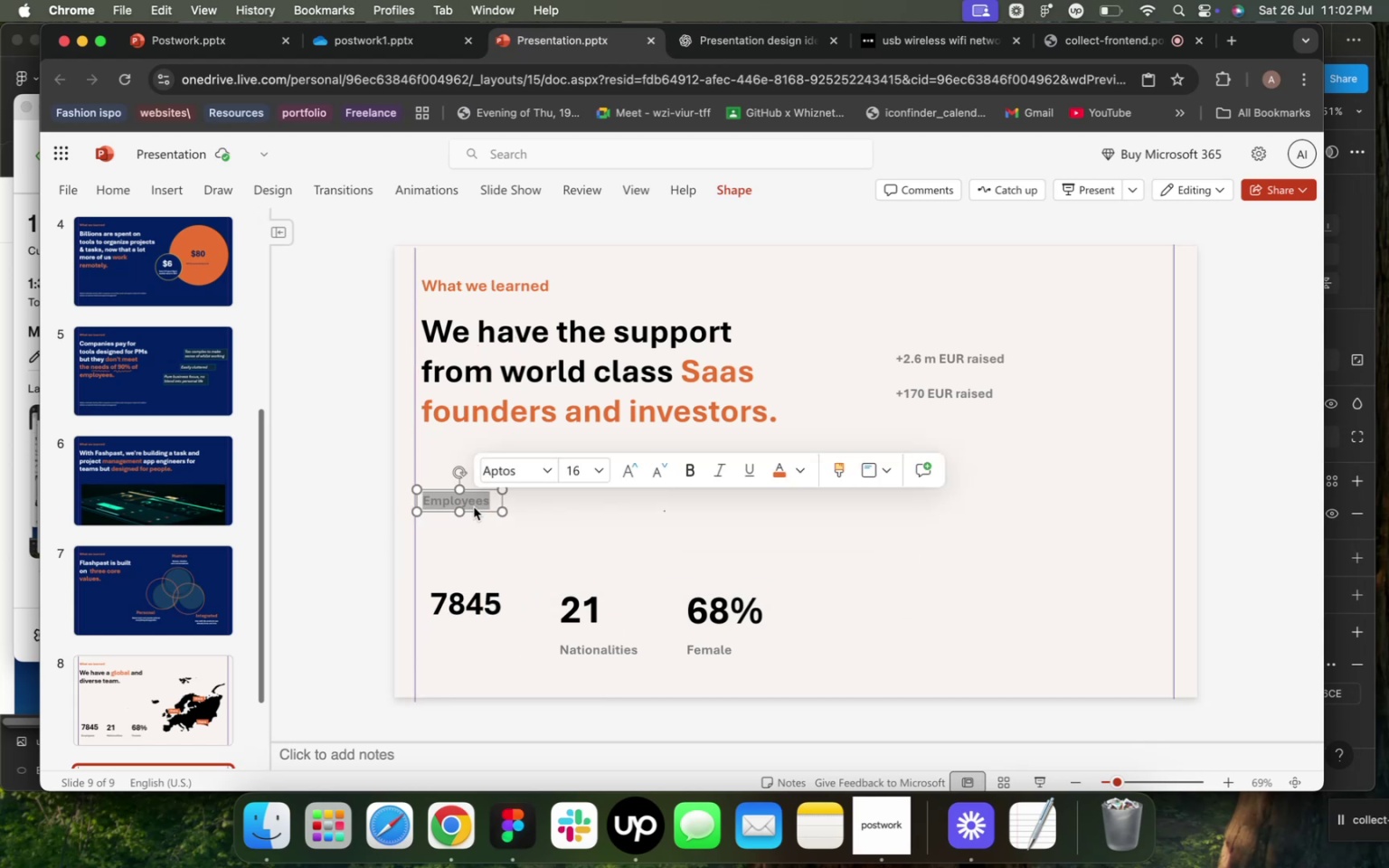 
triple_click([474, 507])
 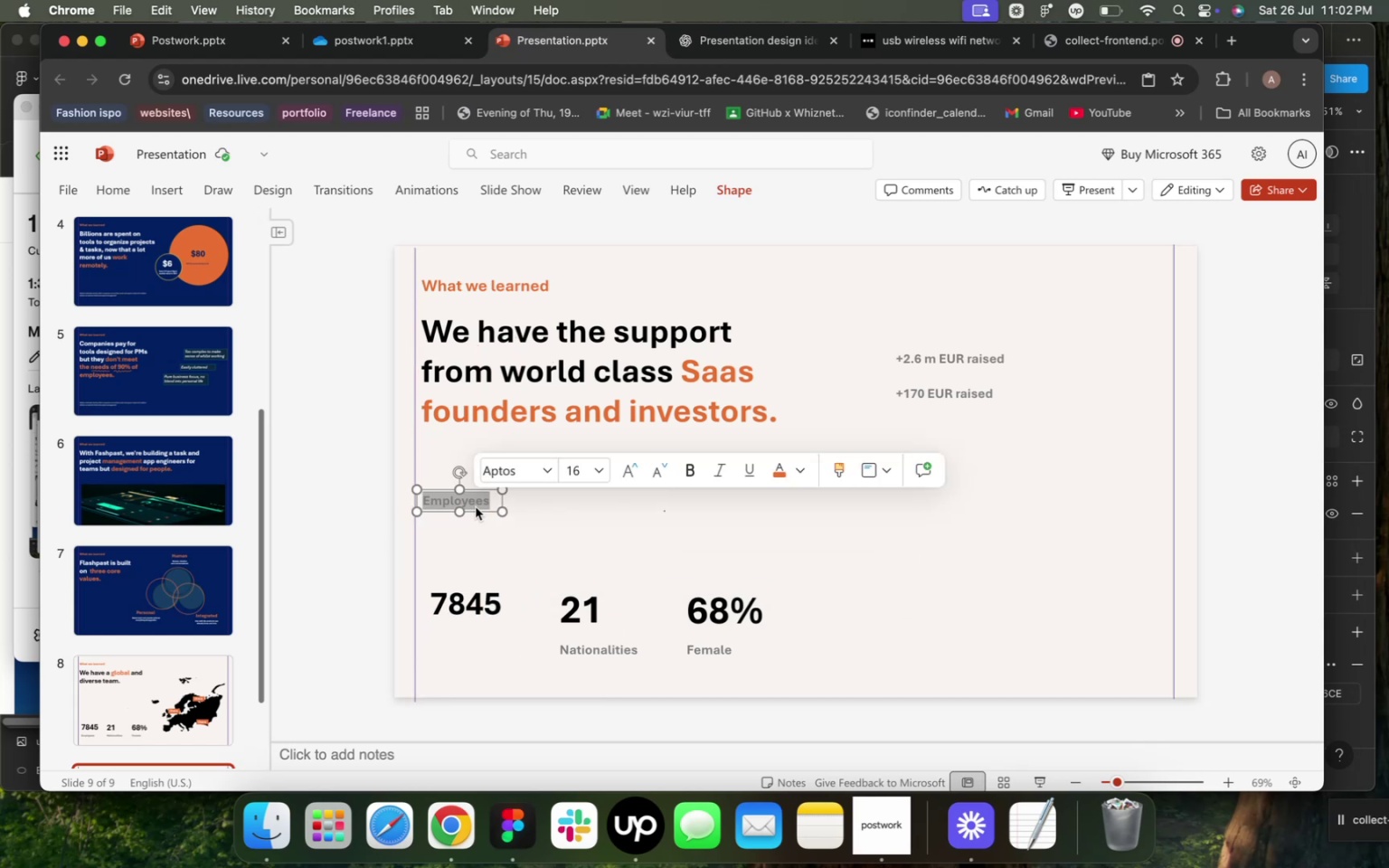 
type(Filip Dames)
 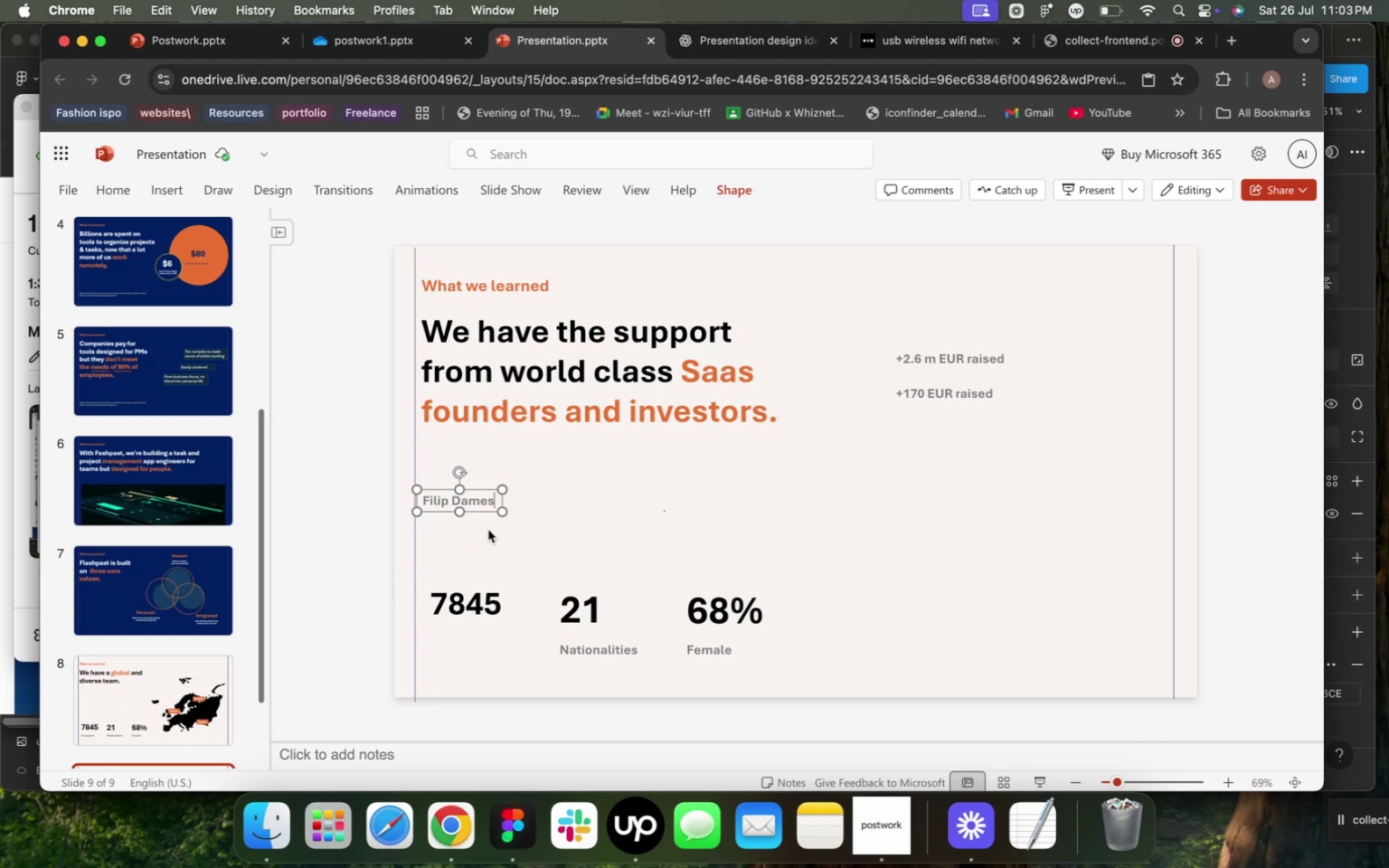 
left_click([487, 531])
 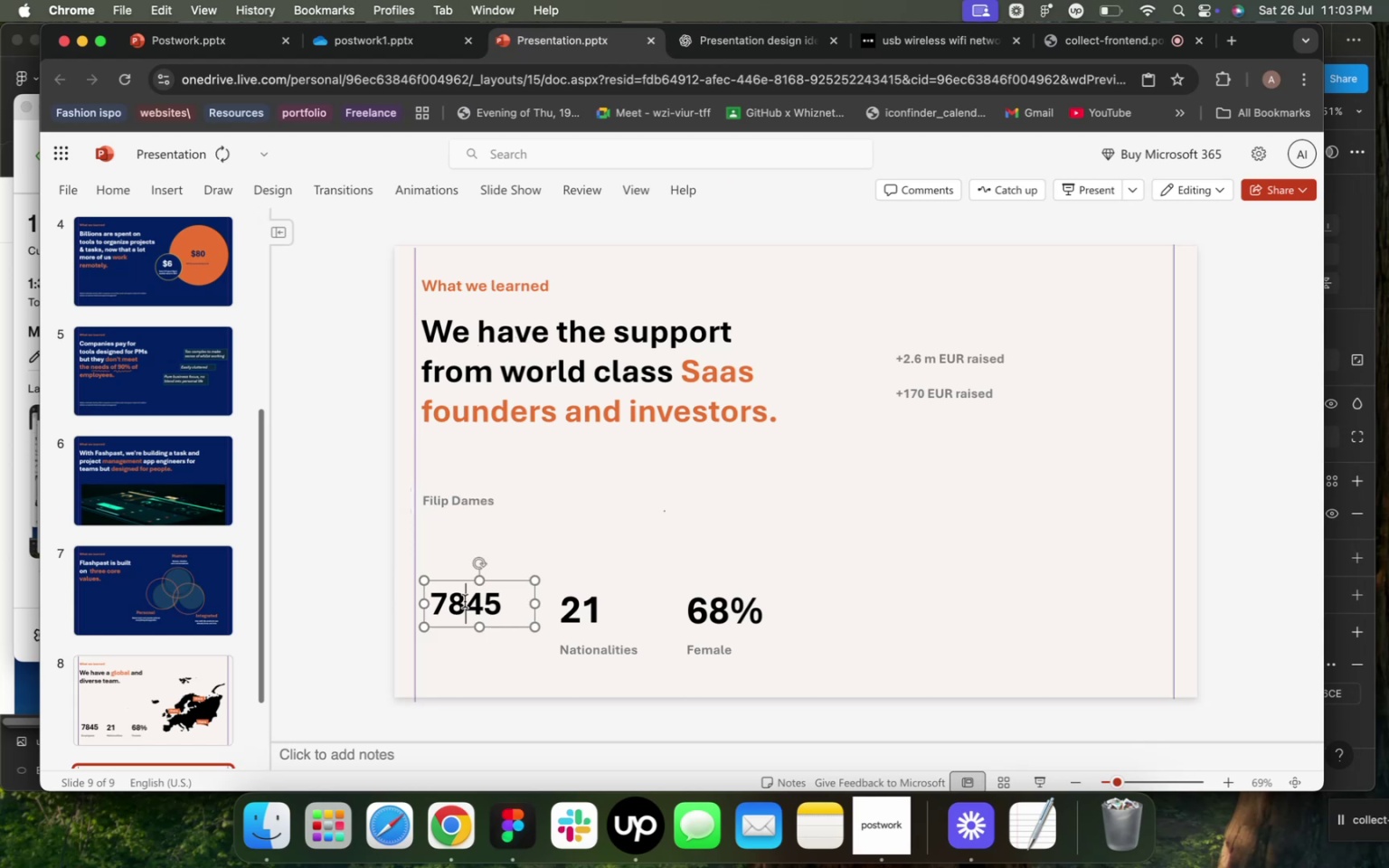 
left_click([465, 601])
 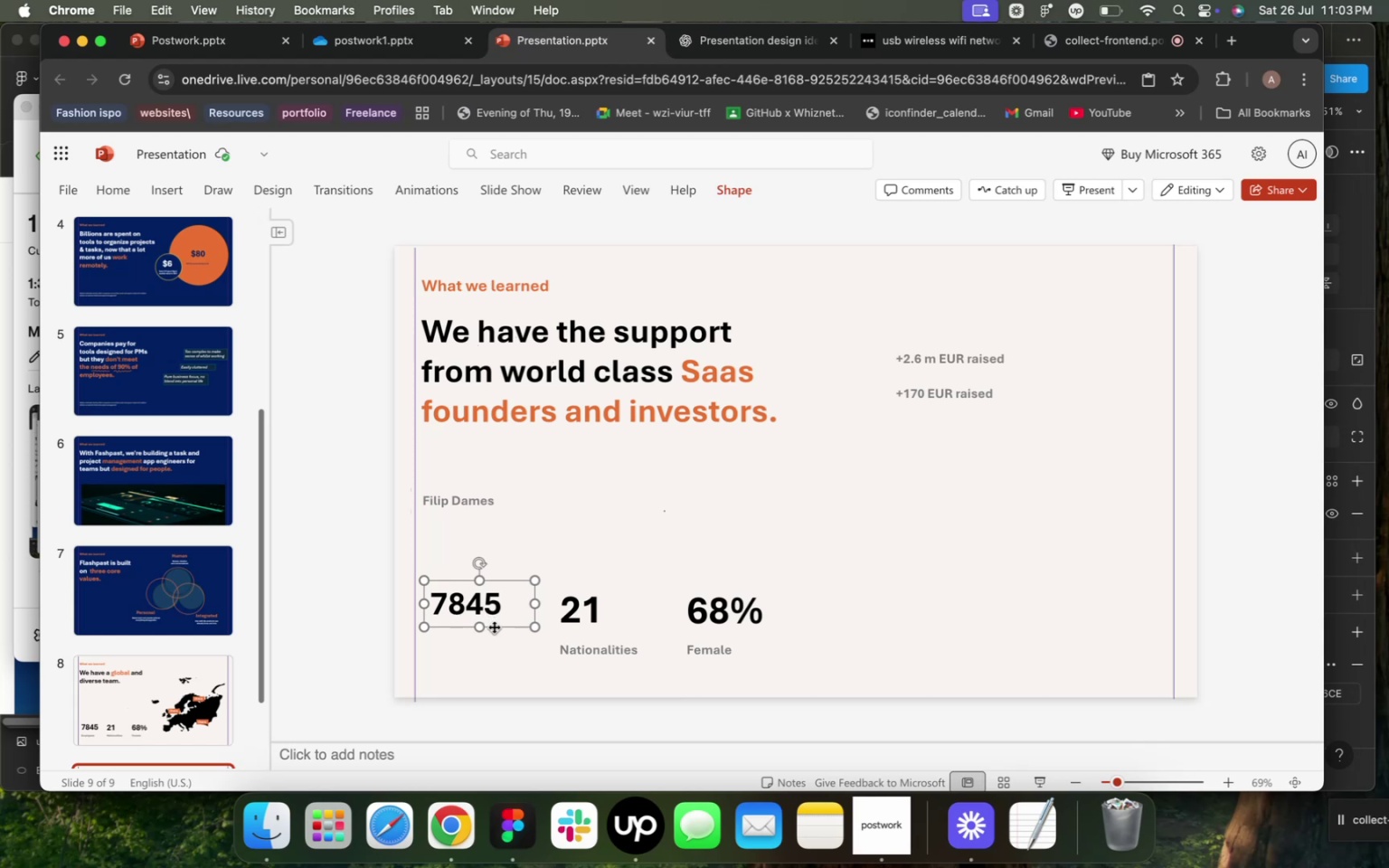 
left_click_drag(start_coordinate=[494, 627], to_coordinate=[486, 568])
 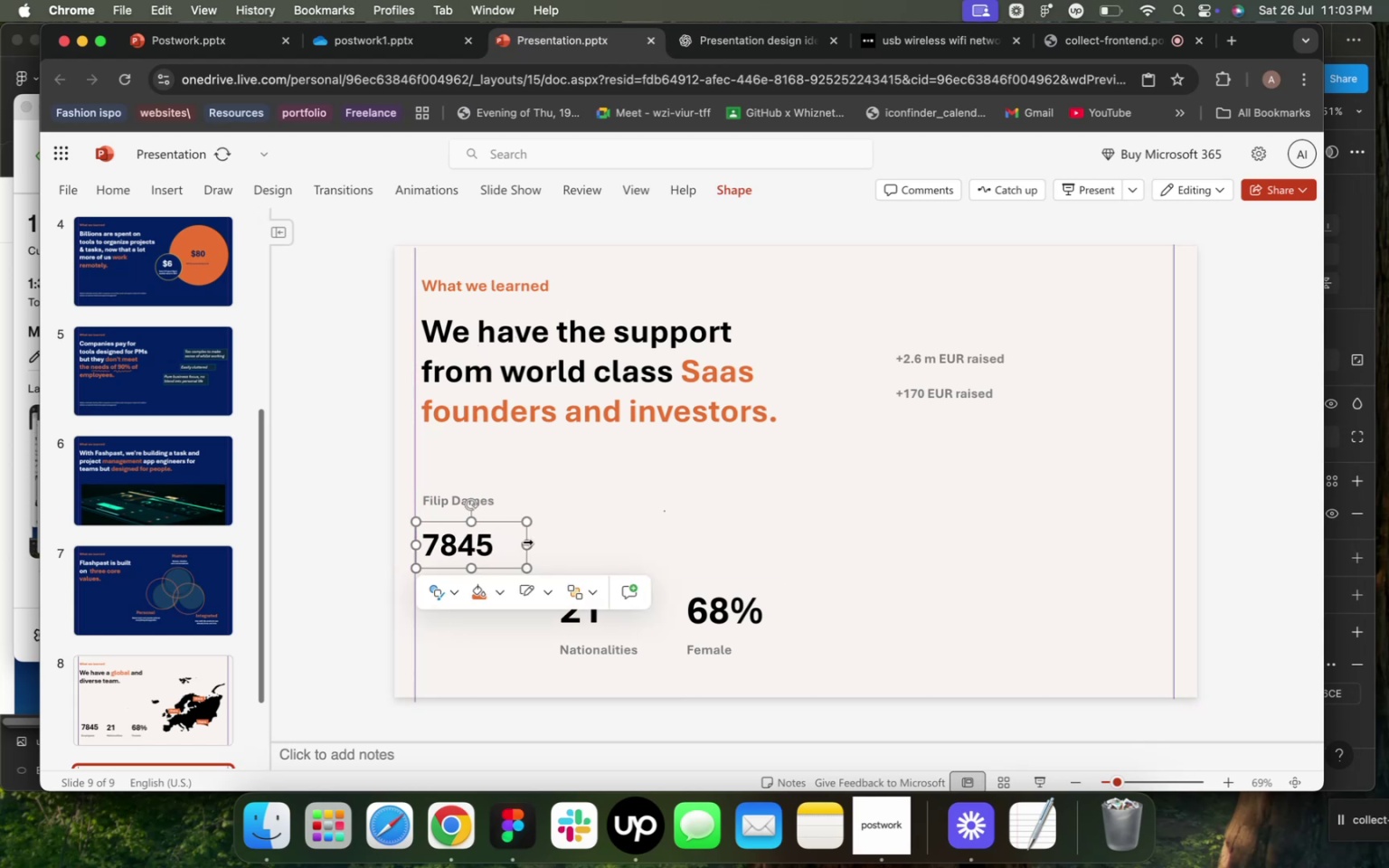 
left_click_drag(start_coordinate=[526, 542], to_coordinate=[498, 544])
 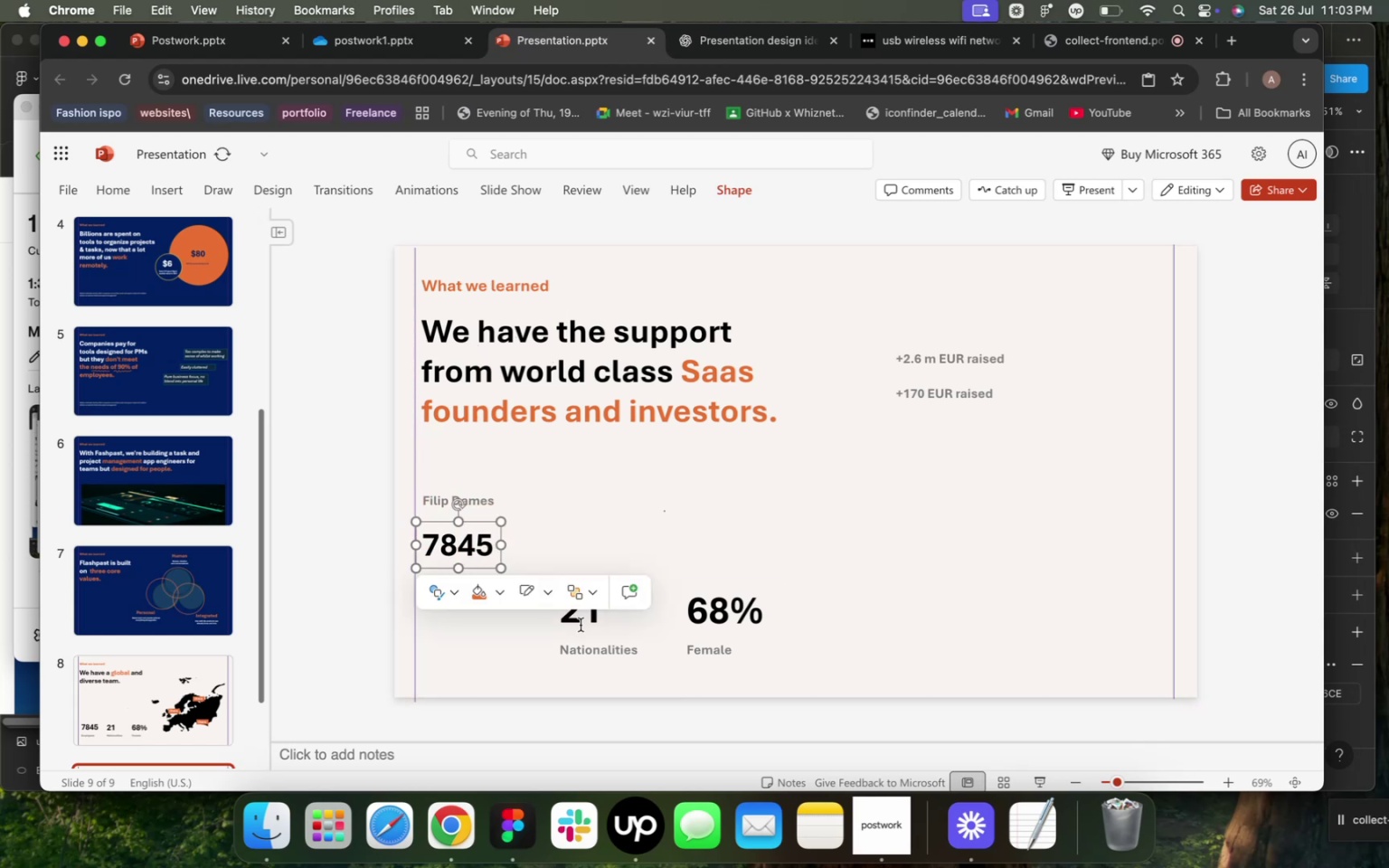 
left_click([581, 625])
 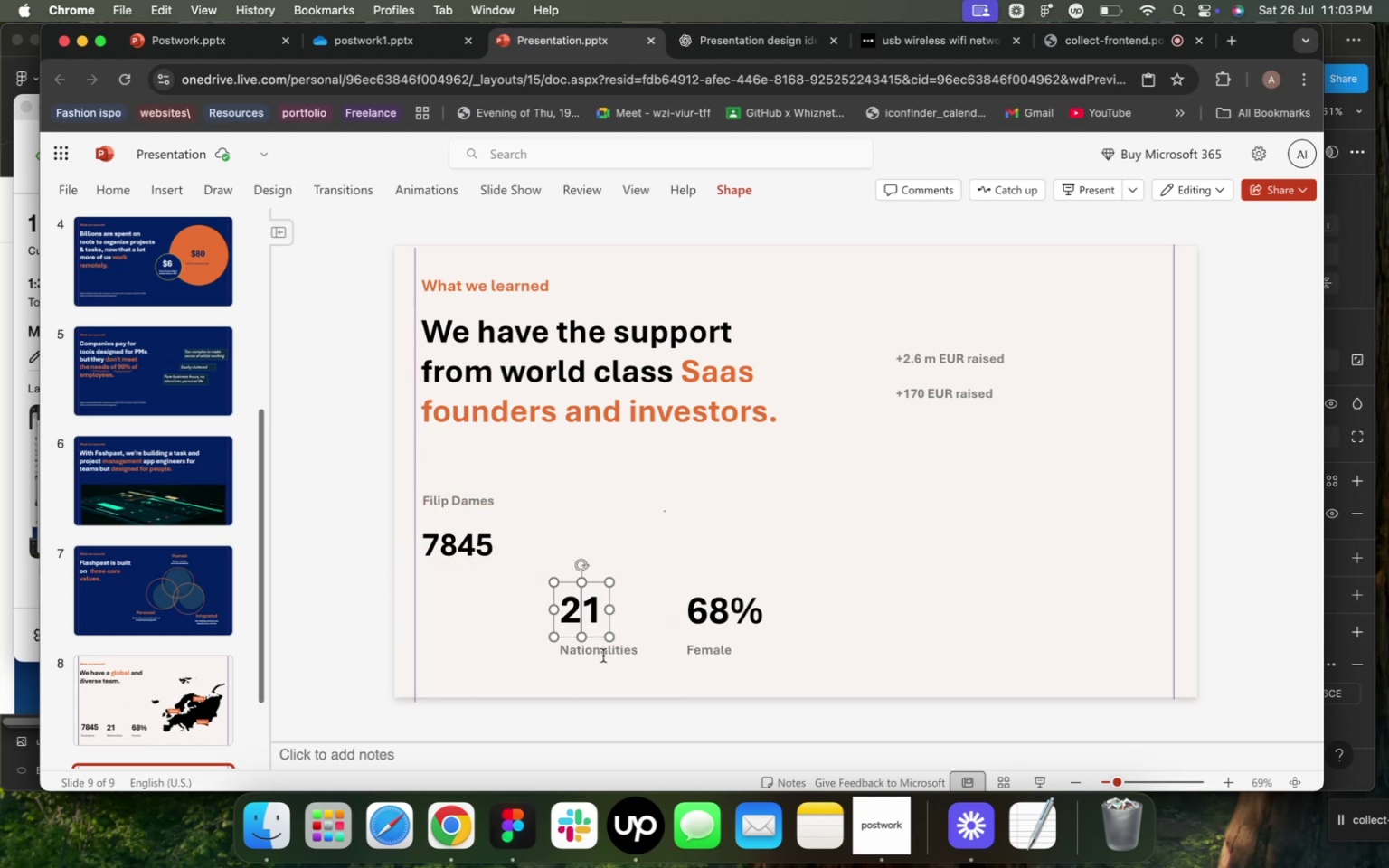 
hold_key(key=ShiftLeft, duration=3.43)
left_click([603, 656])
 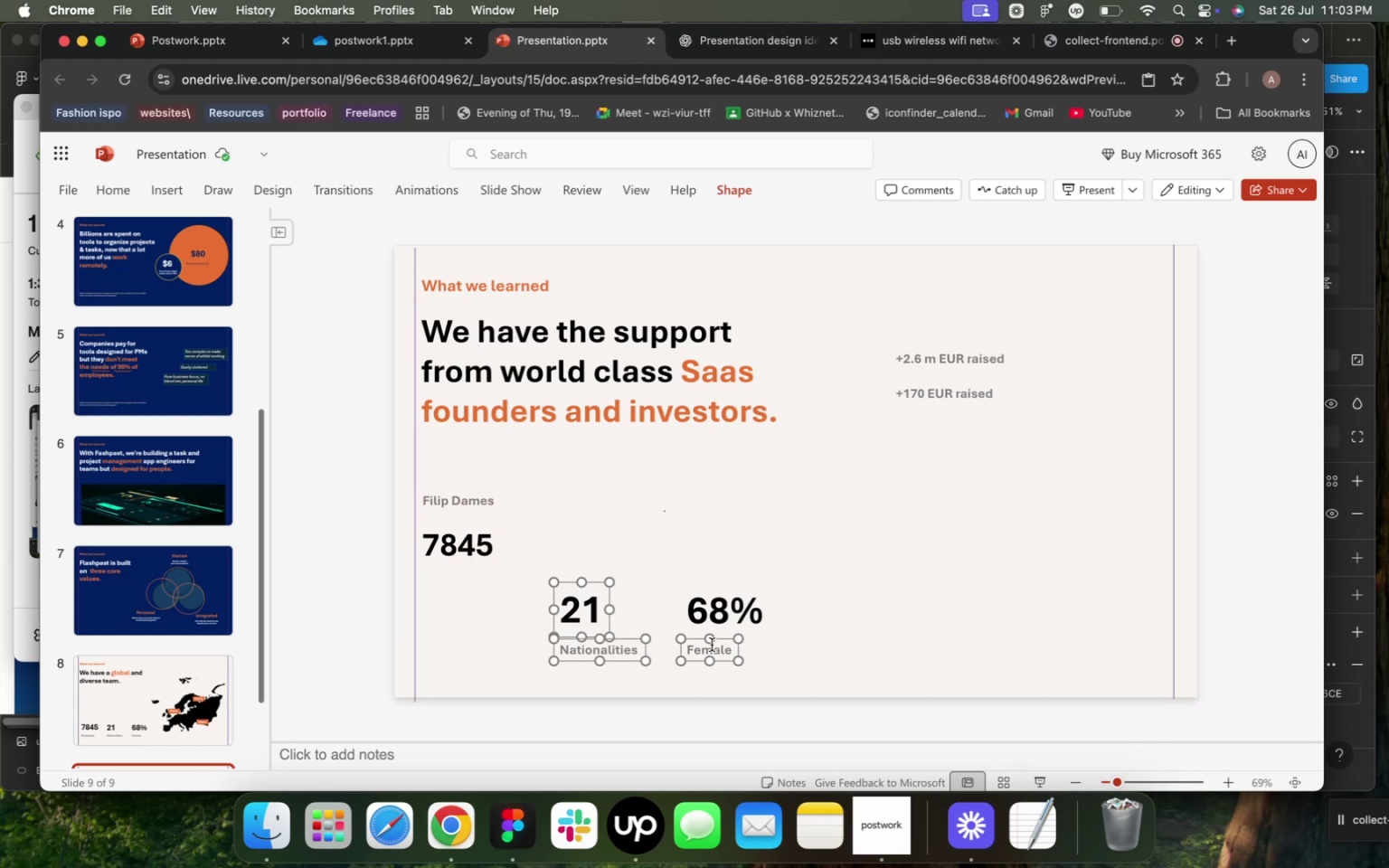 
left_click([712, 645])
 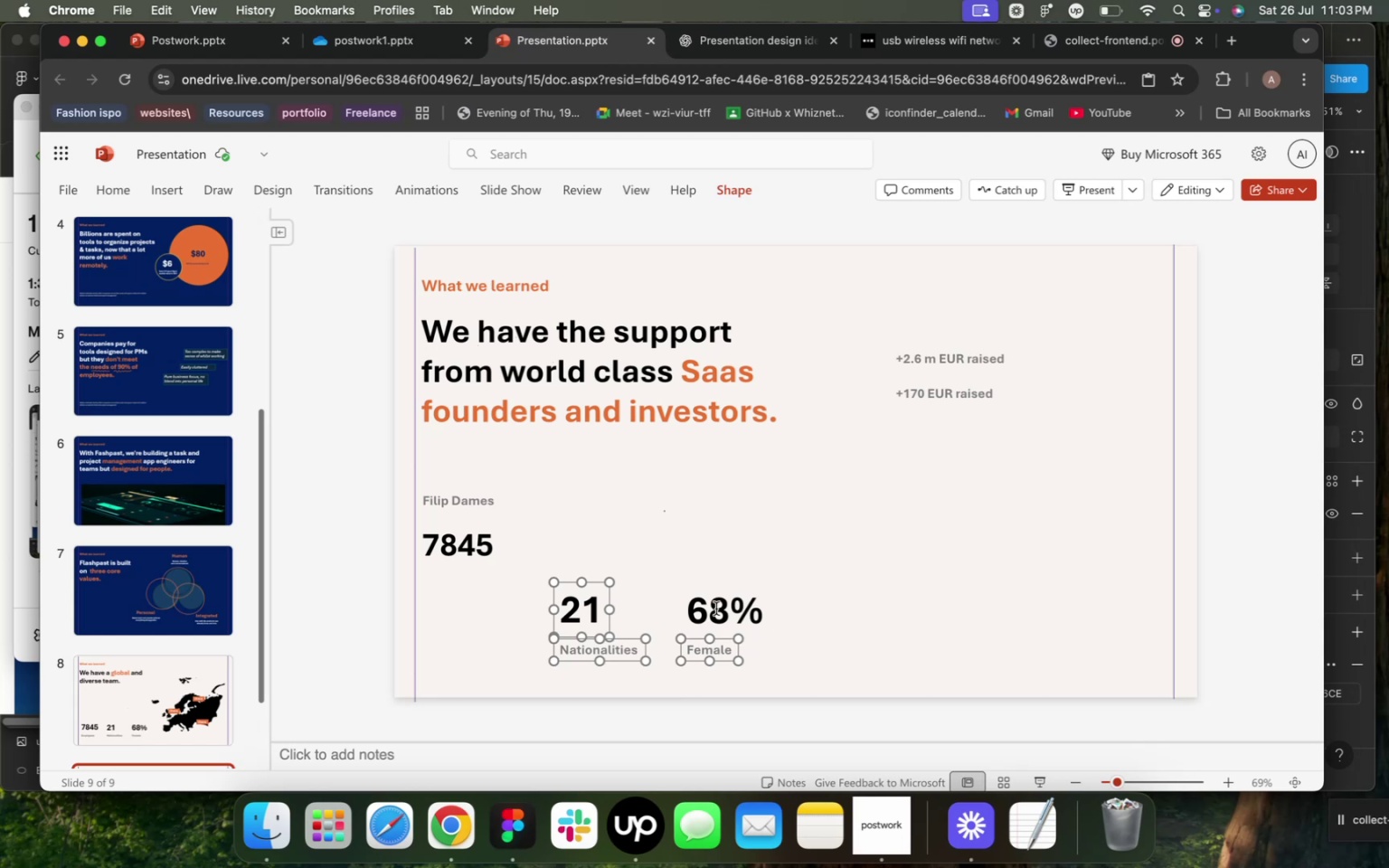 
double_click([716, 609])
 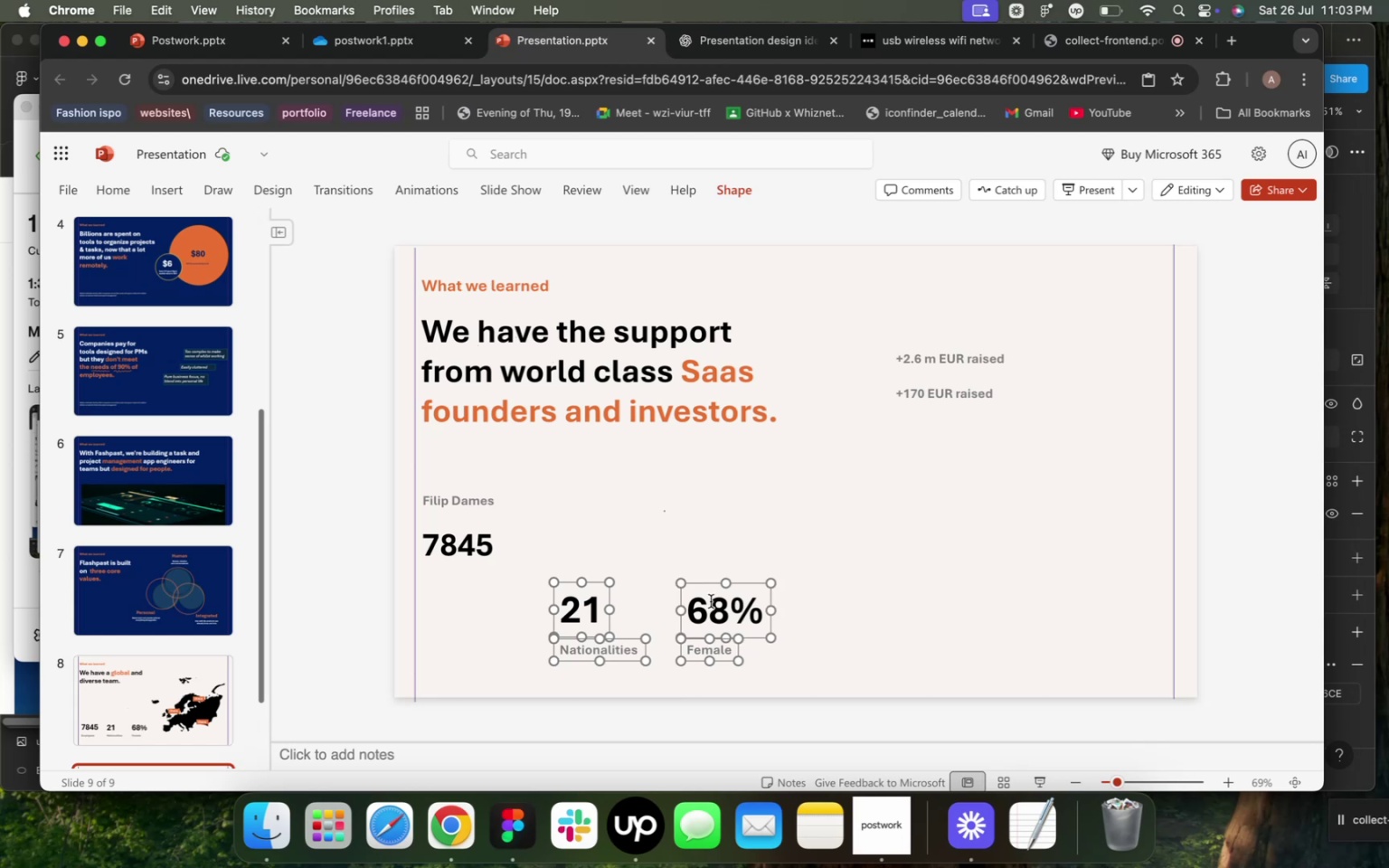 
key(Backspace)
 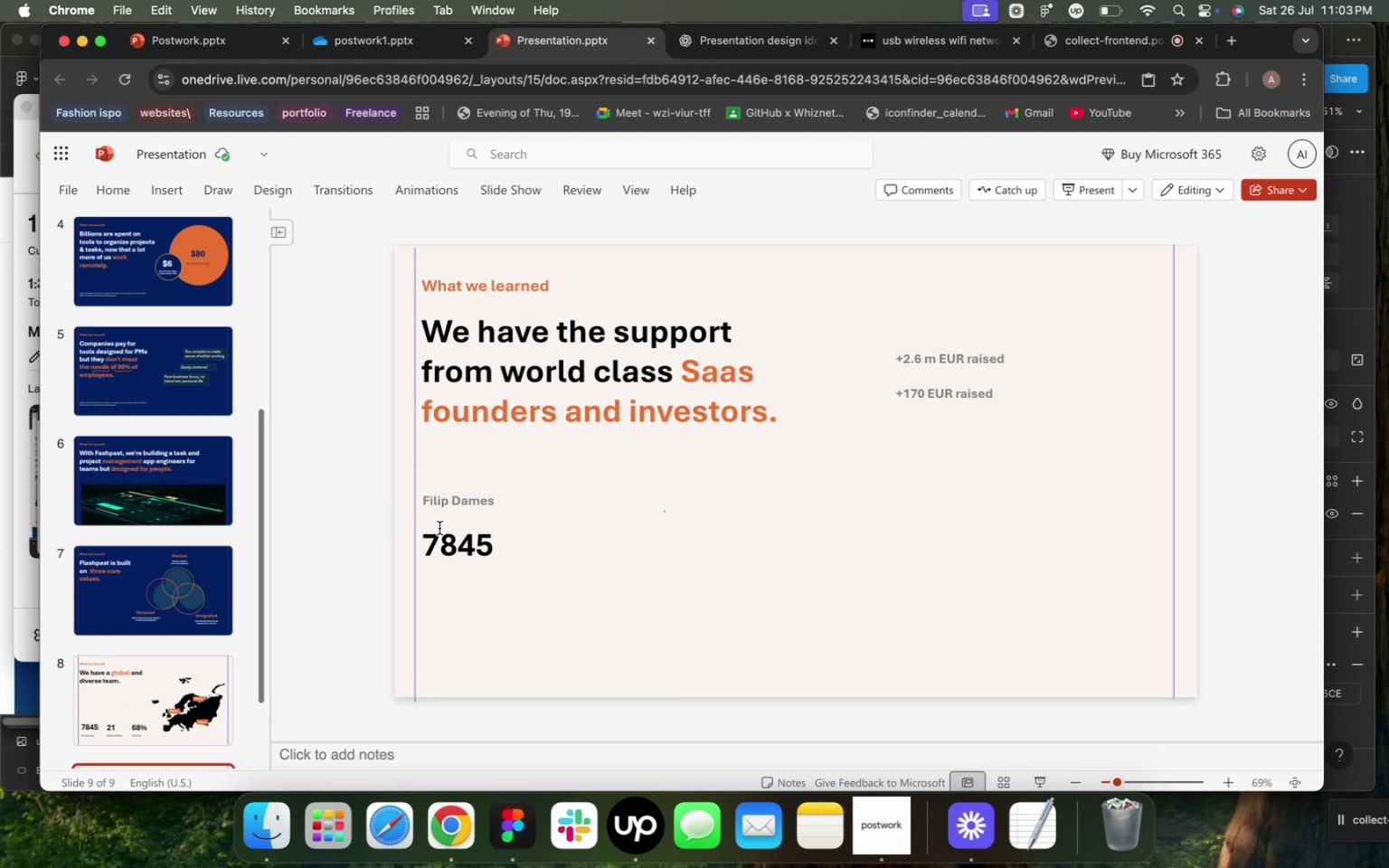 
double_click([439, 529])
 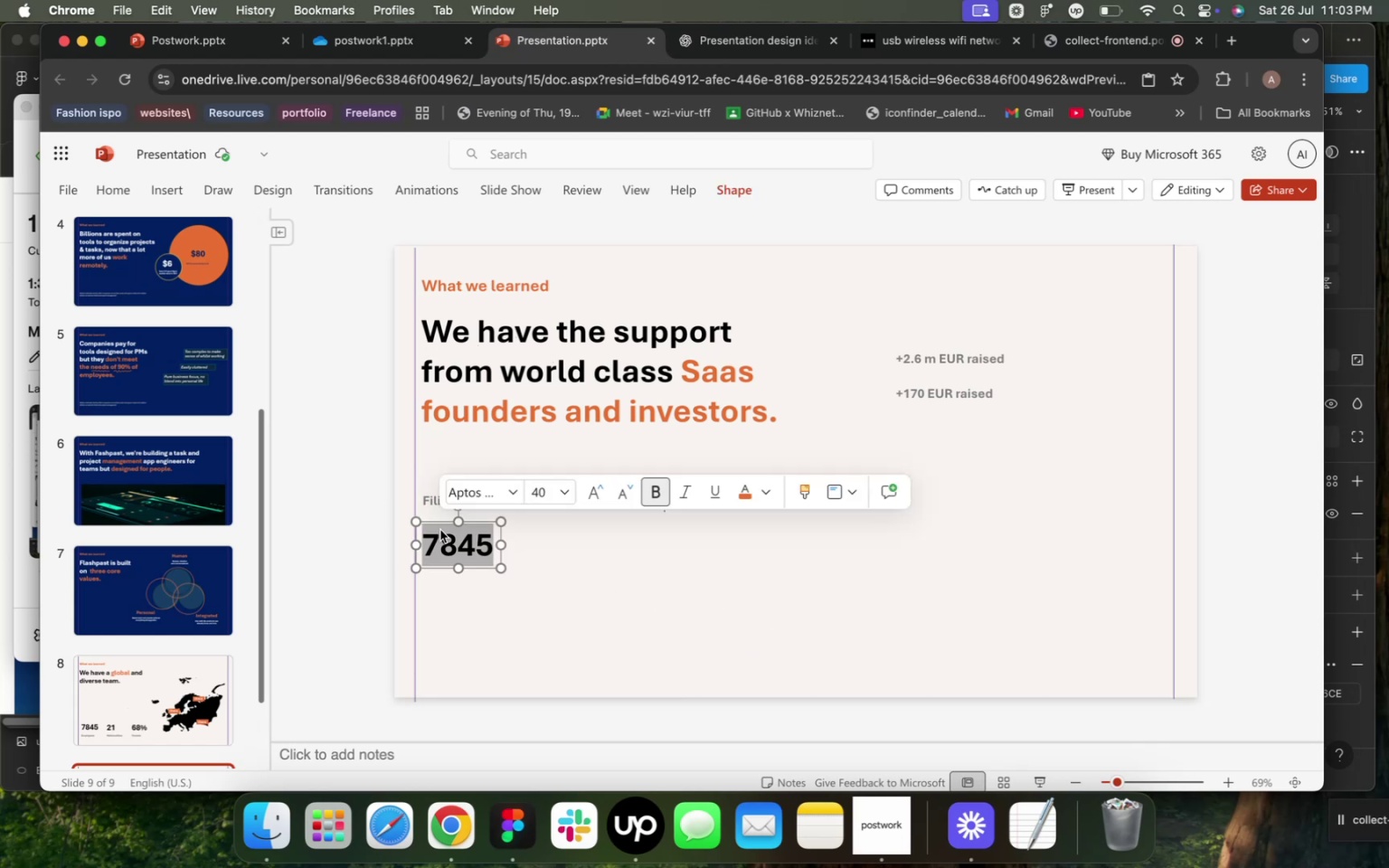 
type(CH)
 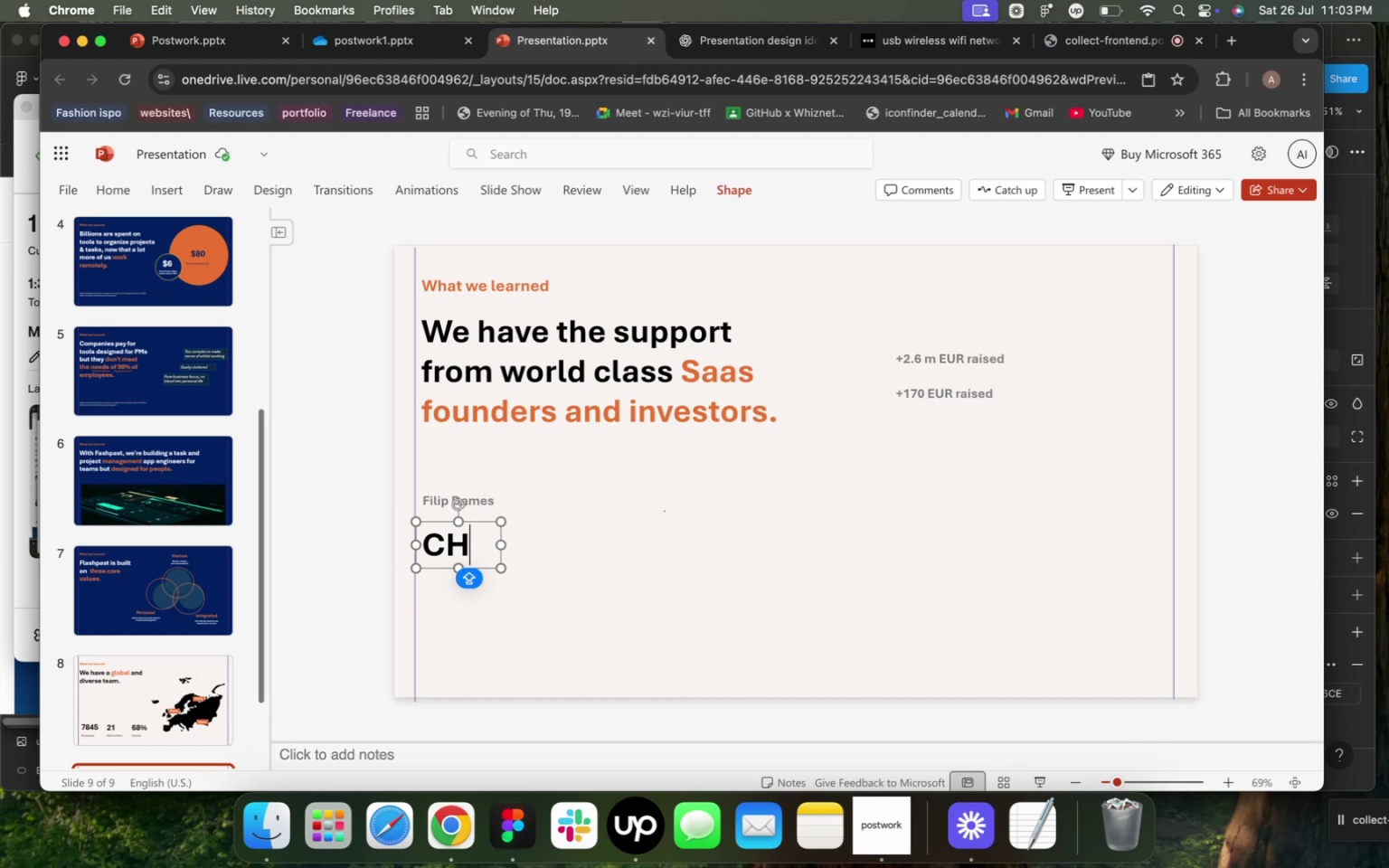 
type(RY)
 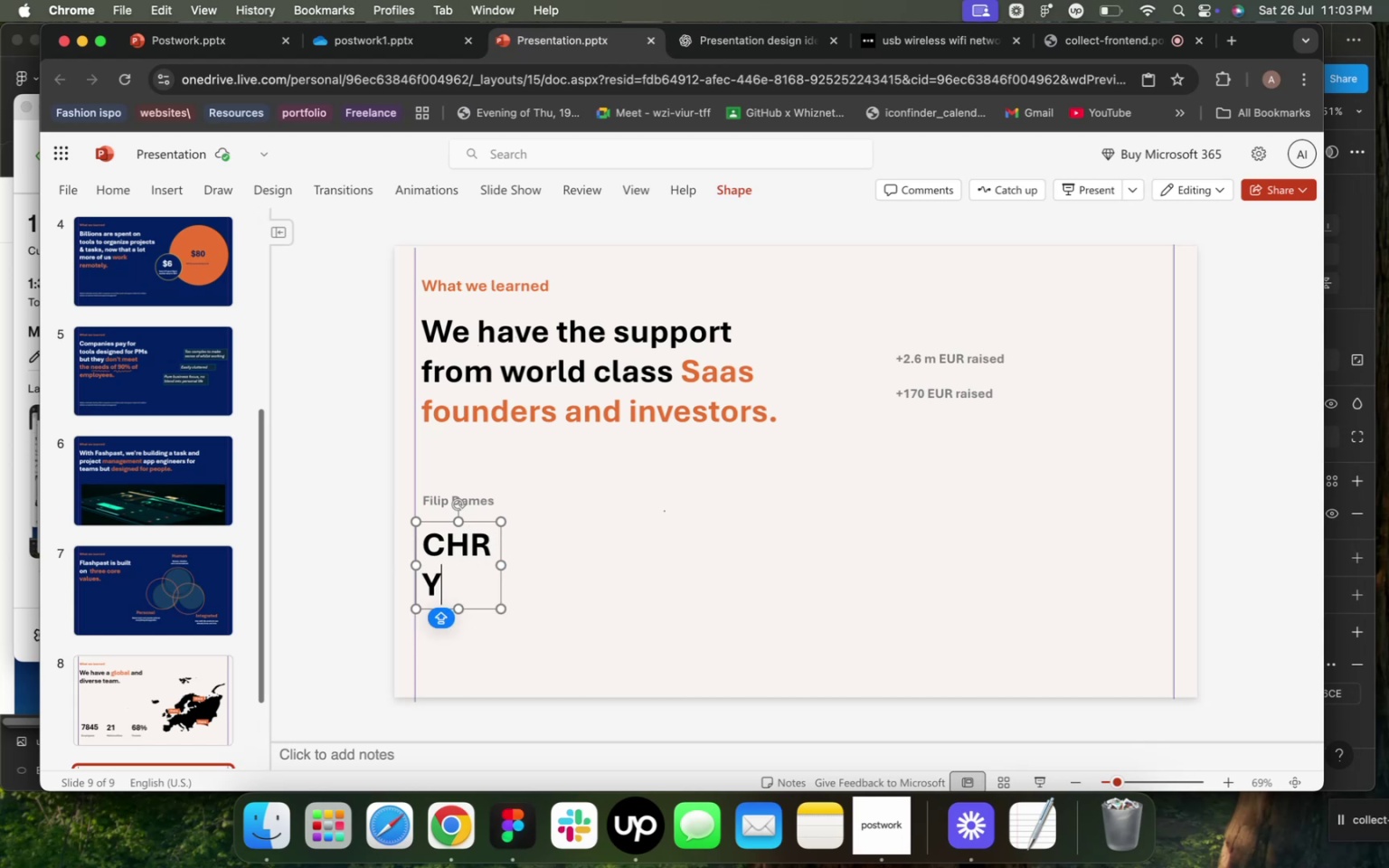 
key(ArrowLeft)
 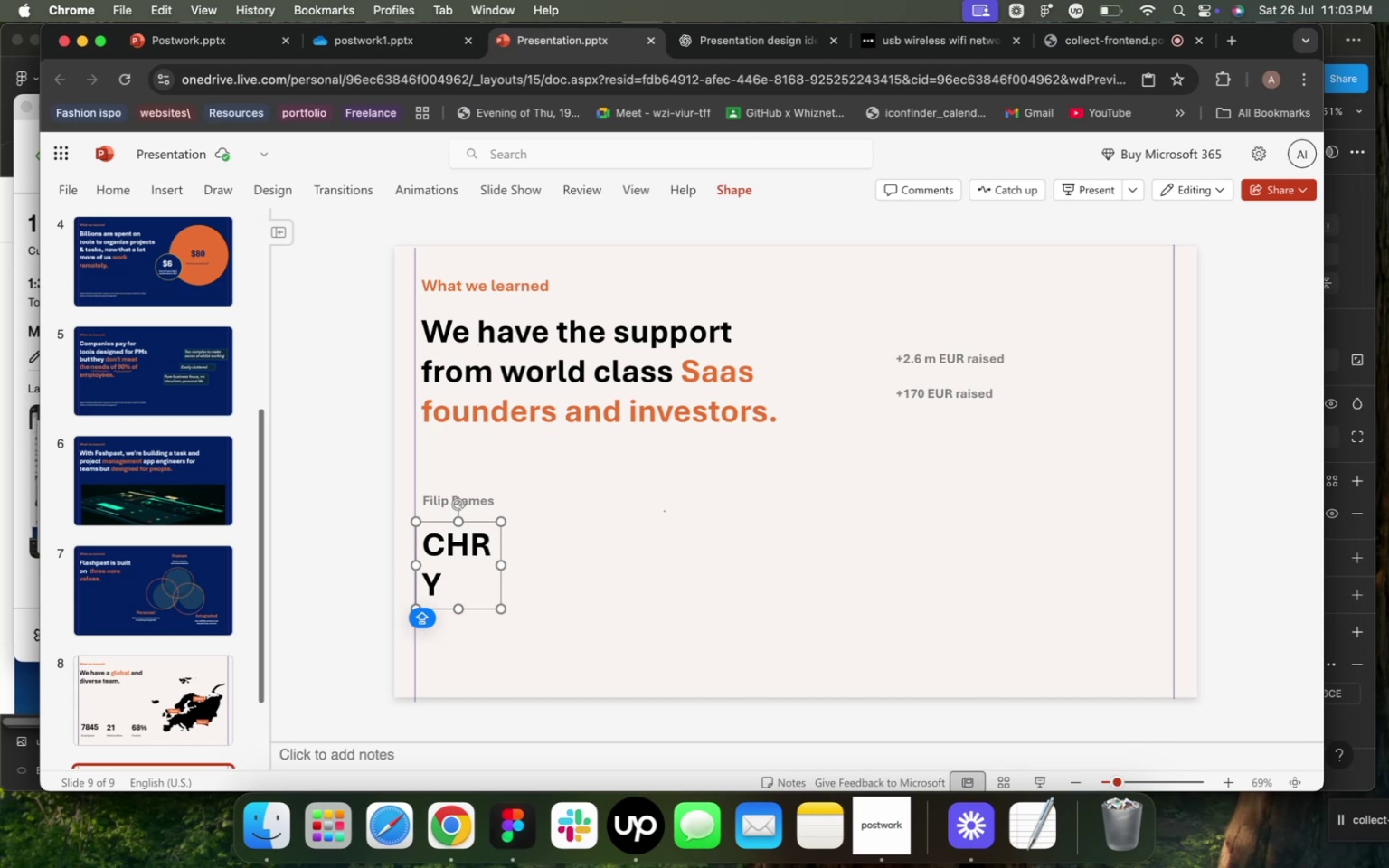 
key(R)
 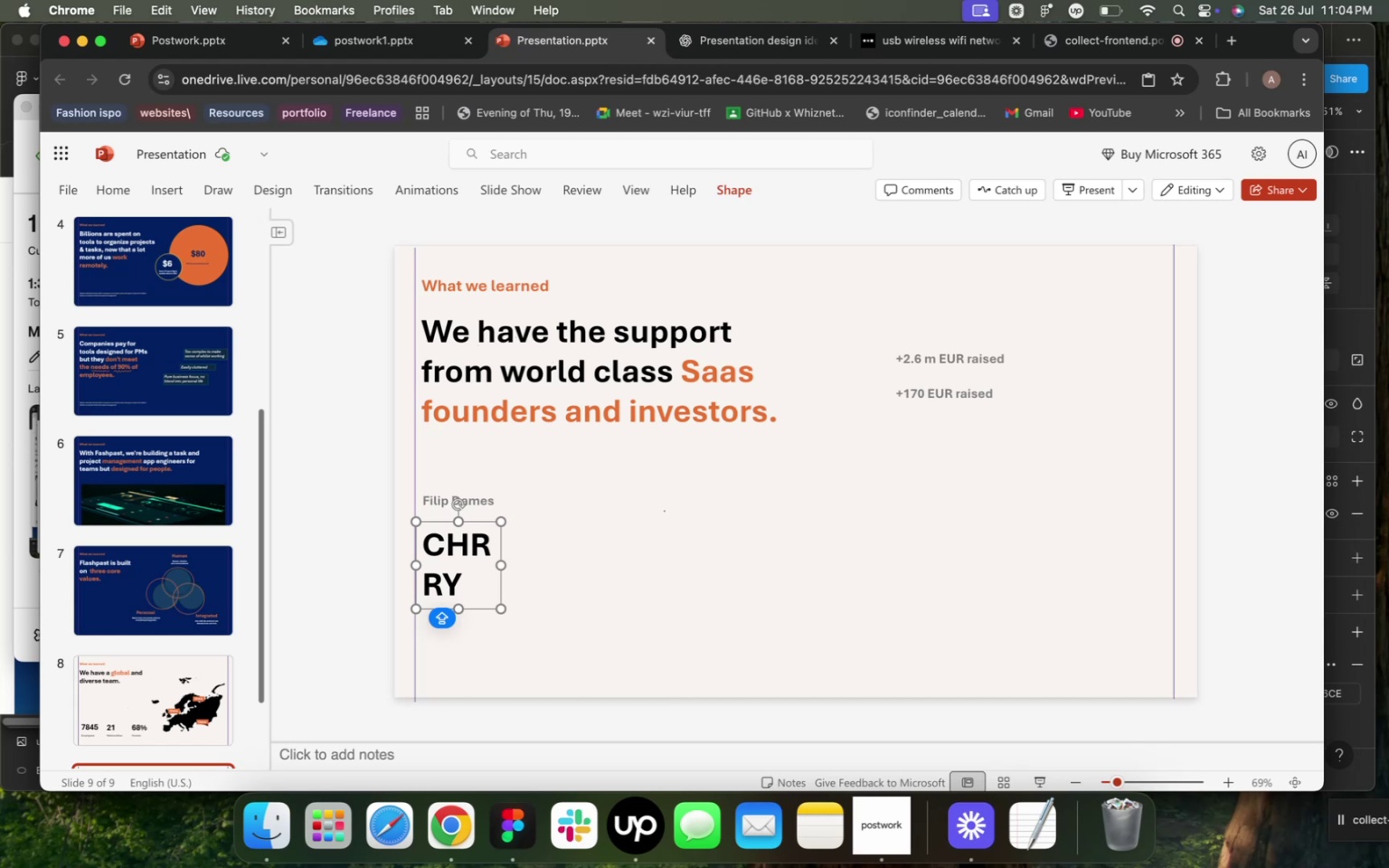 
wait(47.73)
 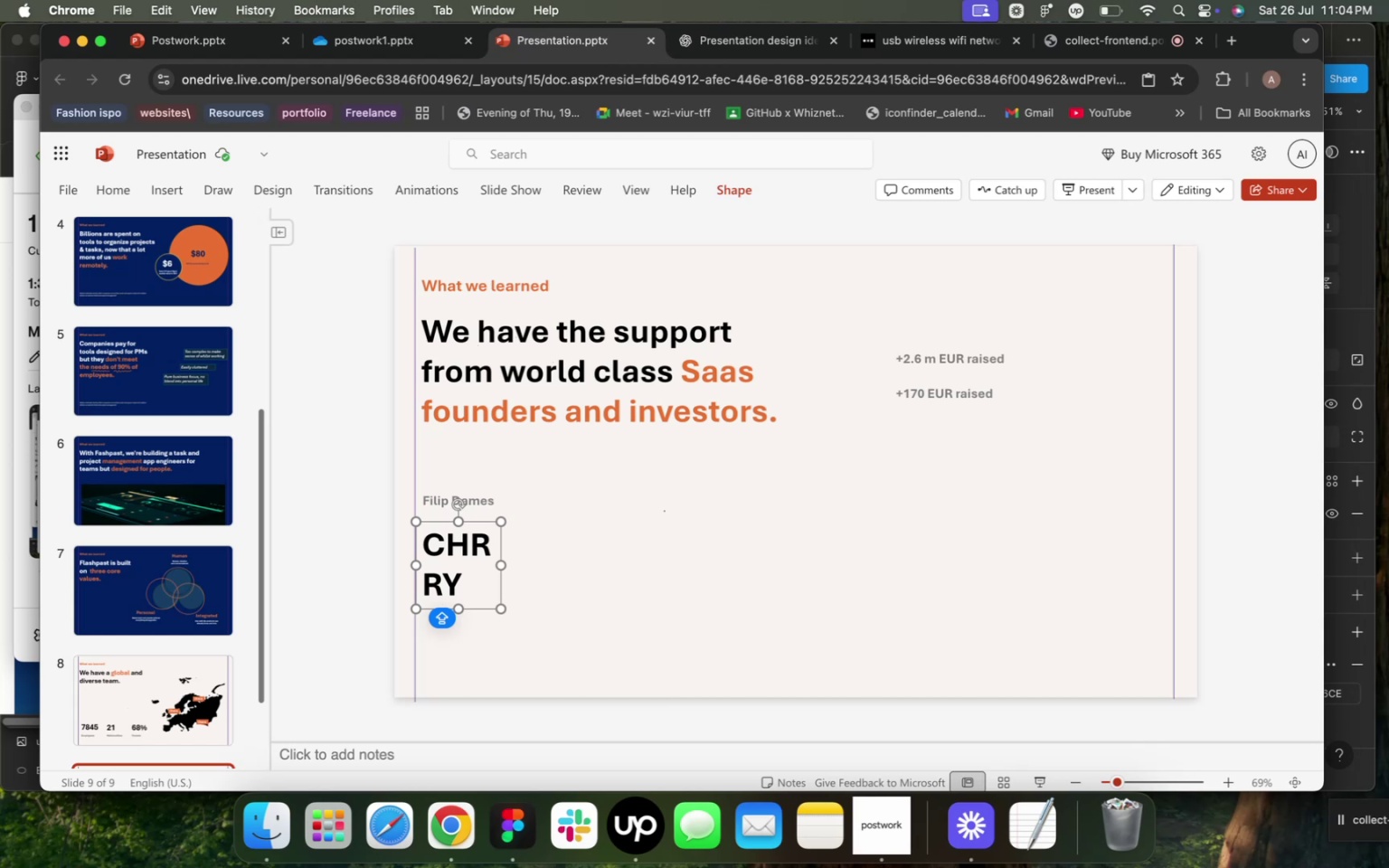 
left_click_drag(start_coordinate=[501, 562], to_coordinate=[518, 566])
 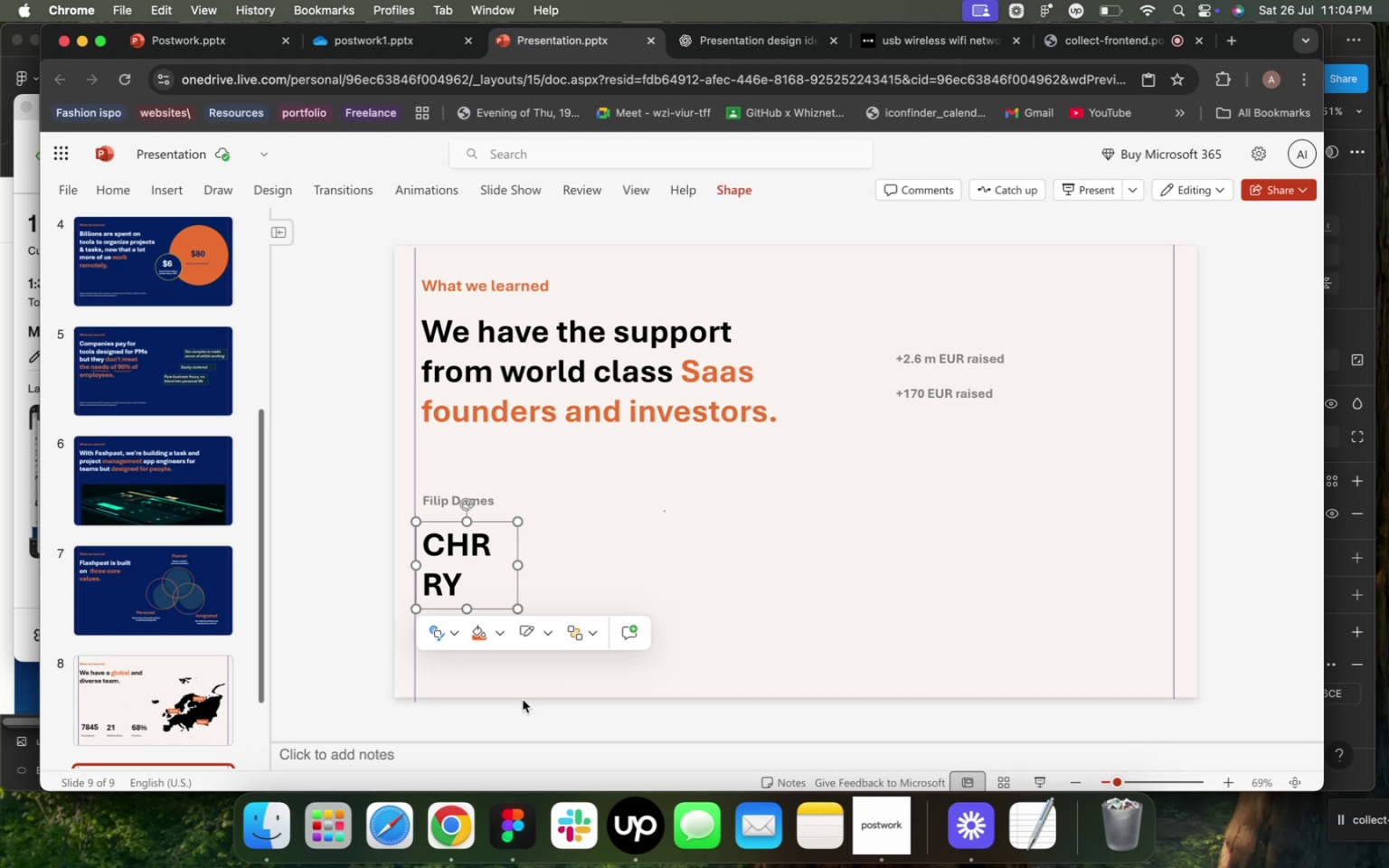 
left_click([625, 828])
 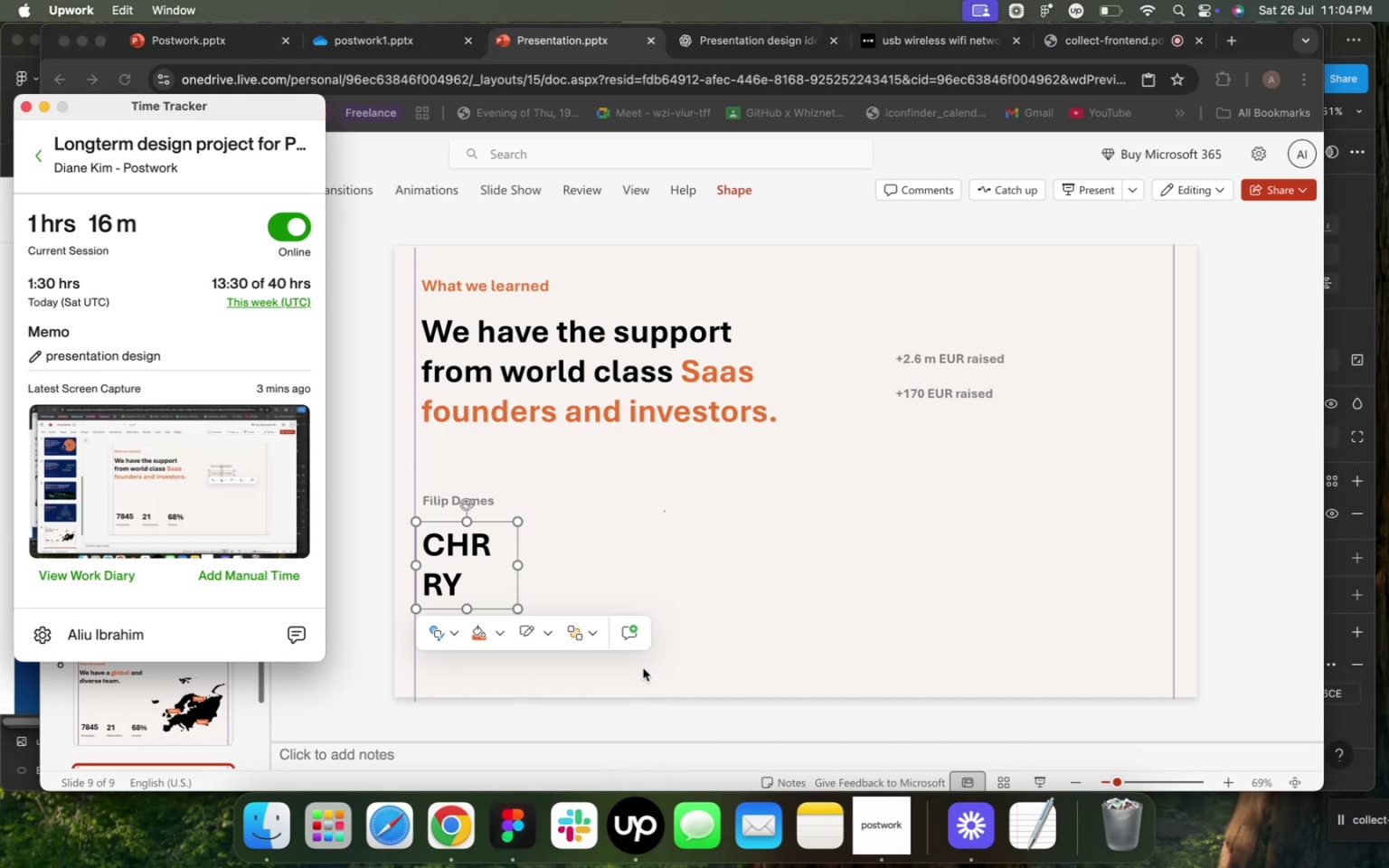 
left_click([643, 668])
 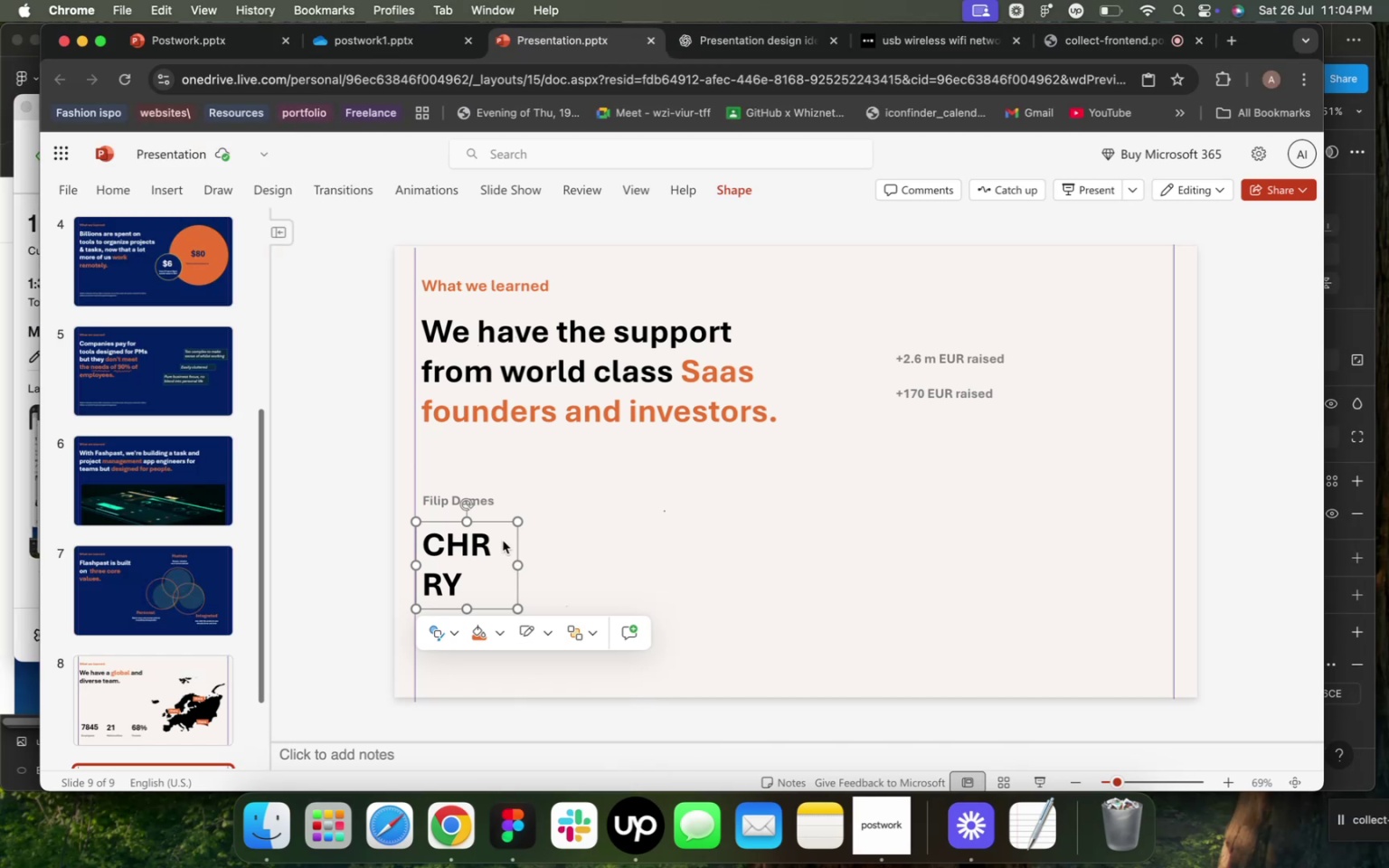 
left_click_drag(start_coordinate=[519, 564], to_coordinate=[531, 564])
 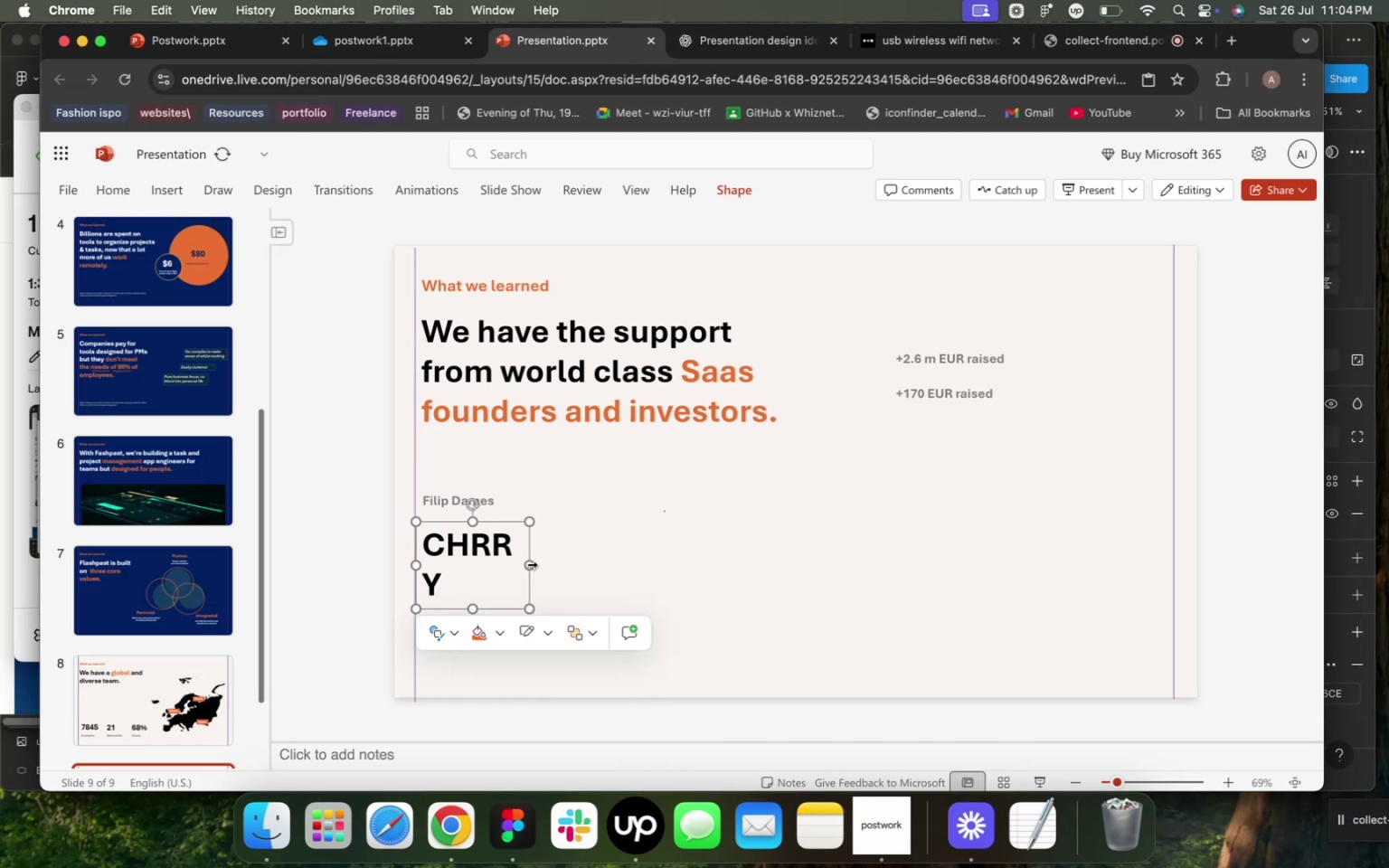 
left_click_drag(start_coordinate=[531, 564], to_coordinate=[542, 563])
 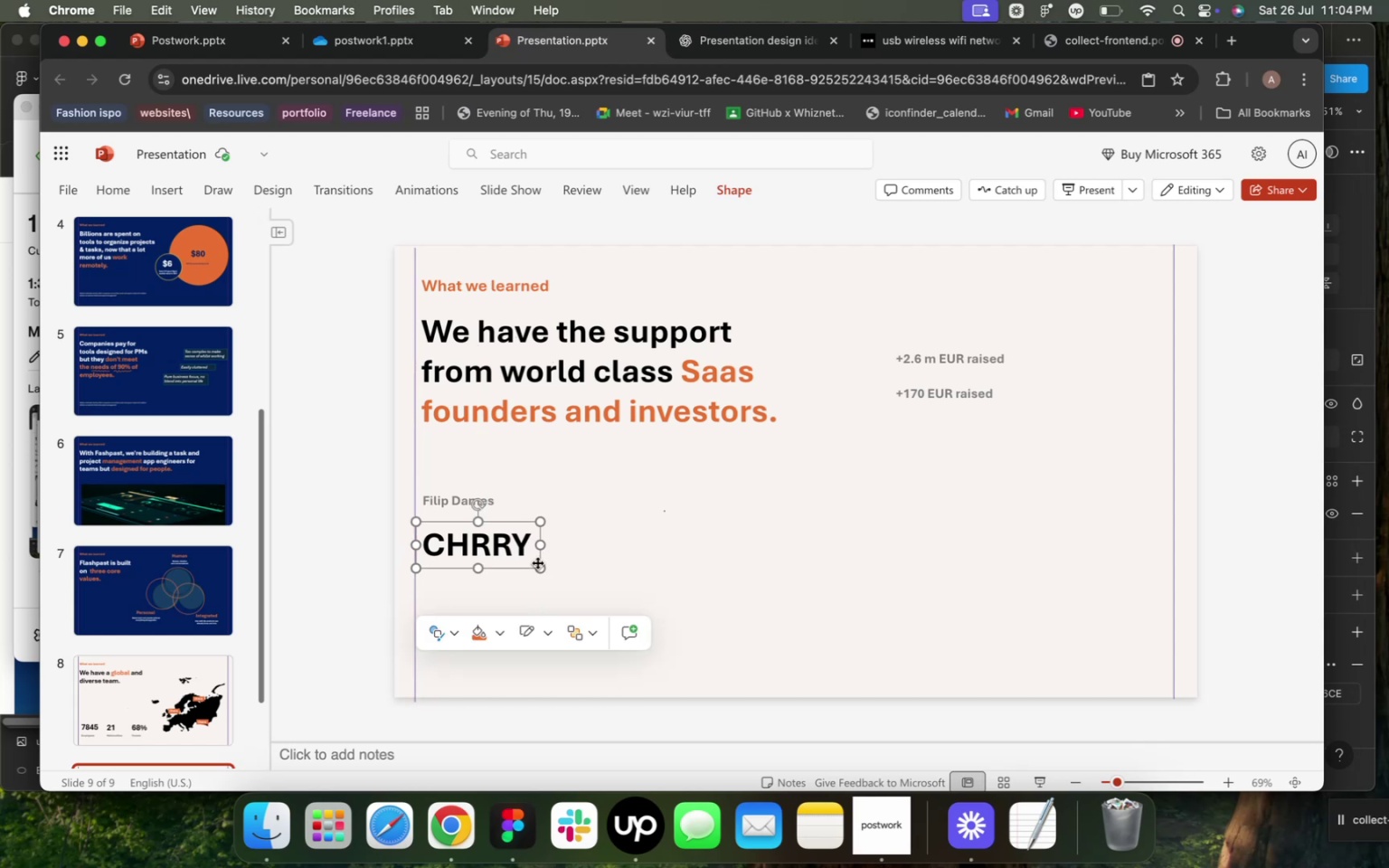 
wait(9.39)
 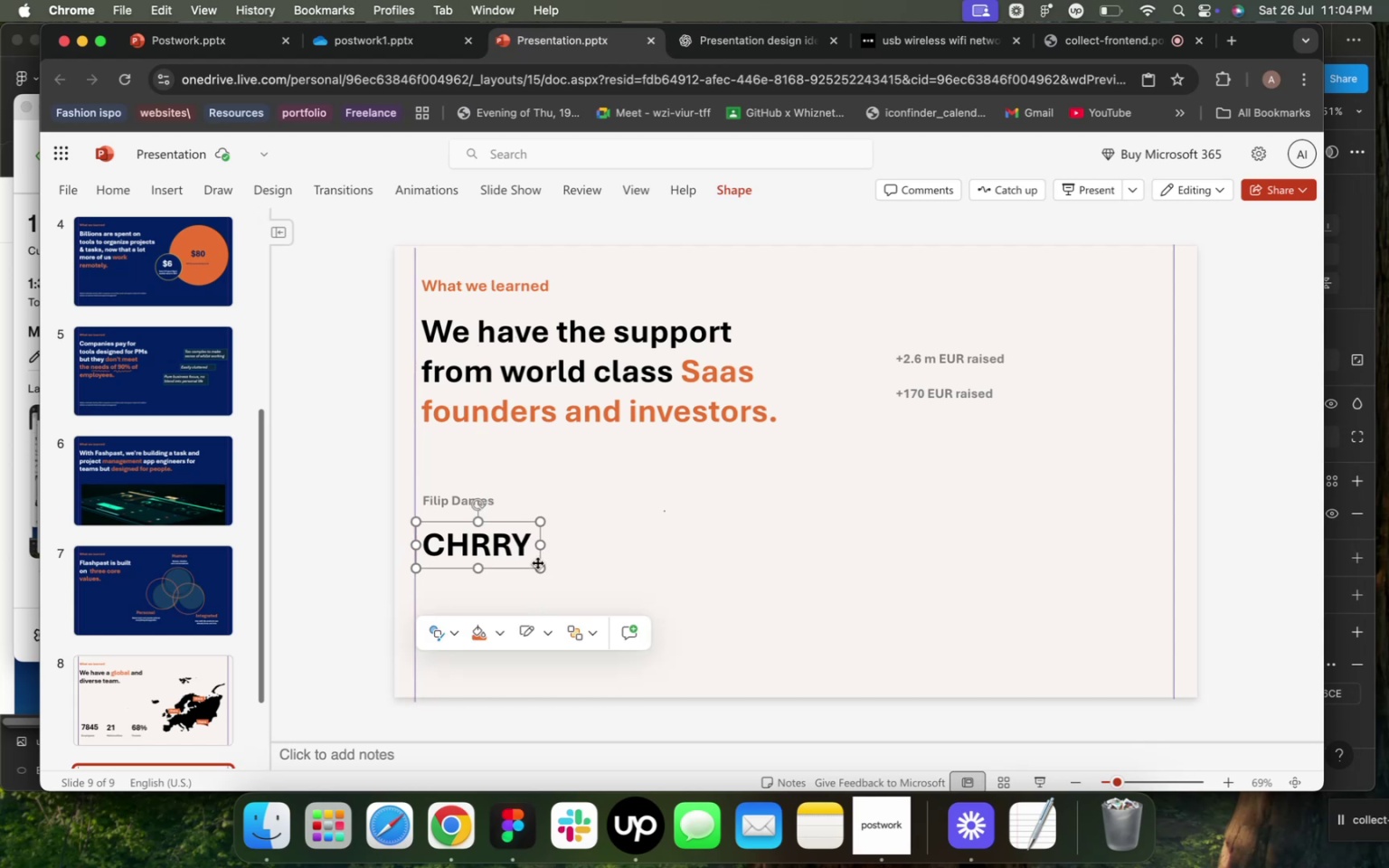 
double_click([528, 288])
 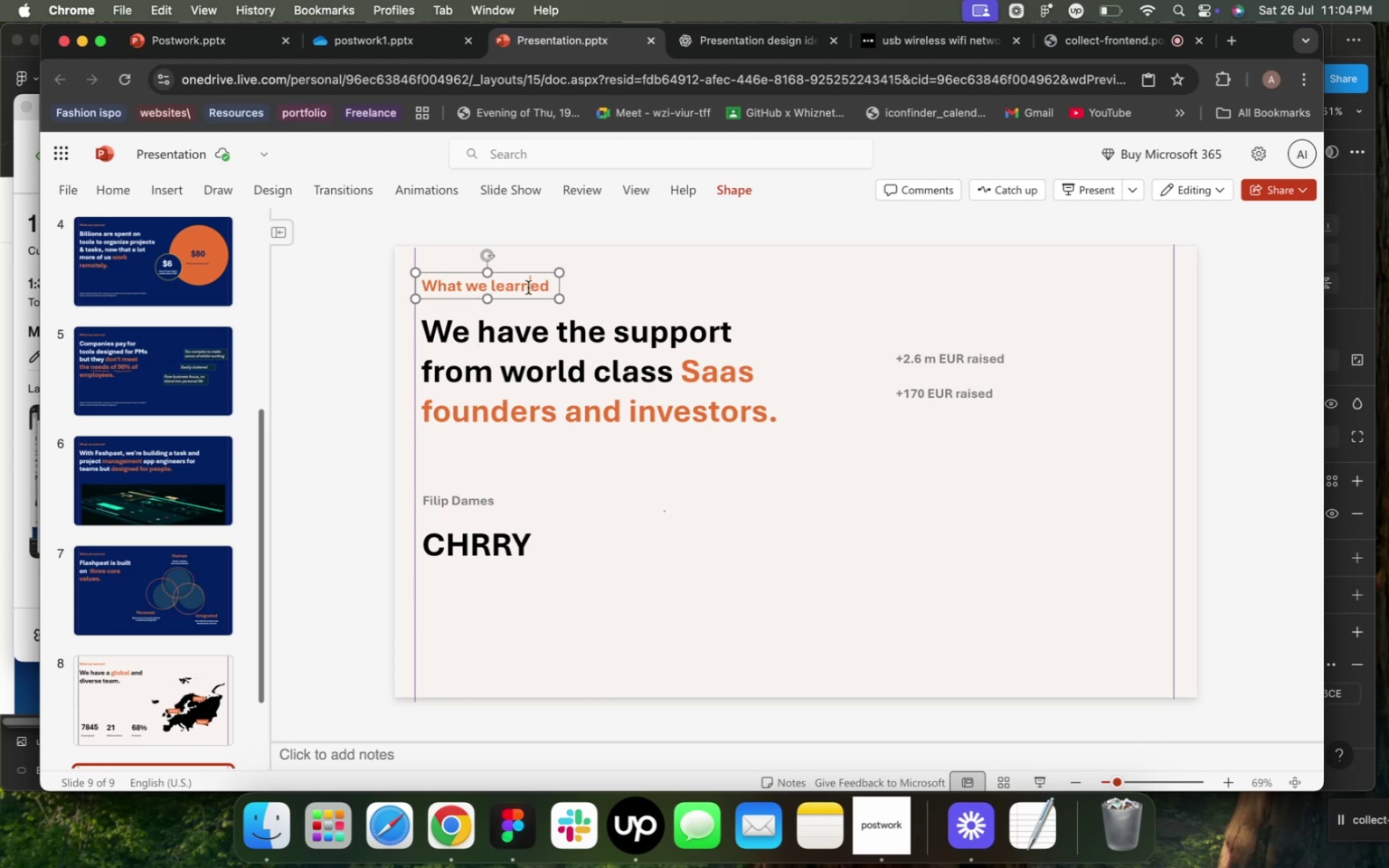 
triple_click([528, 288])
 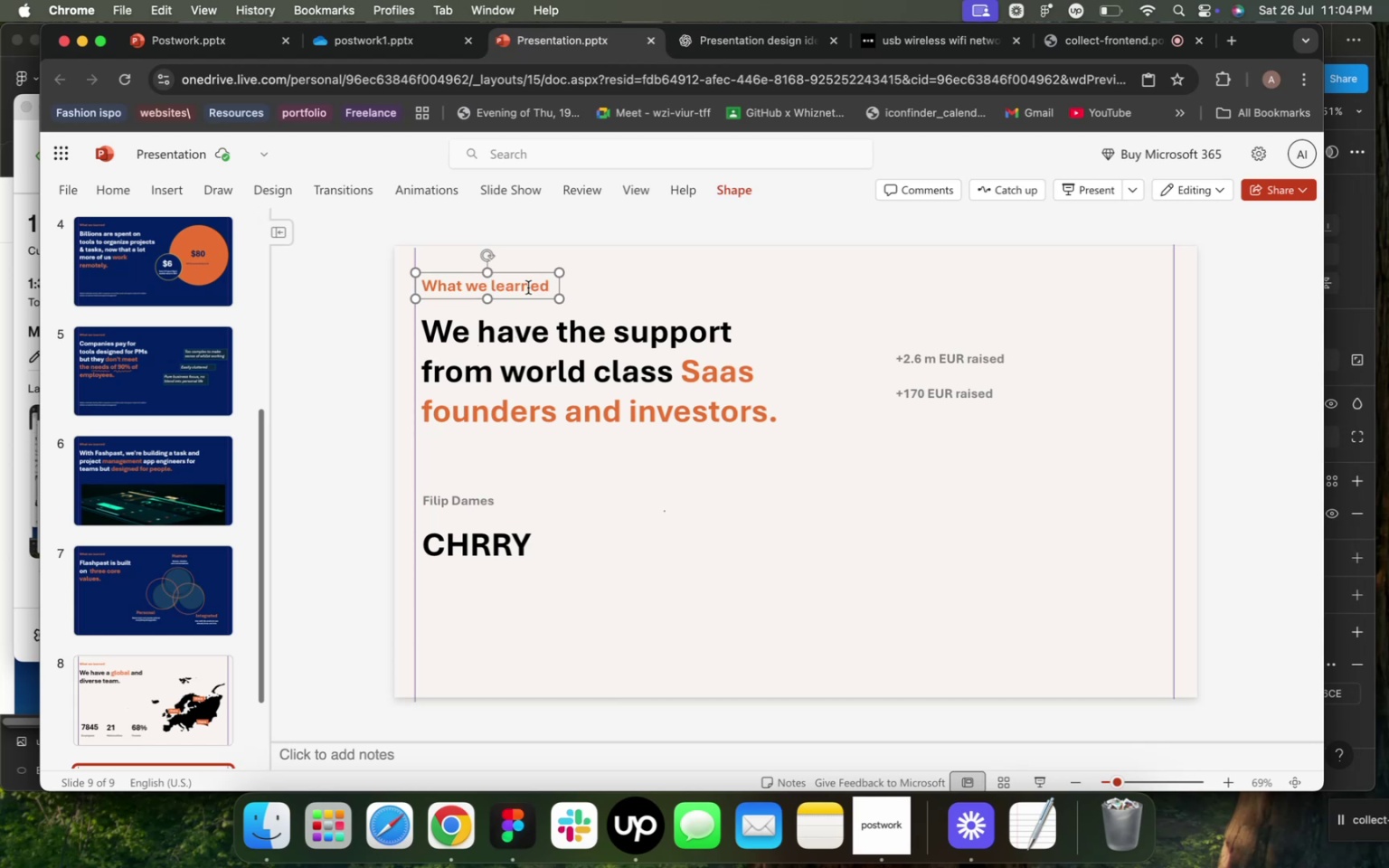 
double_click([528, 288])
 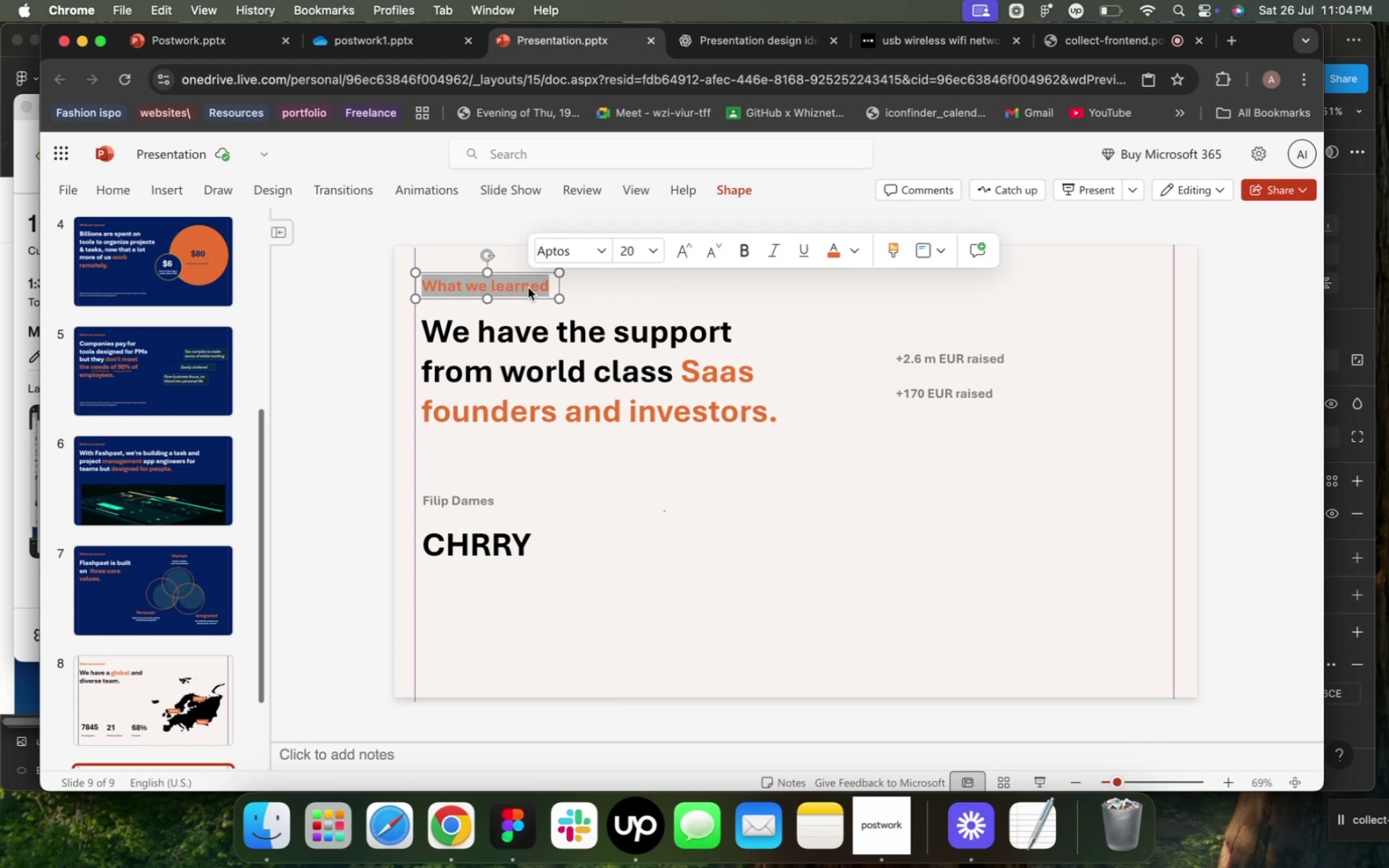 
triple_click([528, 288])
 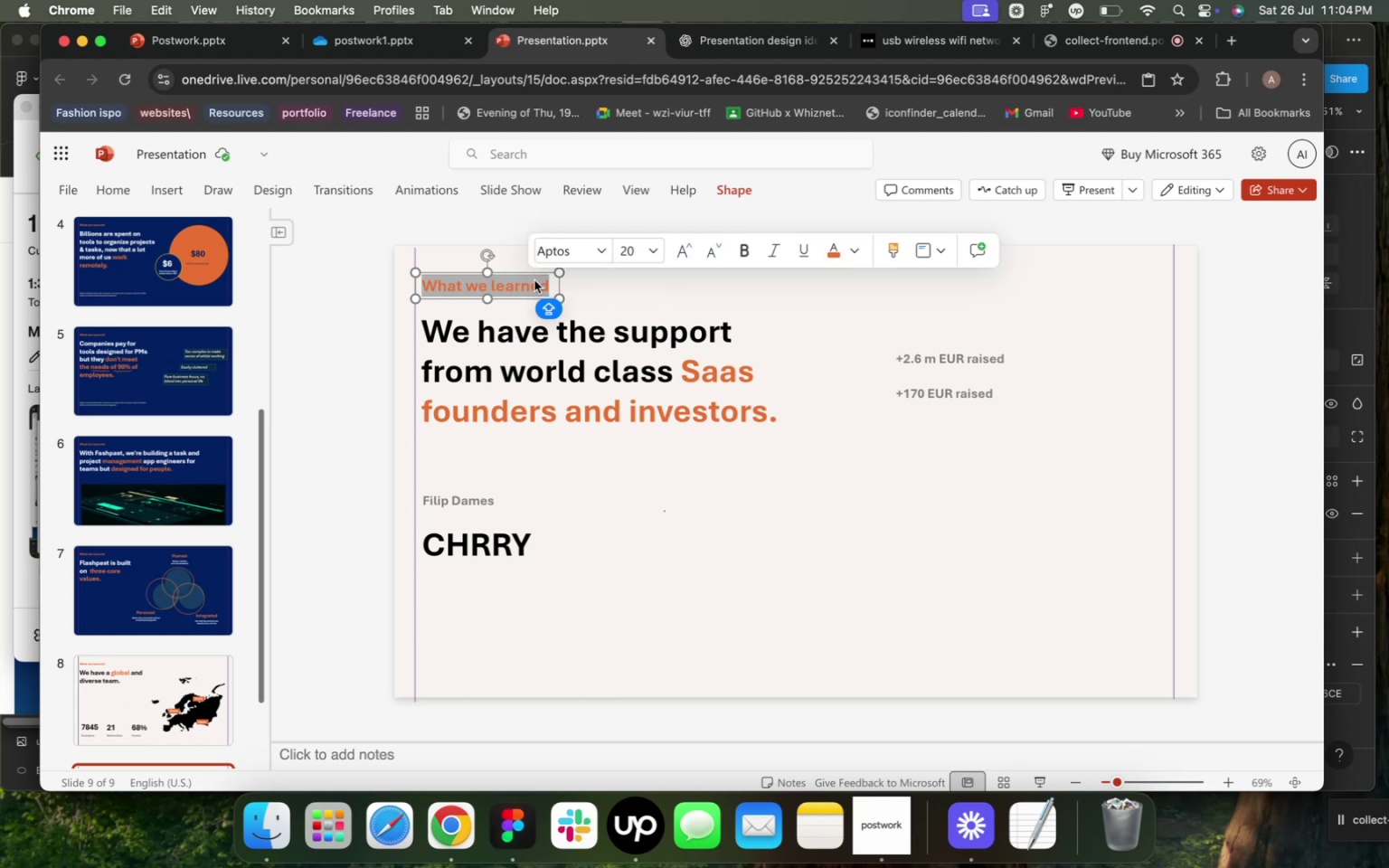 
type(Capital)
 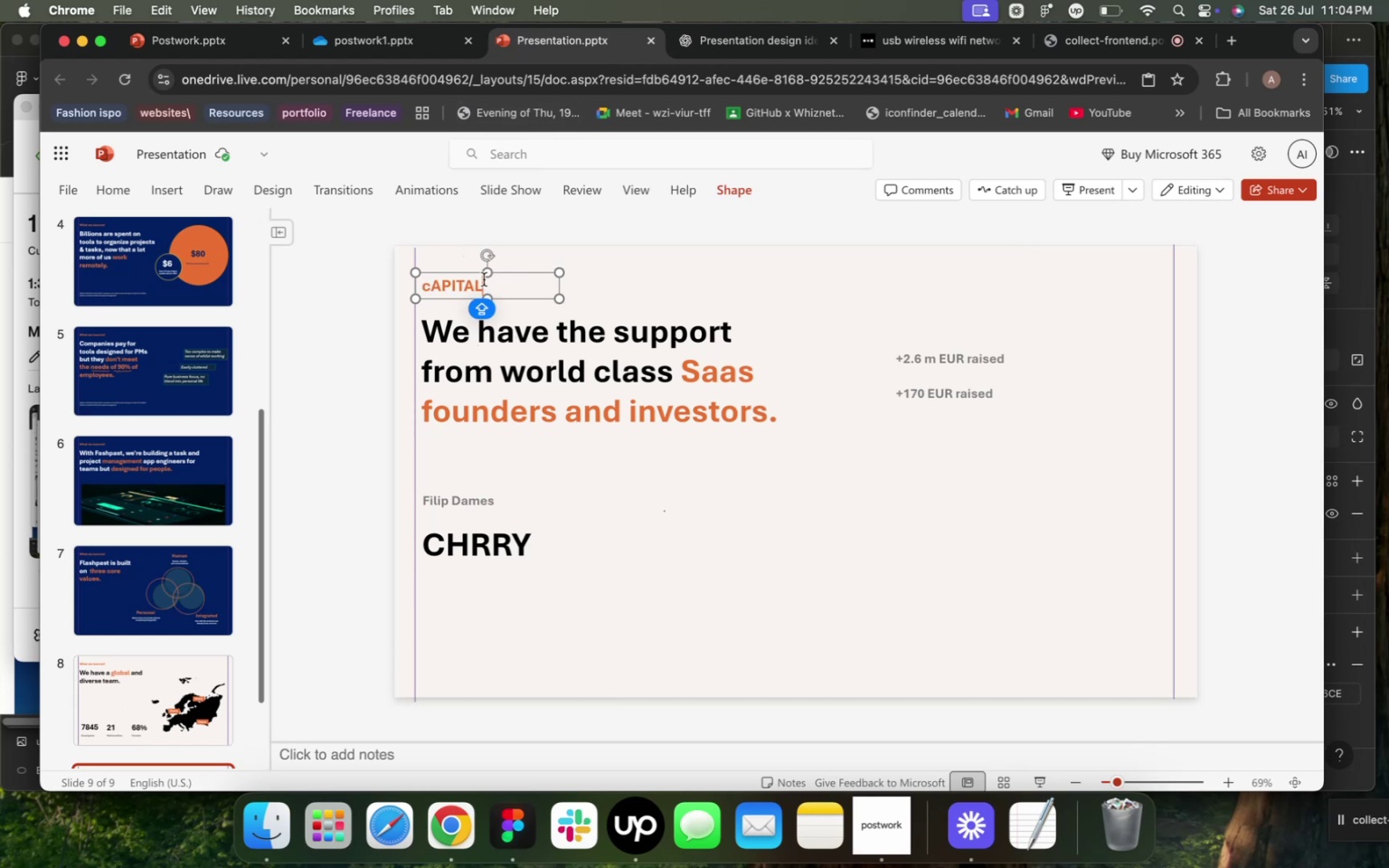 
hold_key(key=Backspace, duration=1.35)
 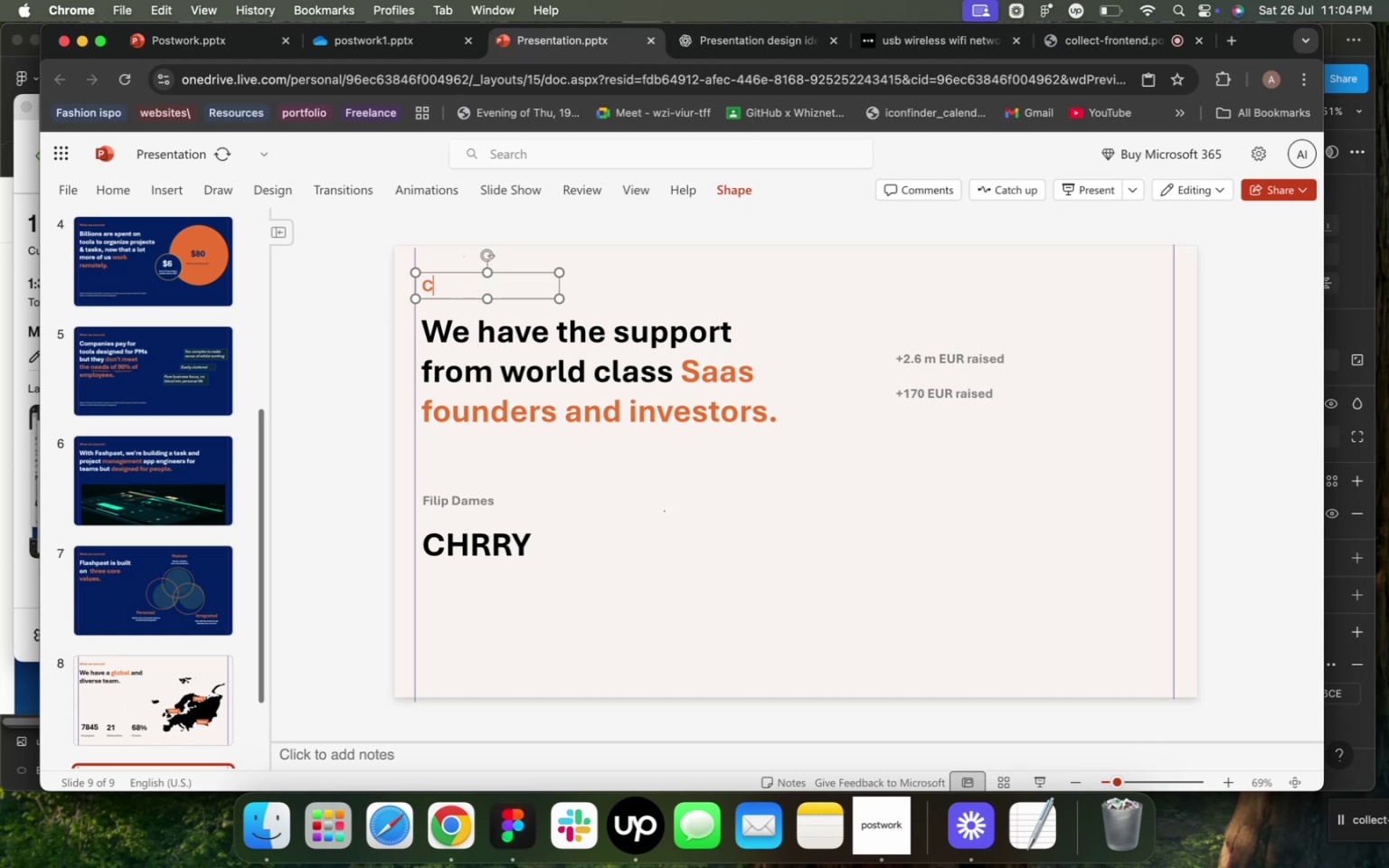 
type(Capitl)
 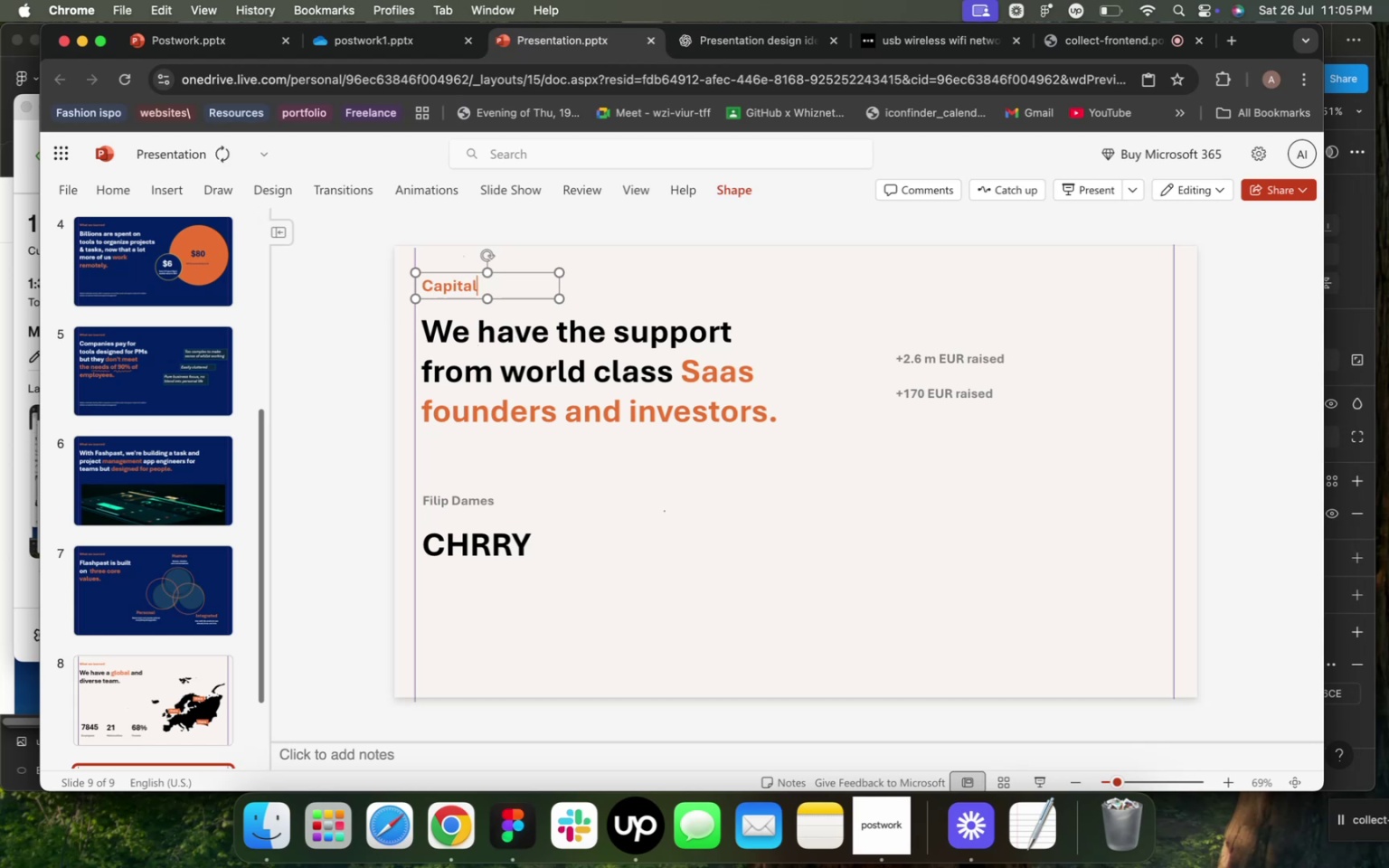 
left_click_drag(start_coordinate=[621, 271], to_coordinate=[663, 278])
 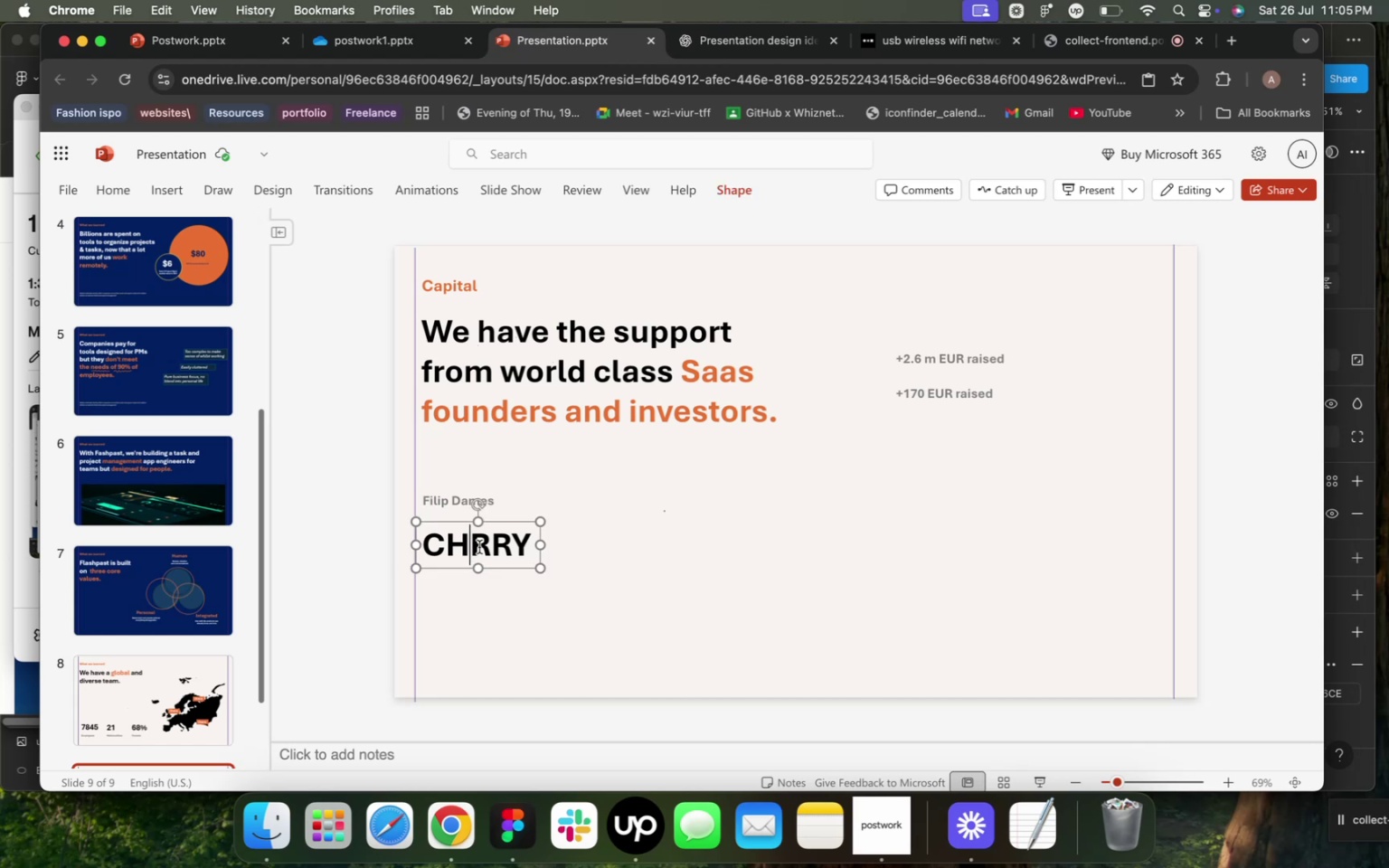 
double_click([497, 541])
 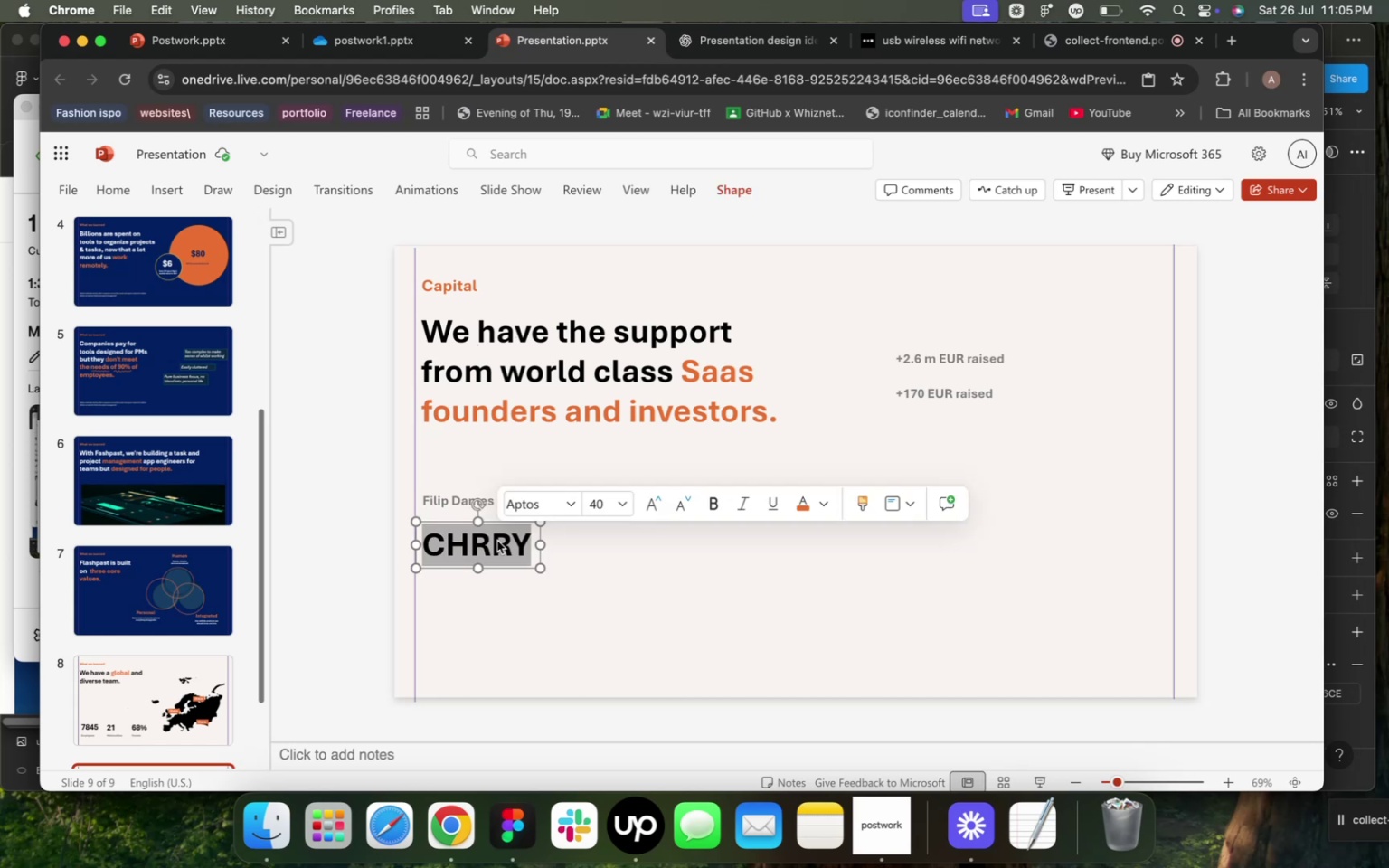 
triple_click([497, 541])
 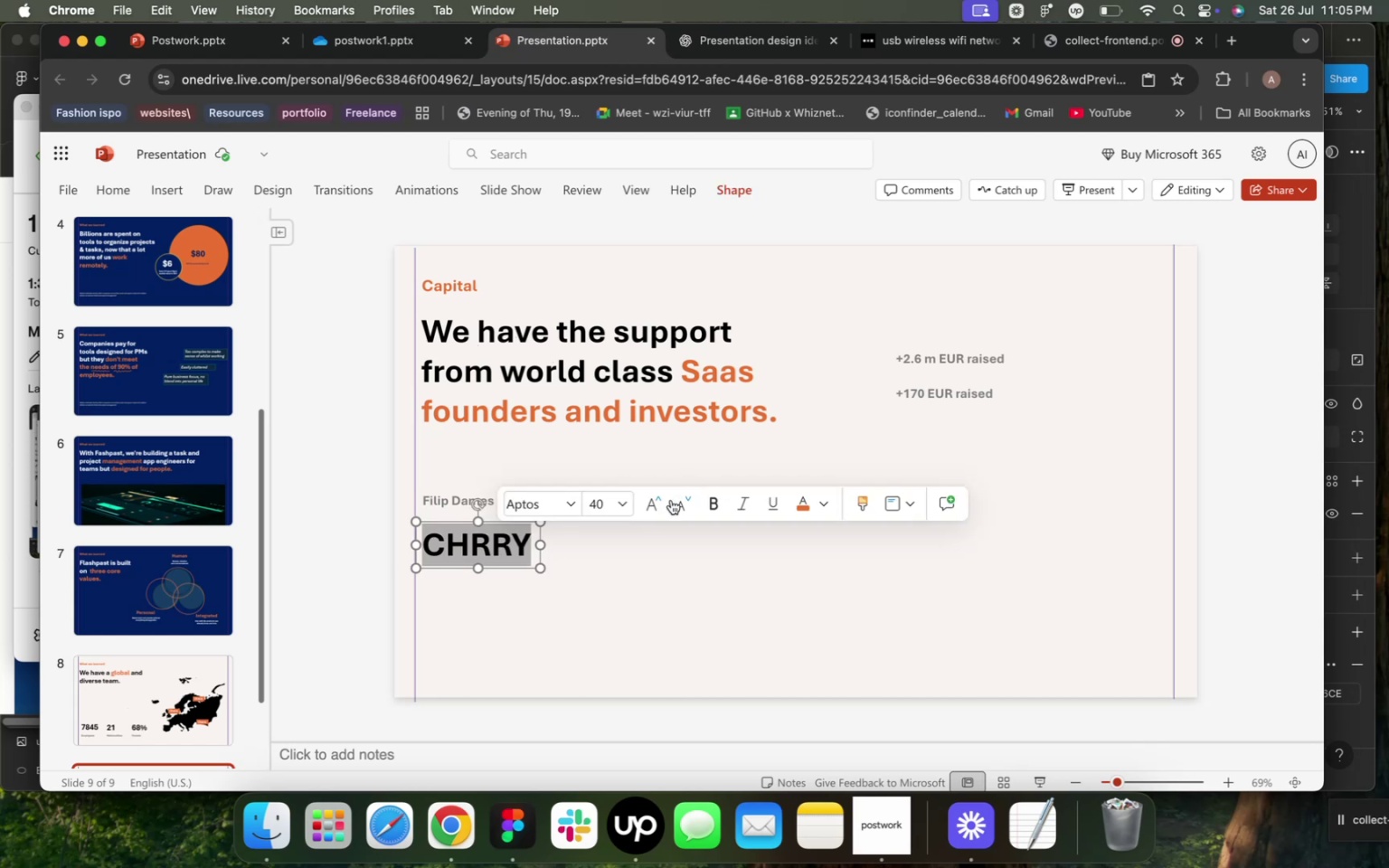 
mouse_move([647, 510])
 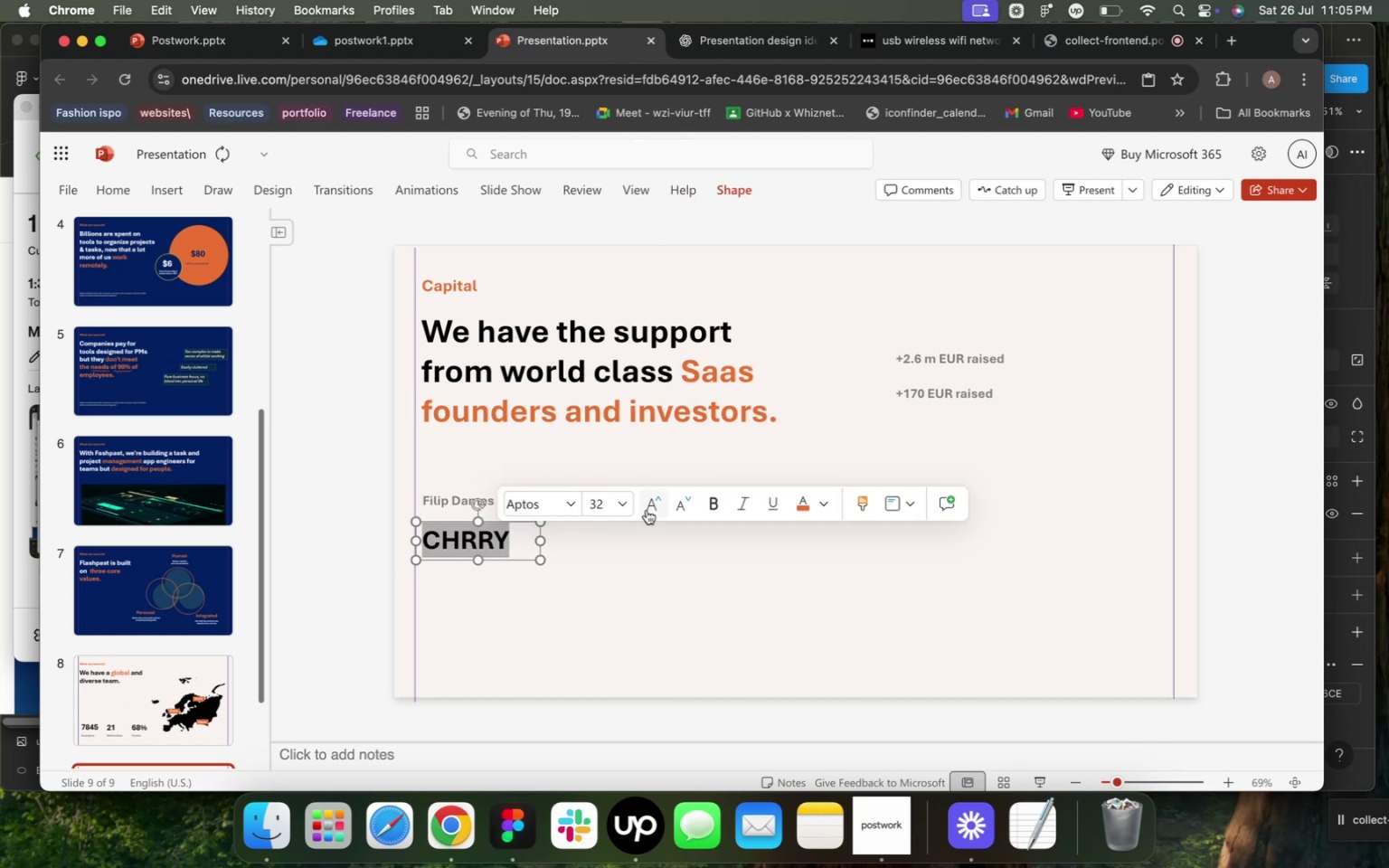 
mouse_move([628, 510])
 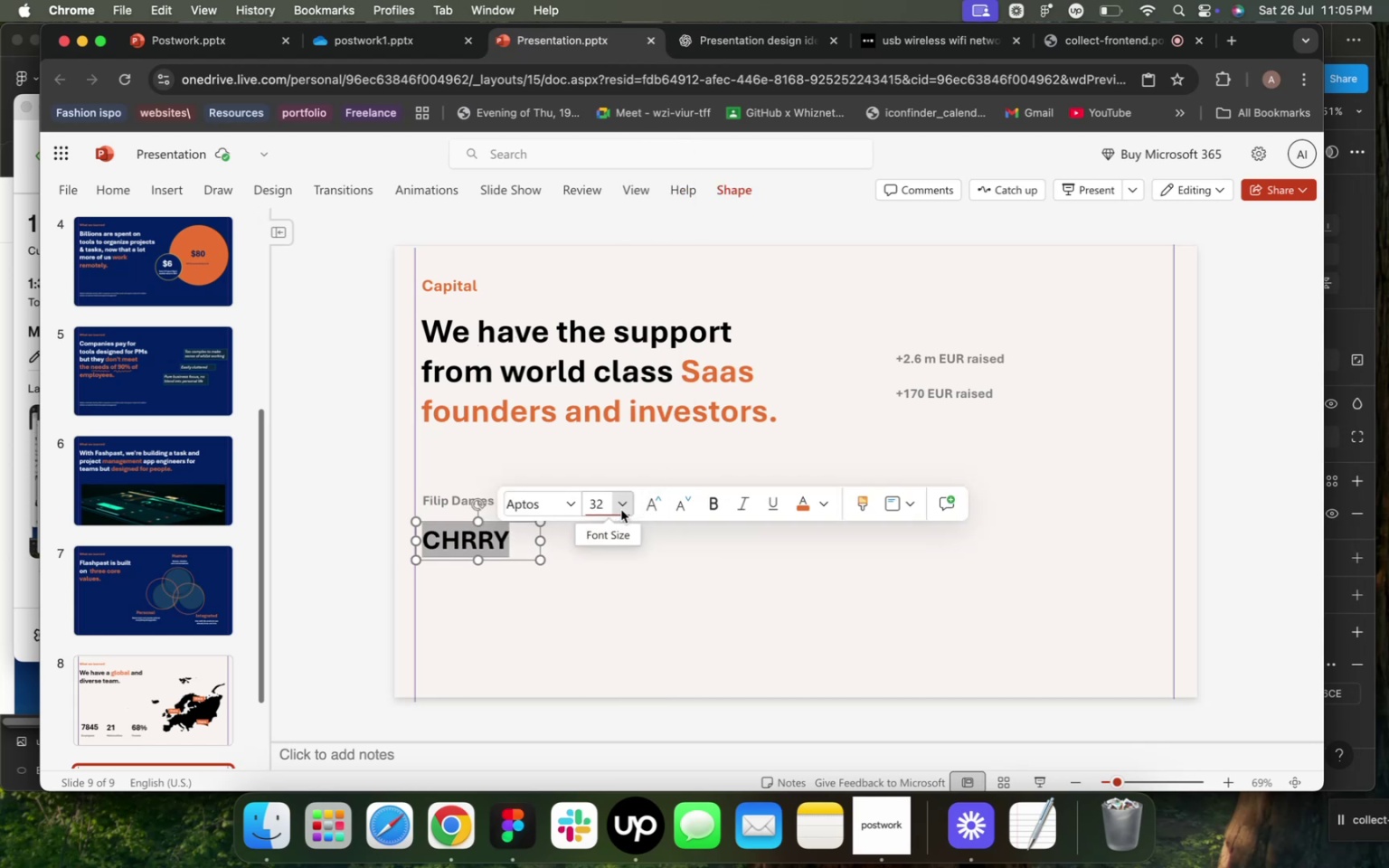 
left_click([621, 510])
 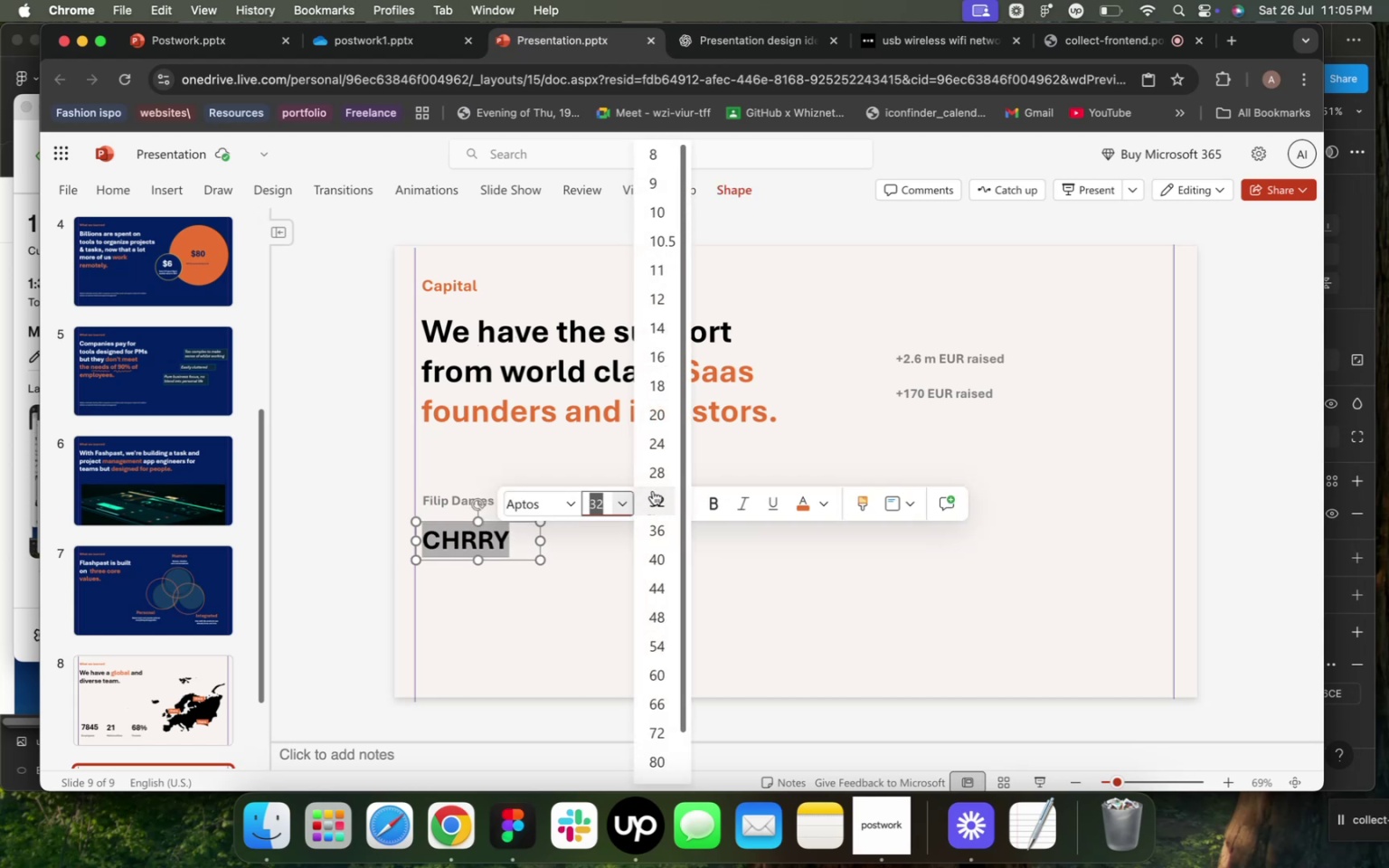 
mouse_move([639, 483])
 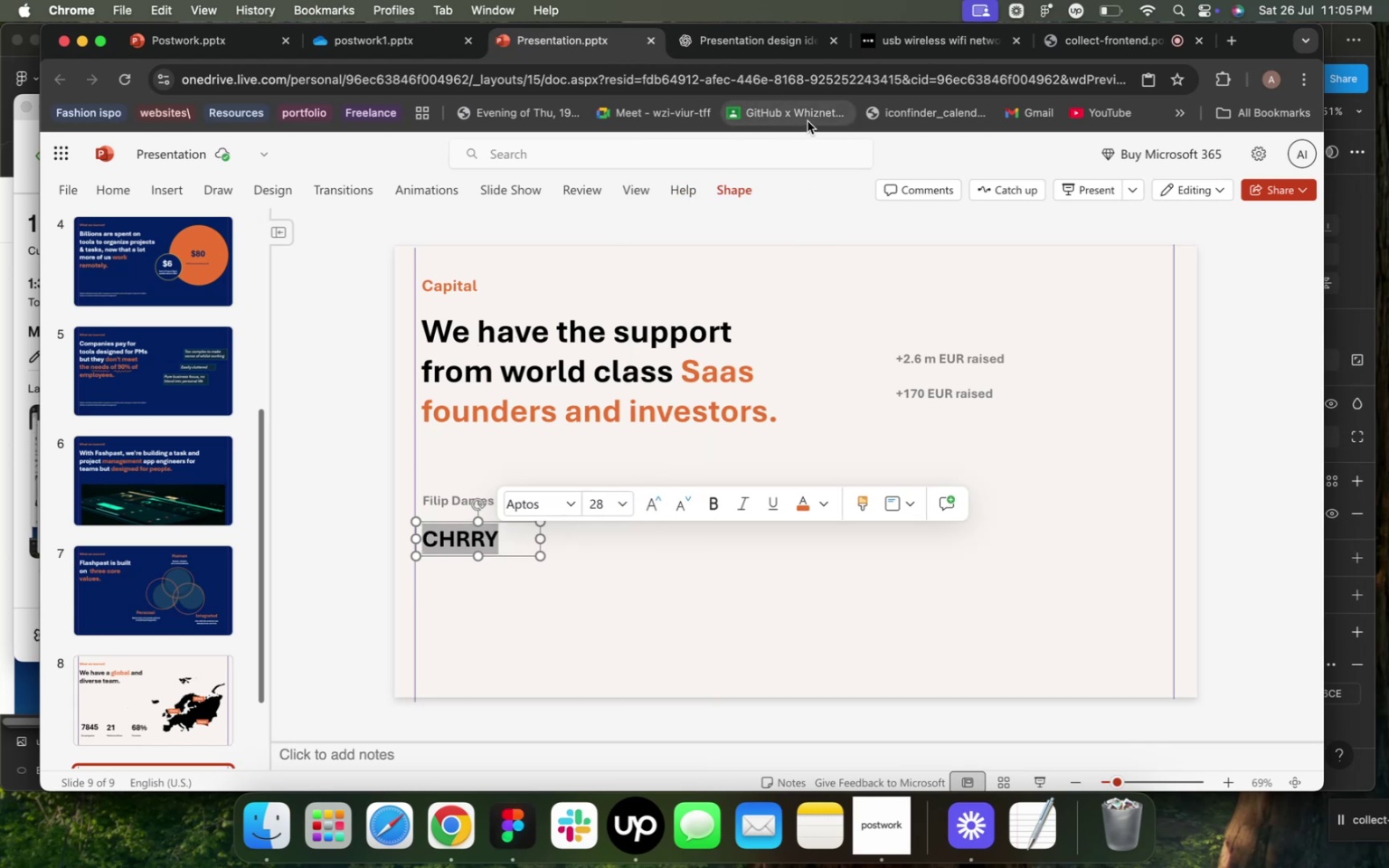 
wait(6.03)
 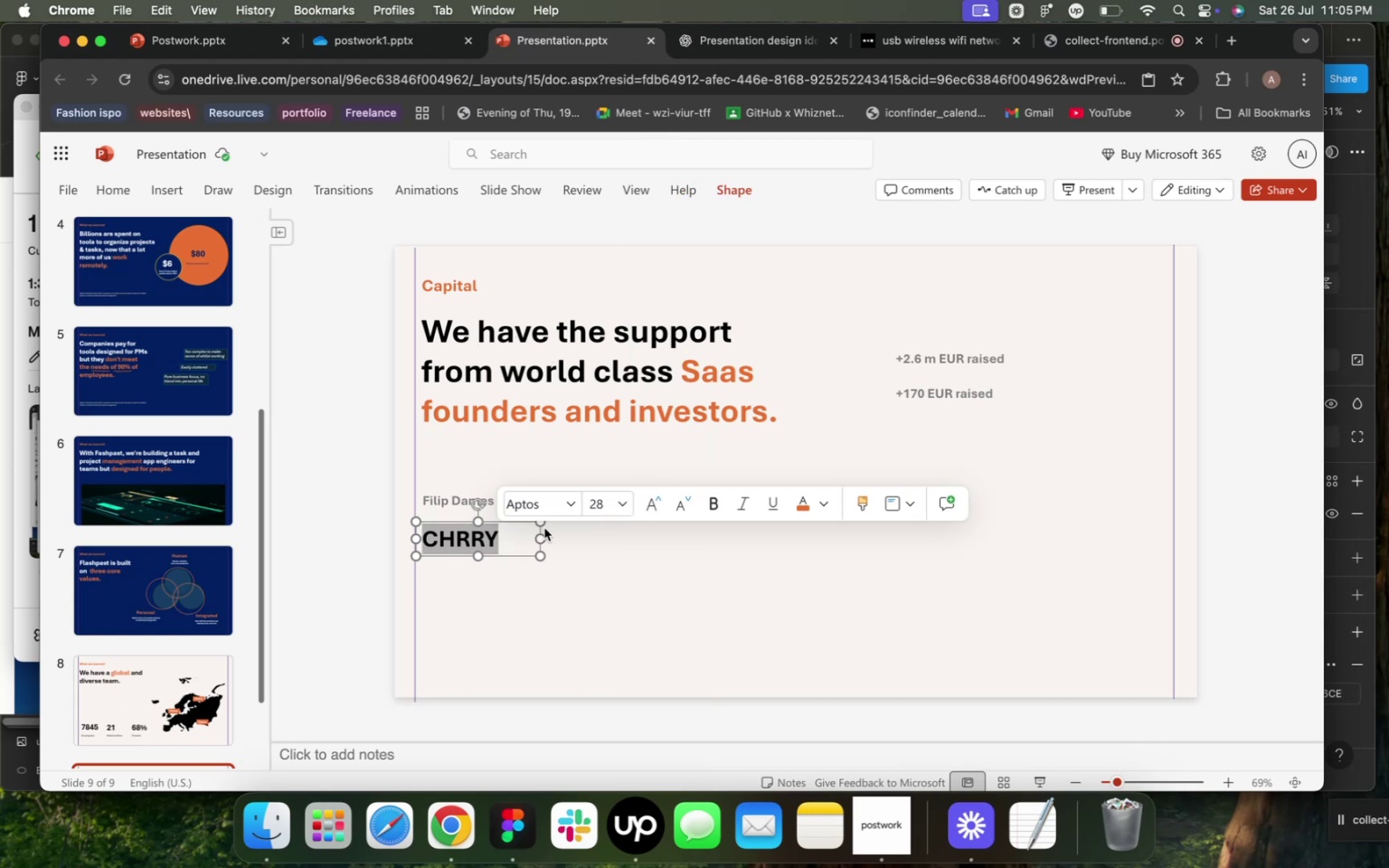 
left_click([723, 34])
 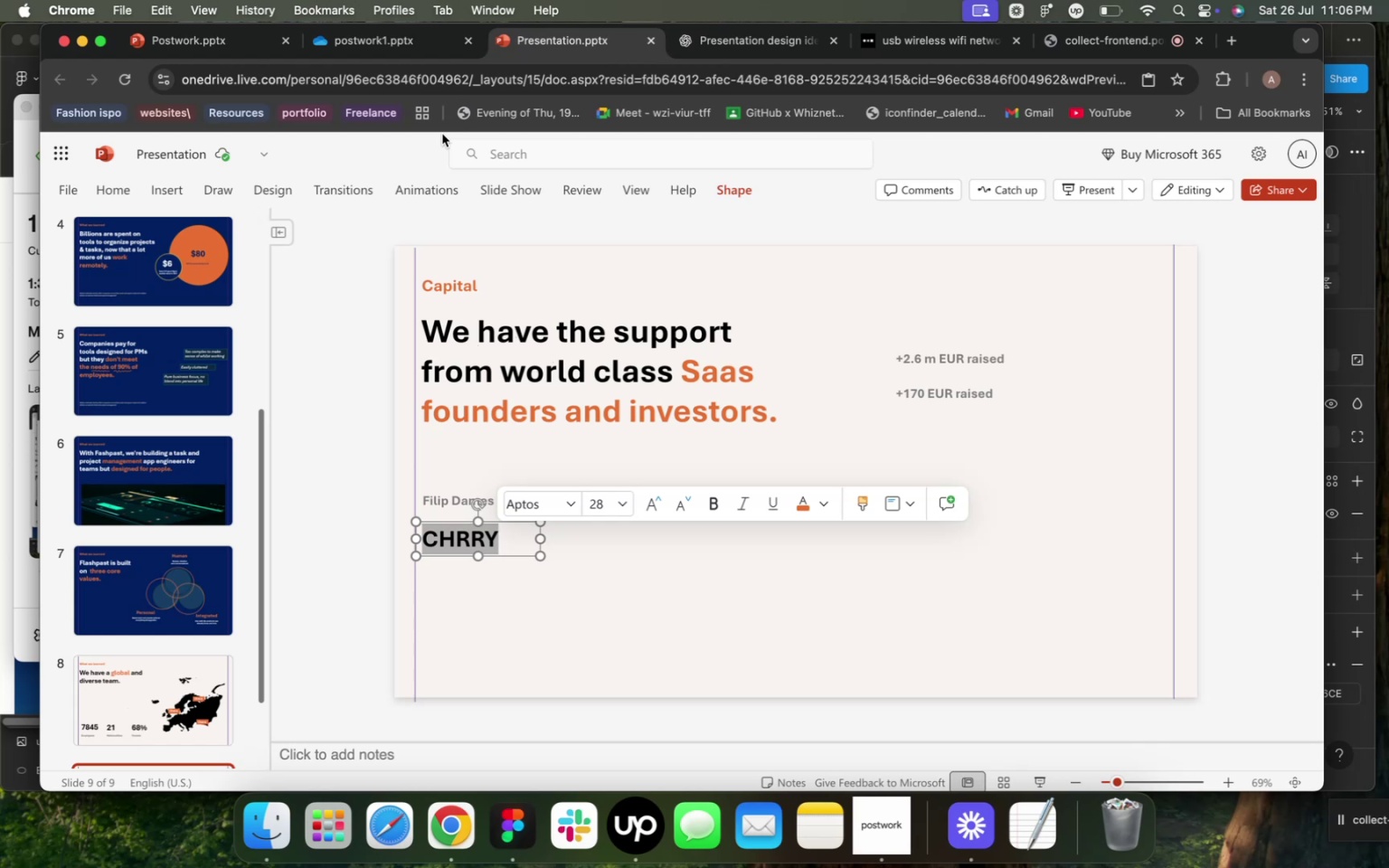 
wait(64.75)
 